 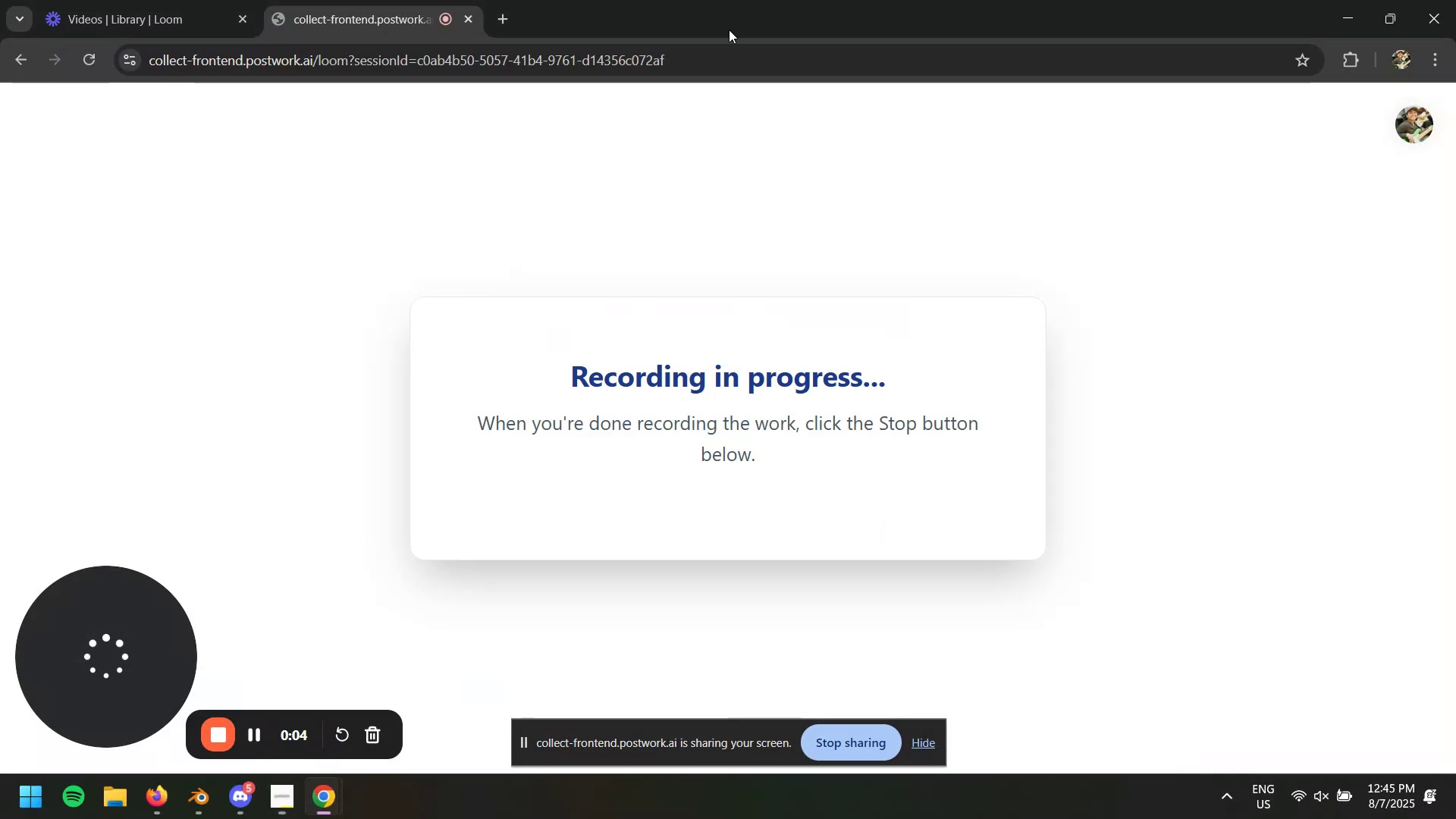 
key(Alt+AltLeft)
 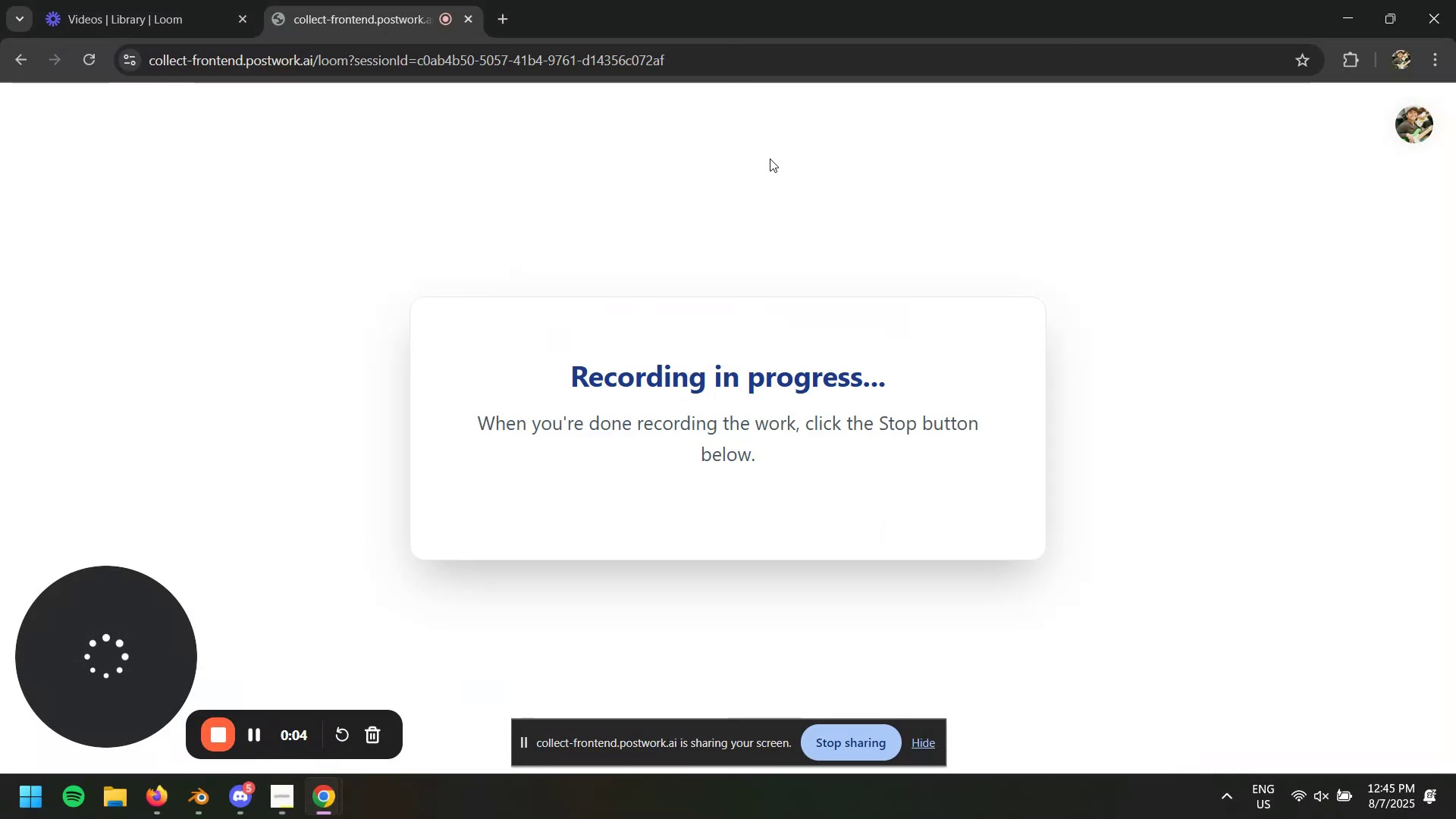 
key(Alt+Tab)
 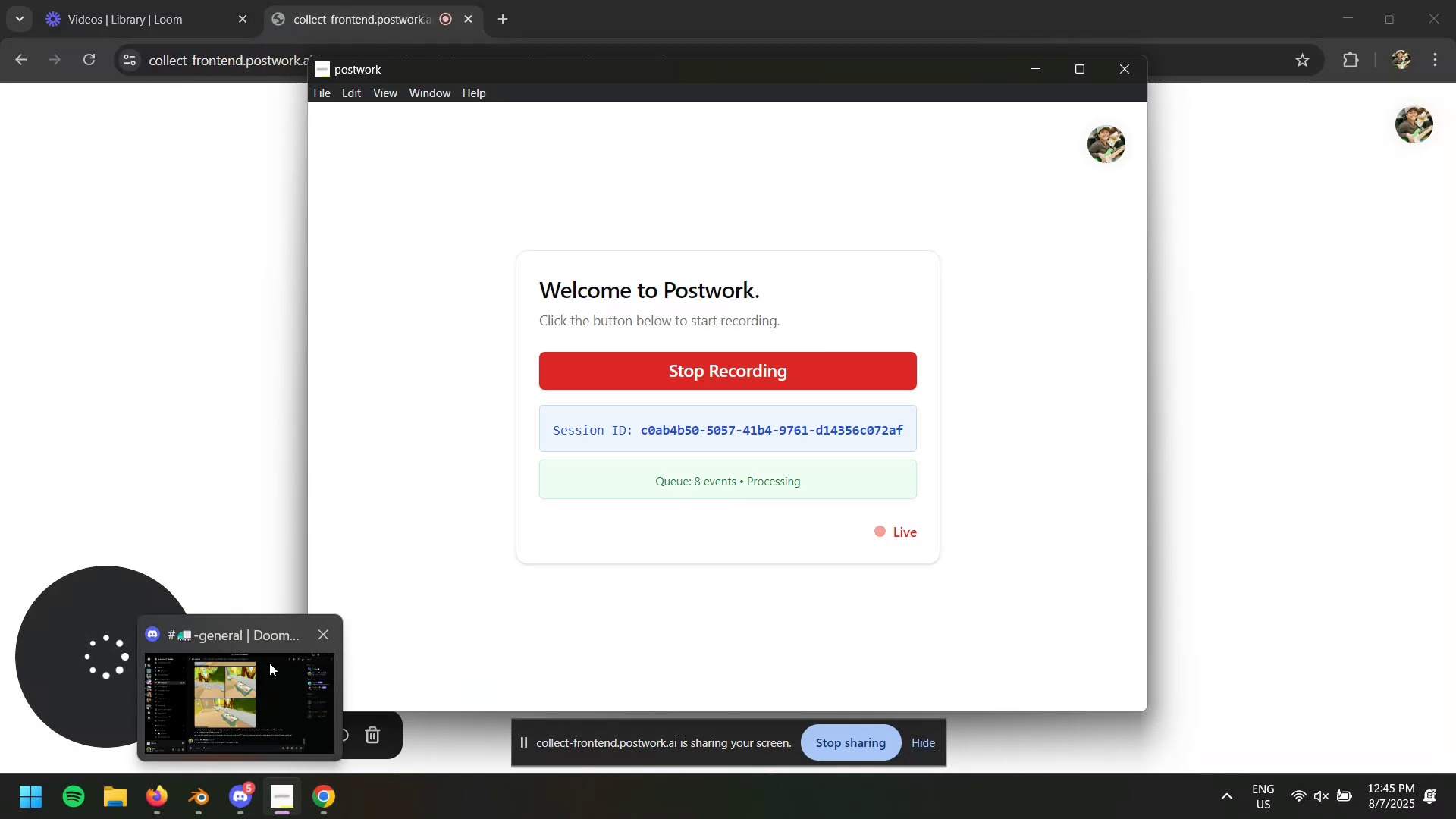 
left_click([209, 802])
 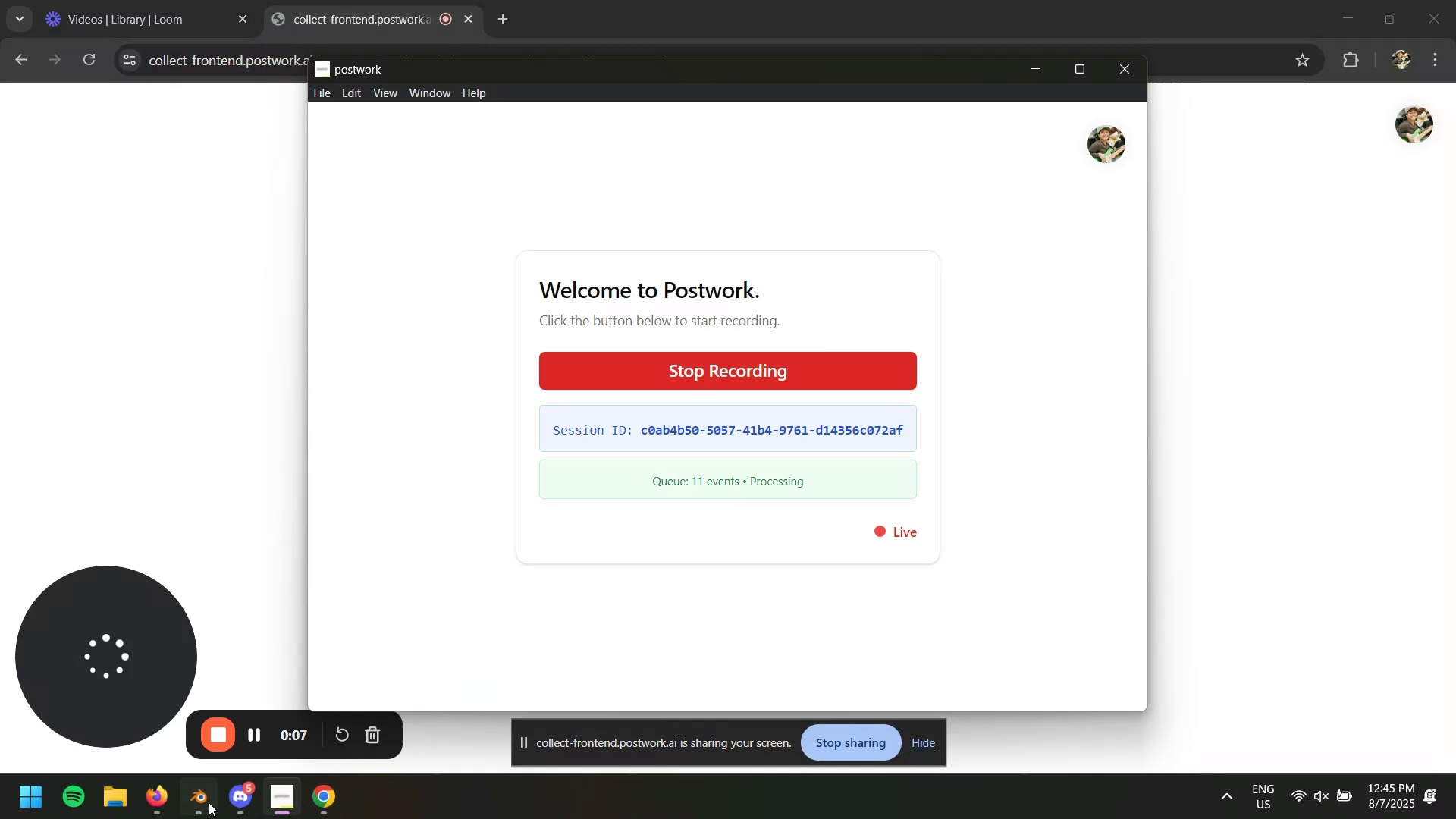 
key(Alt+AltRight)
 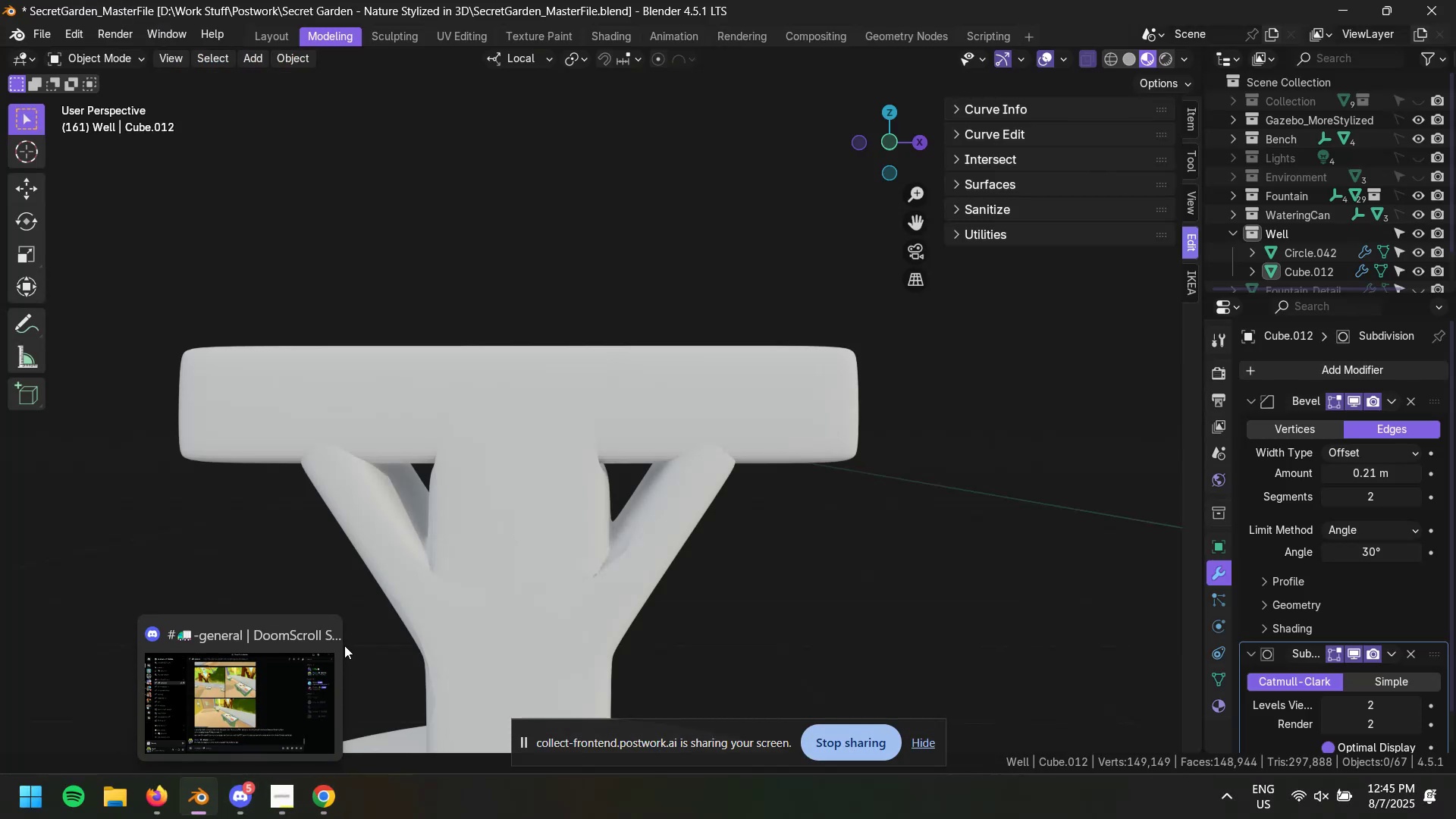 
left_click([325, 631])
 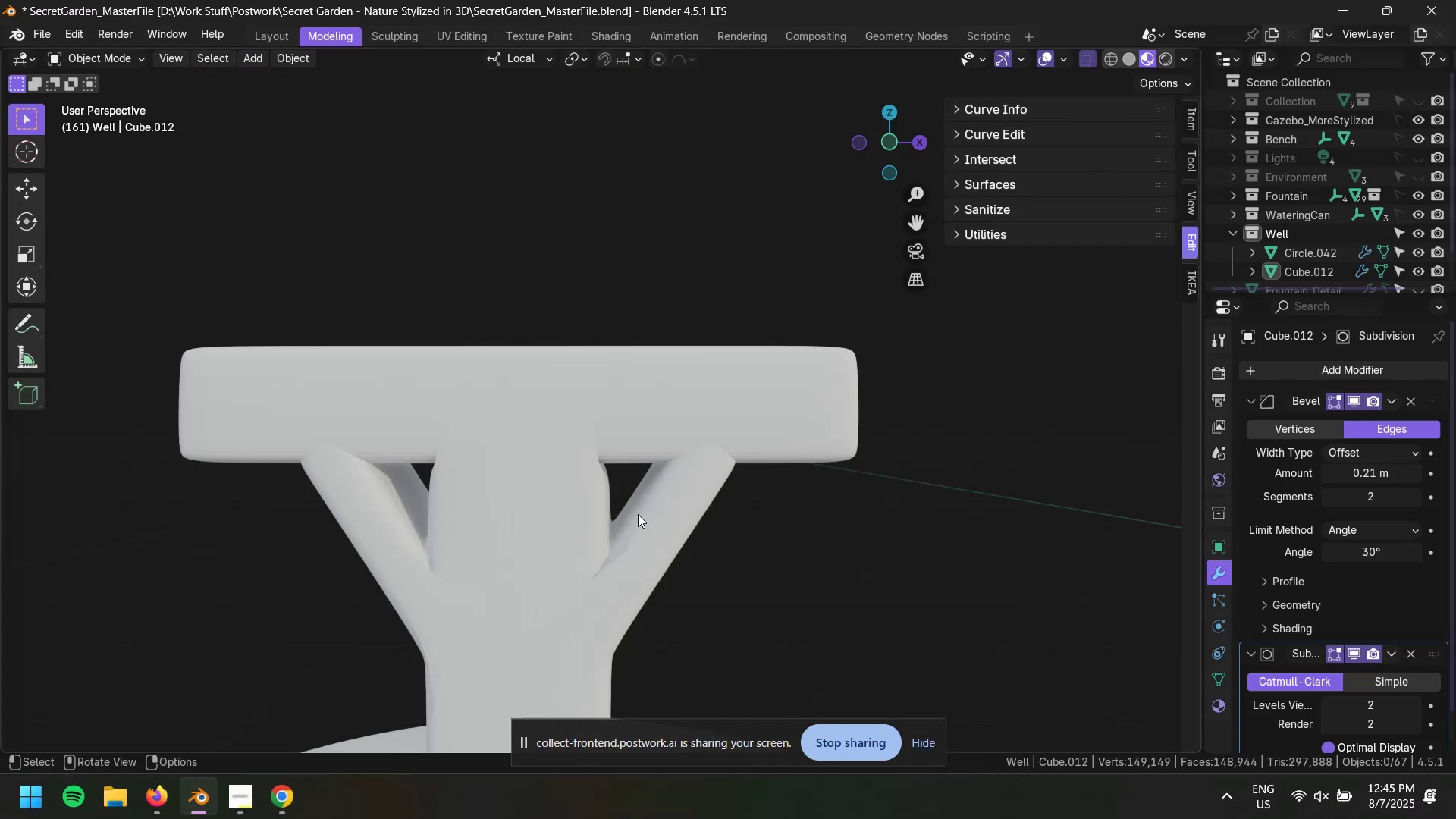 
left_click([609, 393])
 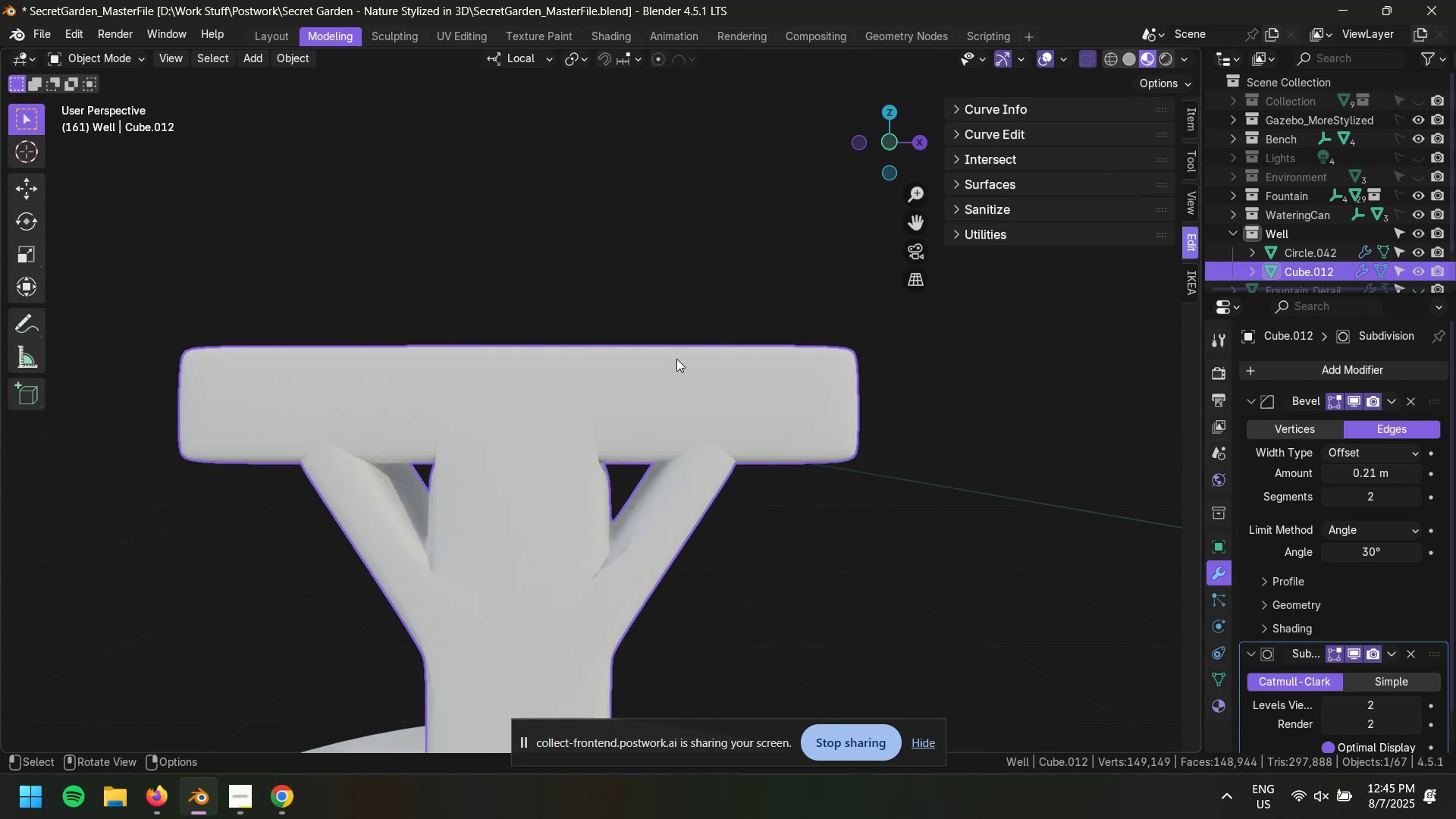 
scroll: coordinate [714, 366], scroll_direction: none, amount: 0.0
 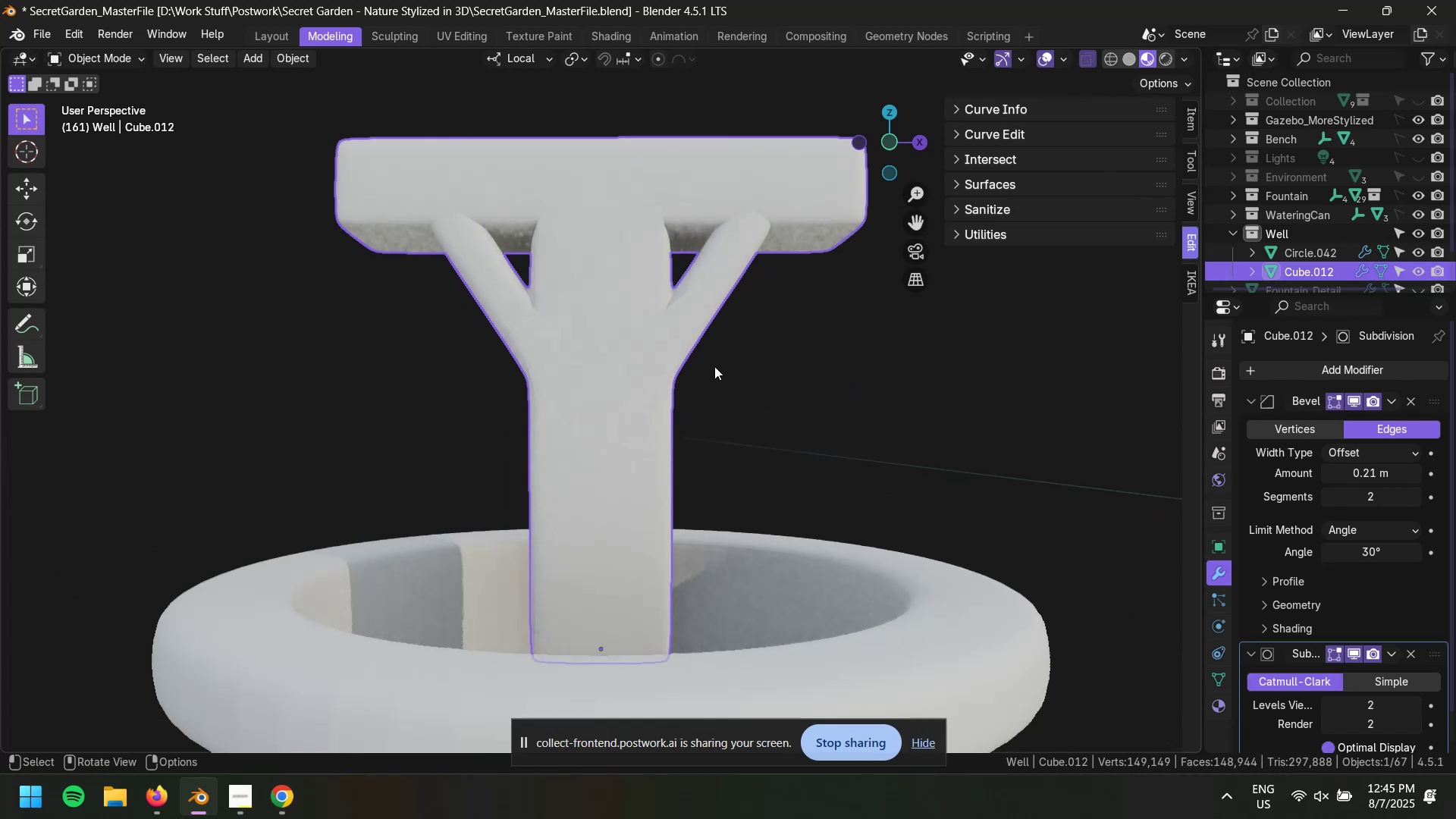 
key(Tab)
 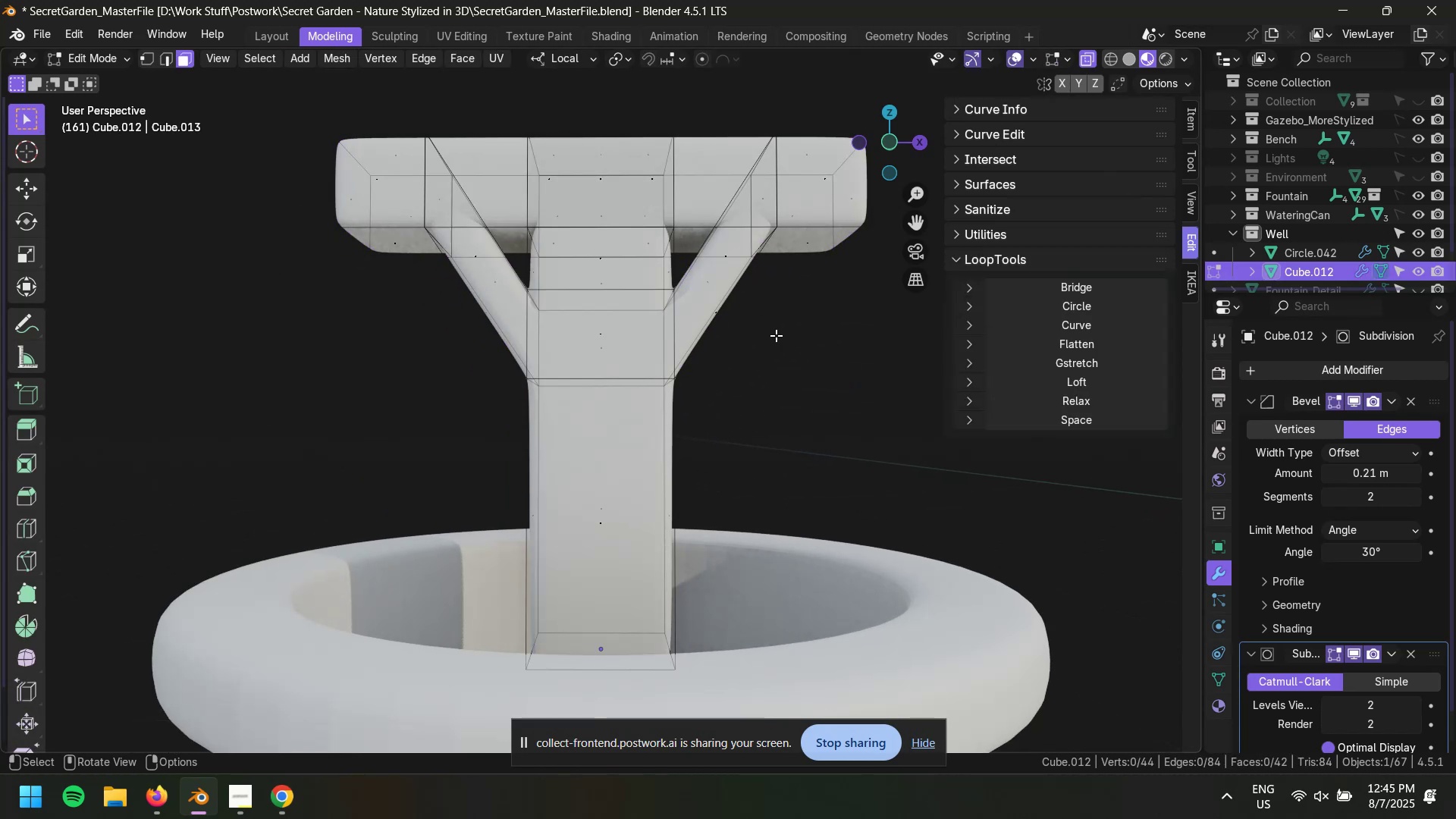 
scroll: coordinate [770, 366], scroll_direction: up, amount: 2.0
 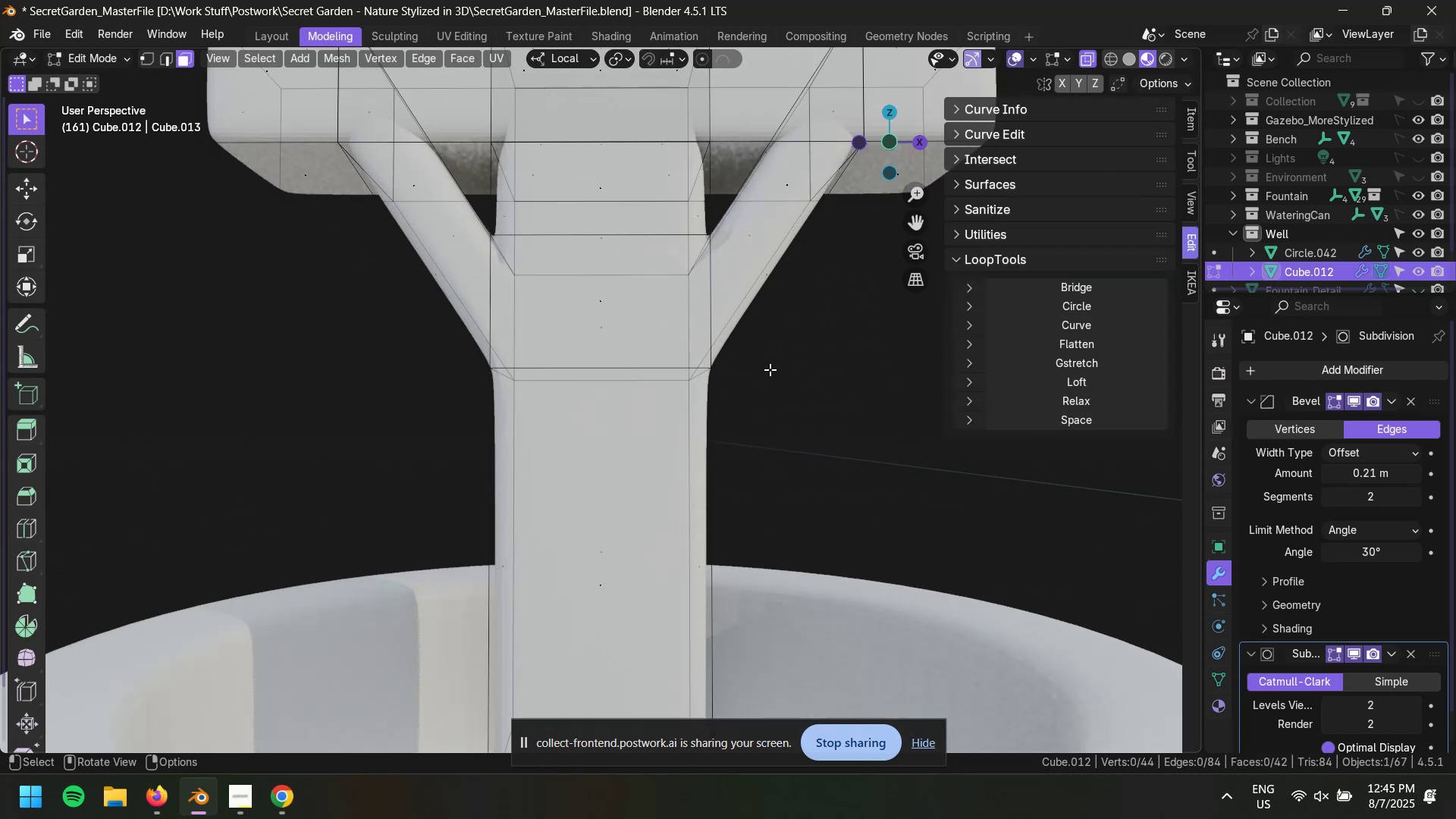 
hold_key(key=ShiftLeft, duration=0.54)
 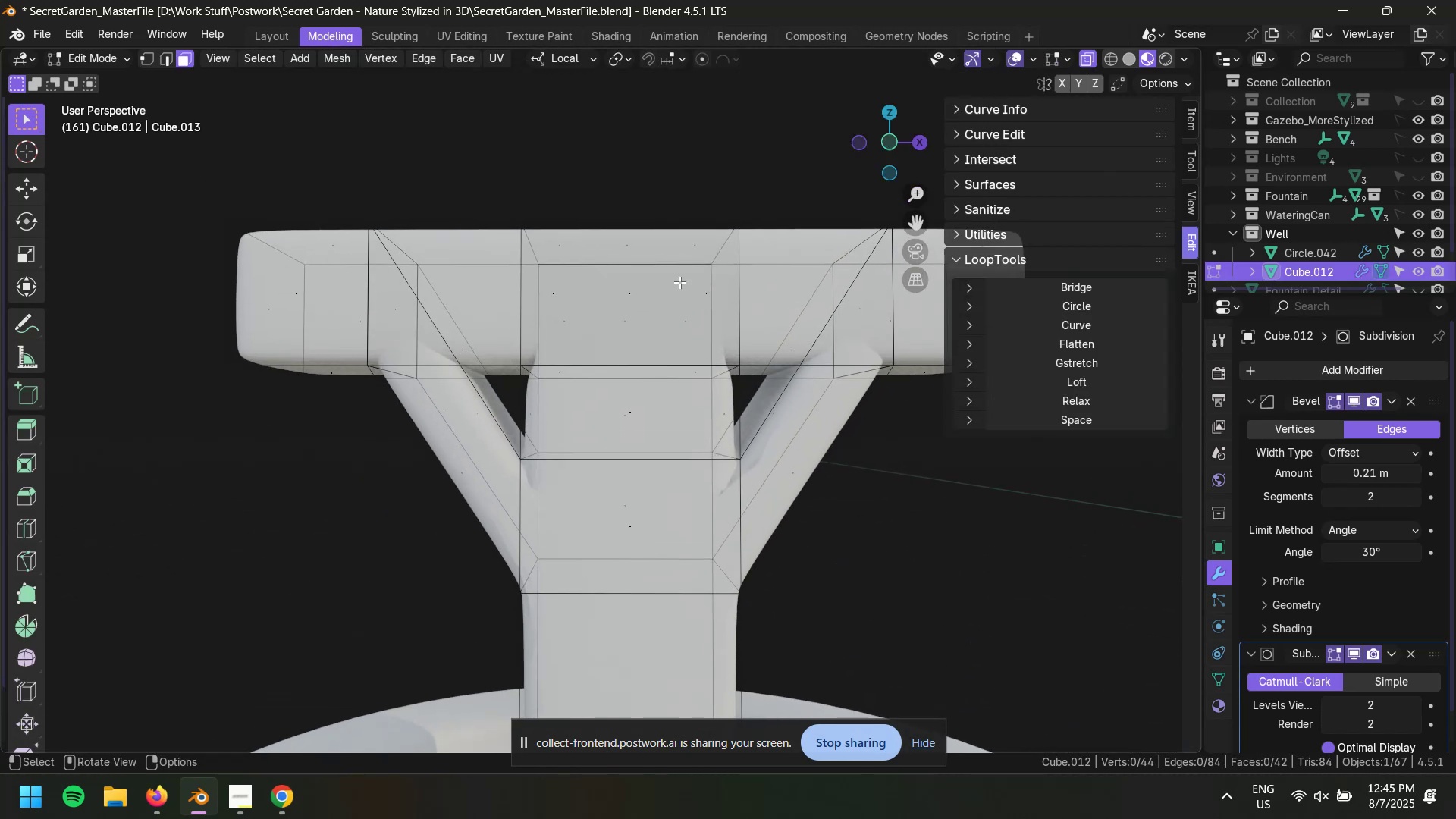 
scroll: coordinate [703, 350], scroll_direction: up, amount: 1.0
 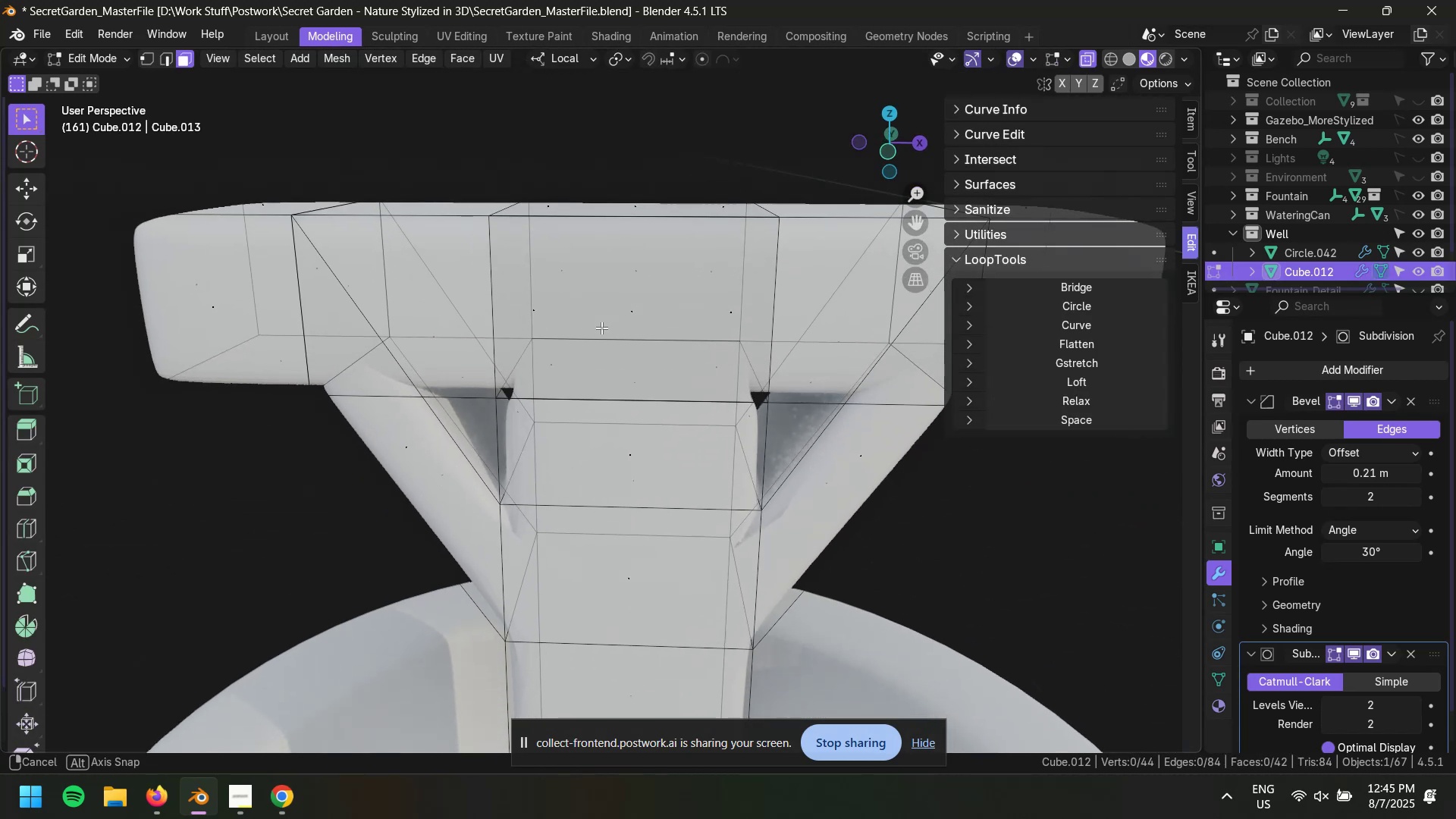 
left_click([601, 428])
 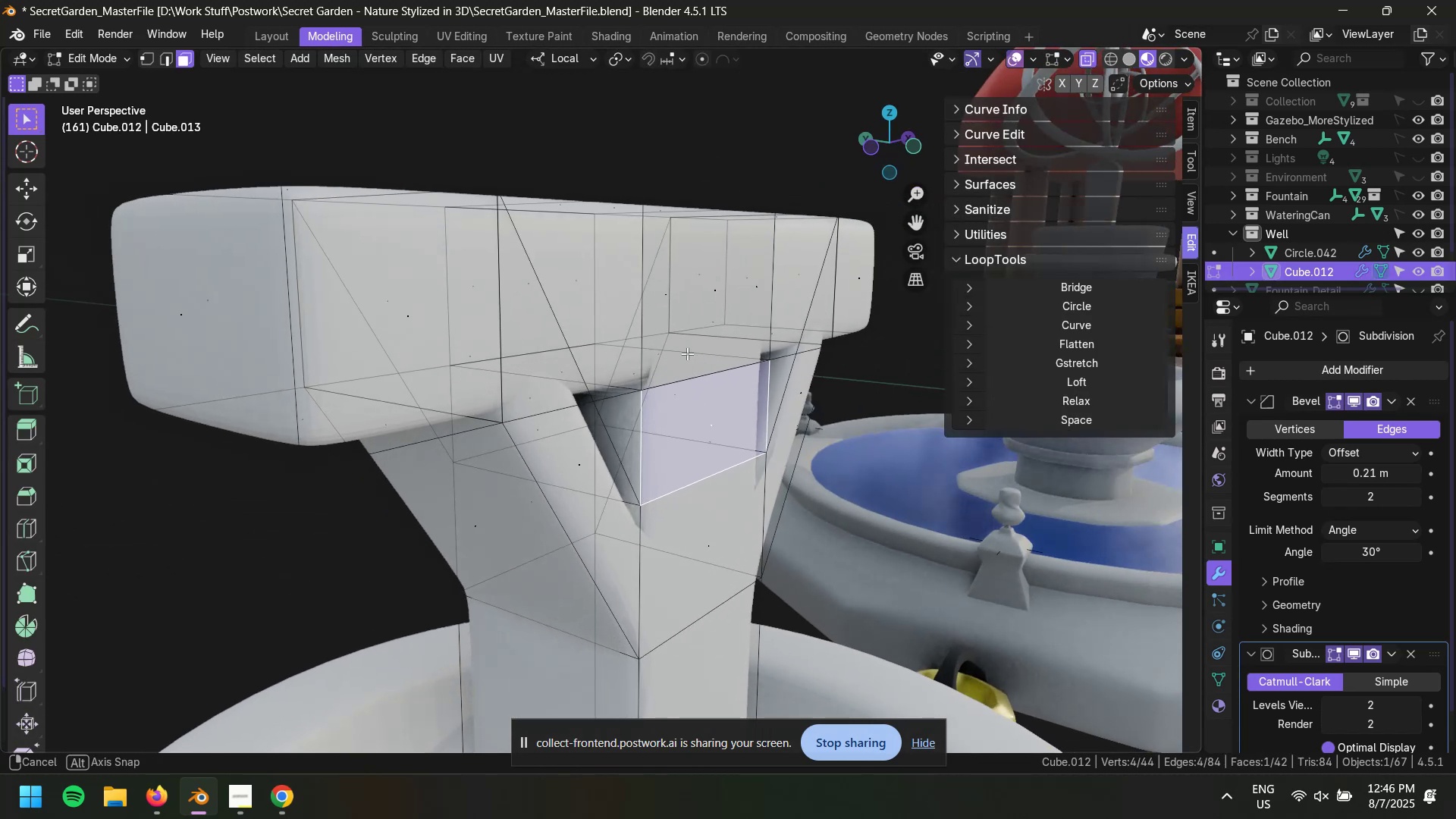 
left_click([575, 290])
 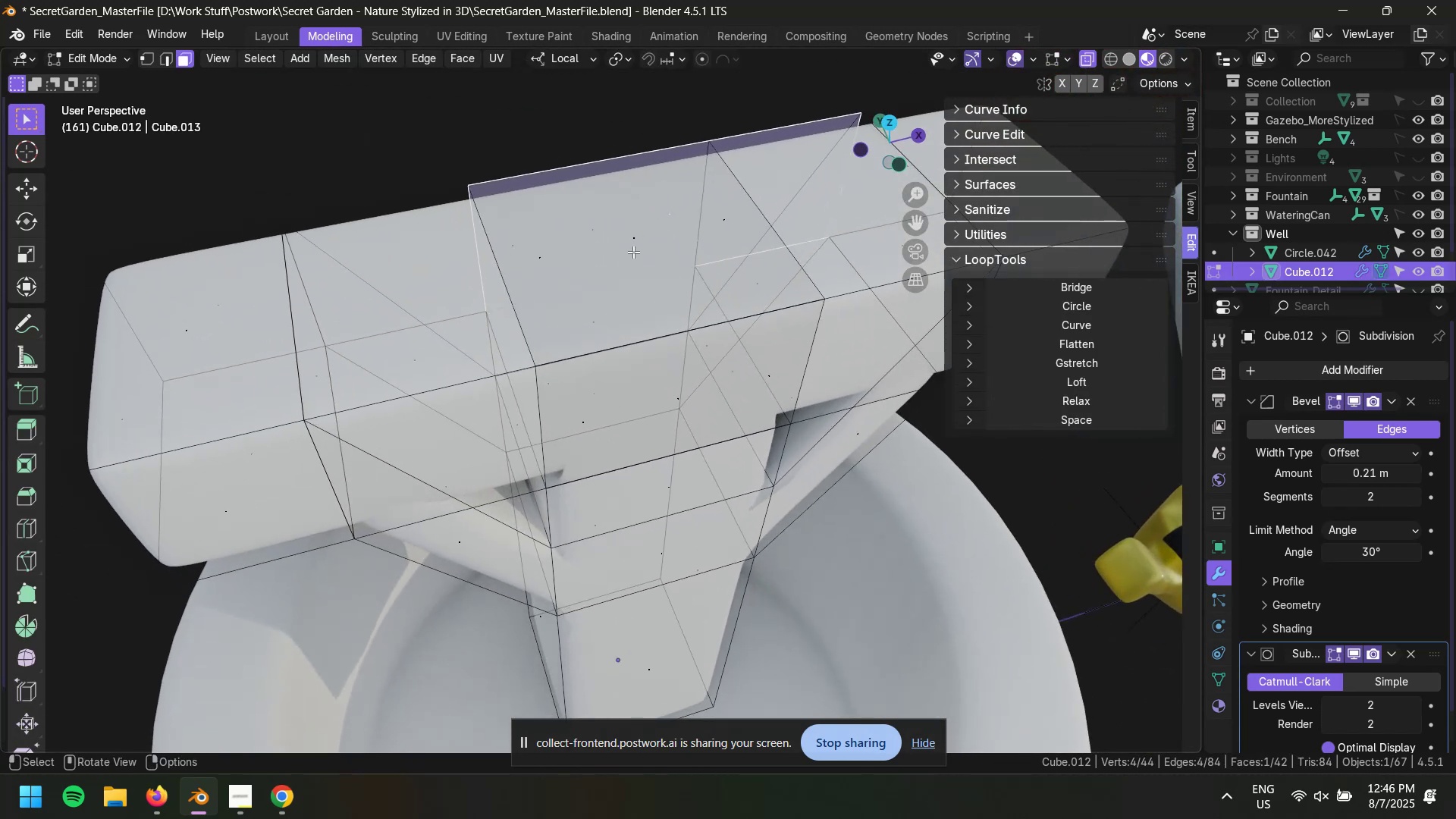 
double_click([633, 232])
 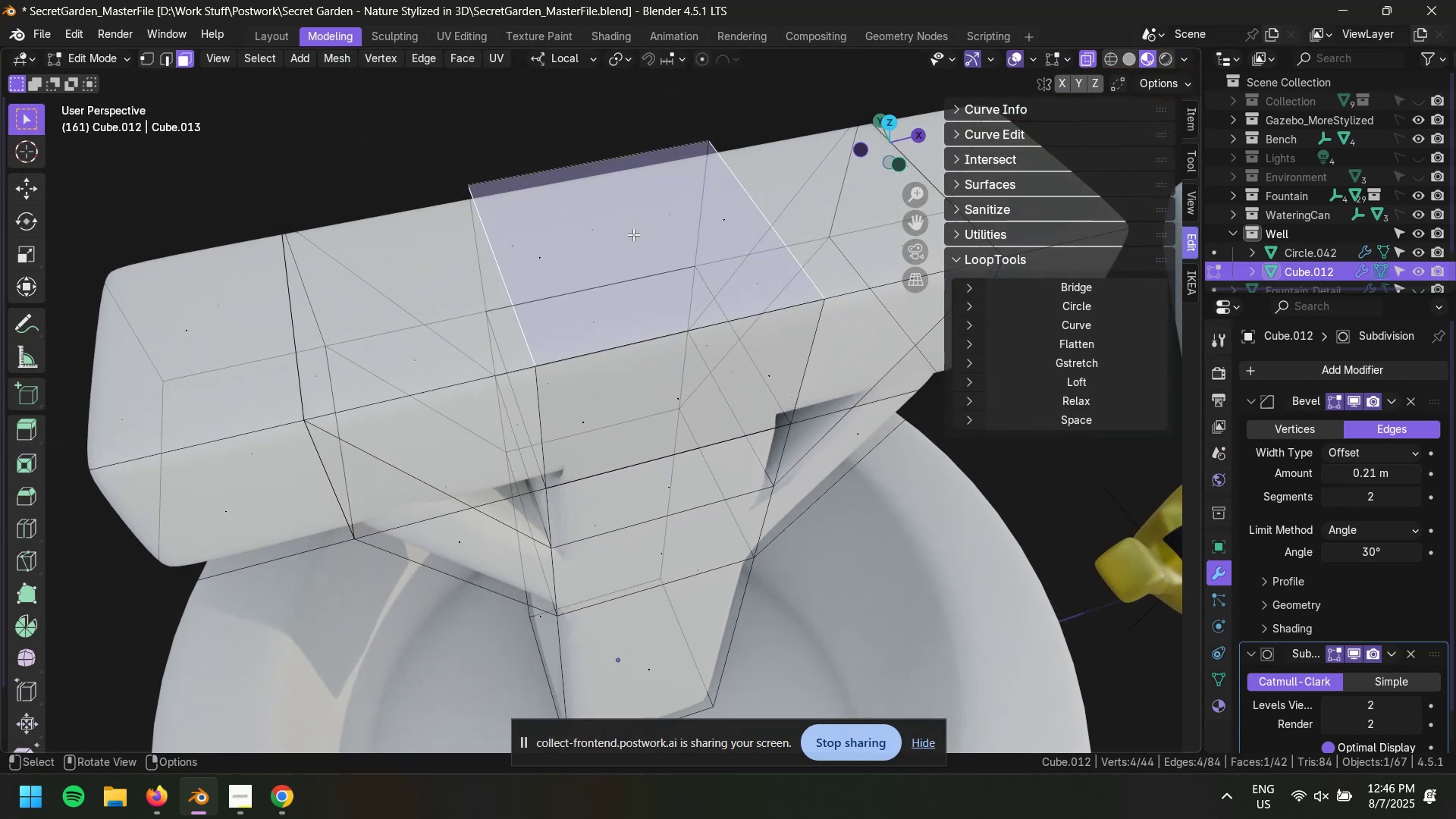 
triple_click([633, 234])
 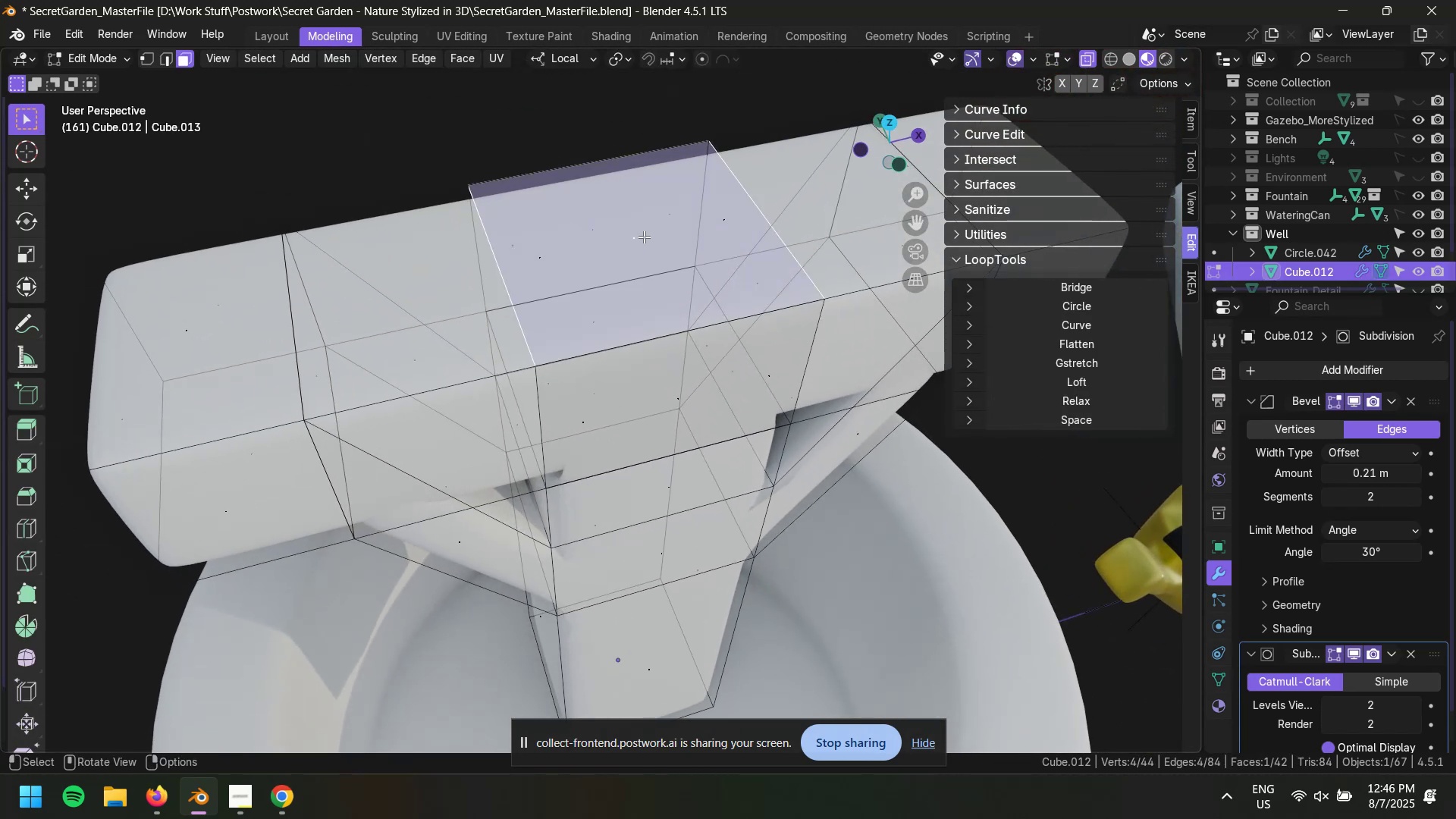 
type(gz)
 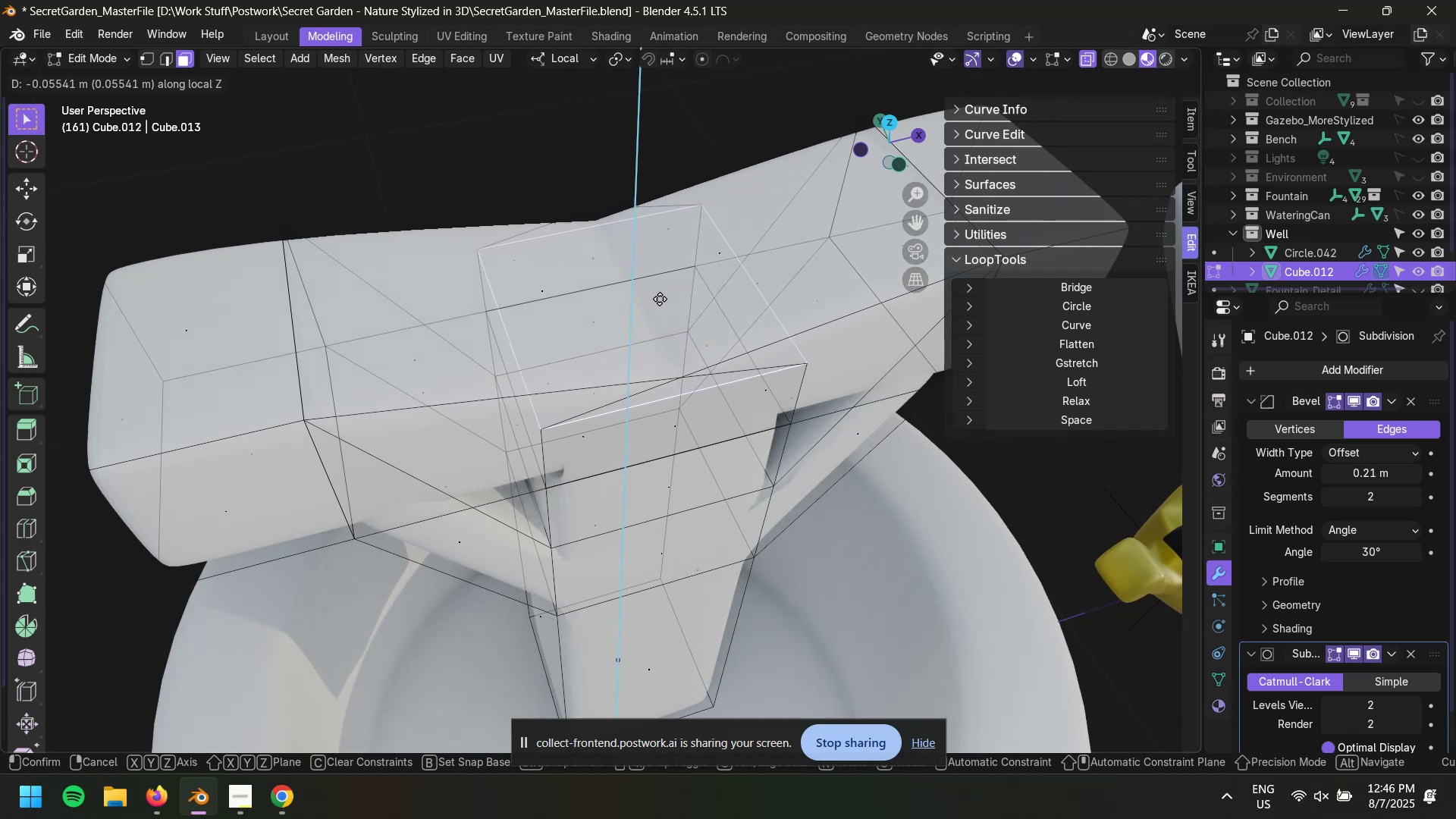 
left_click([680, 314])
 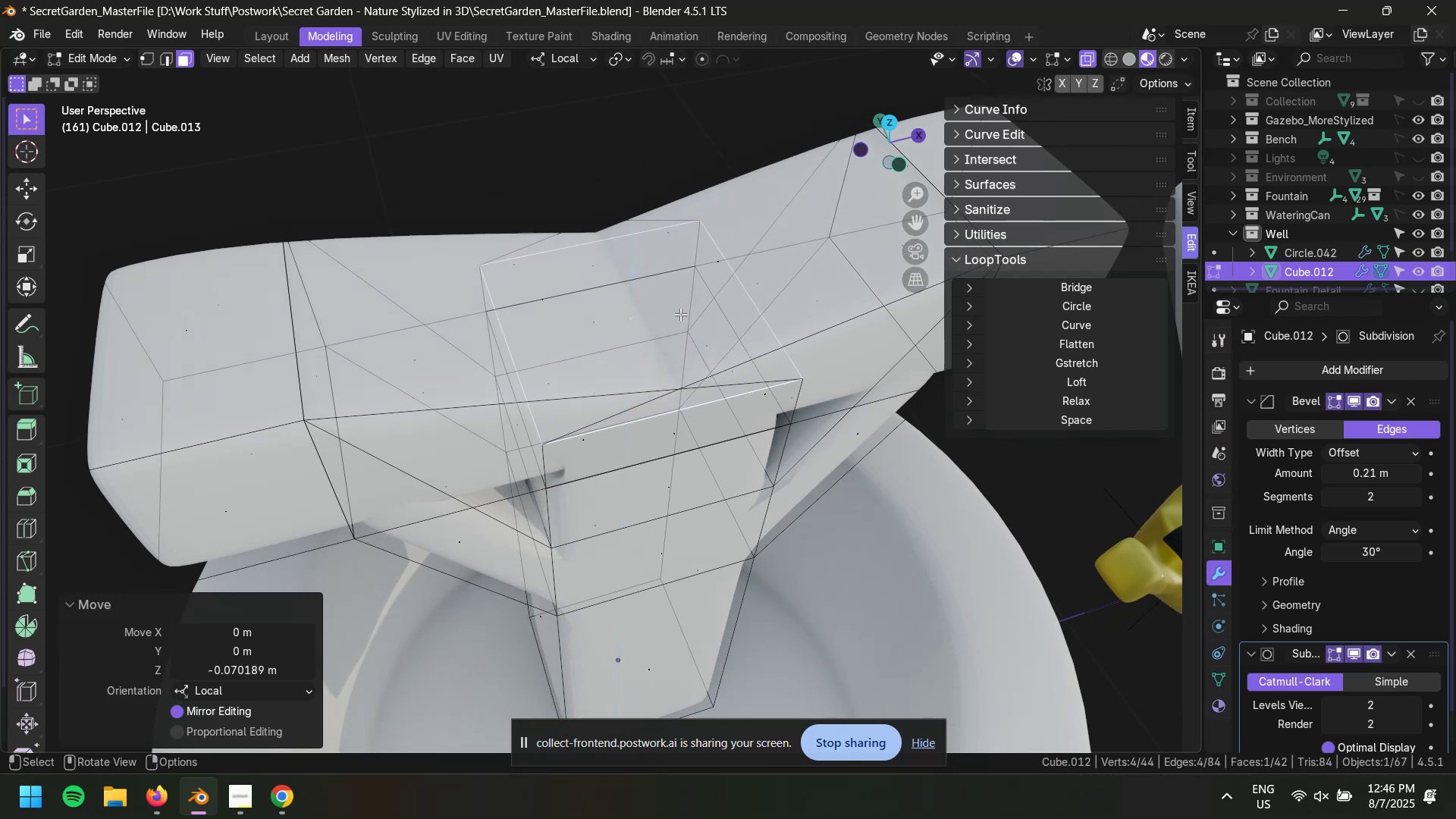 
key(Control+Z)
 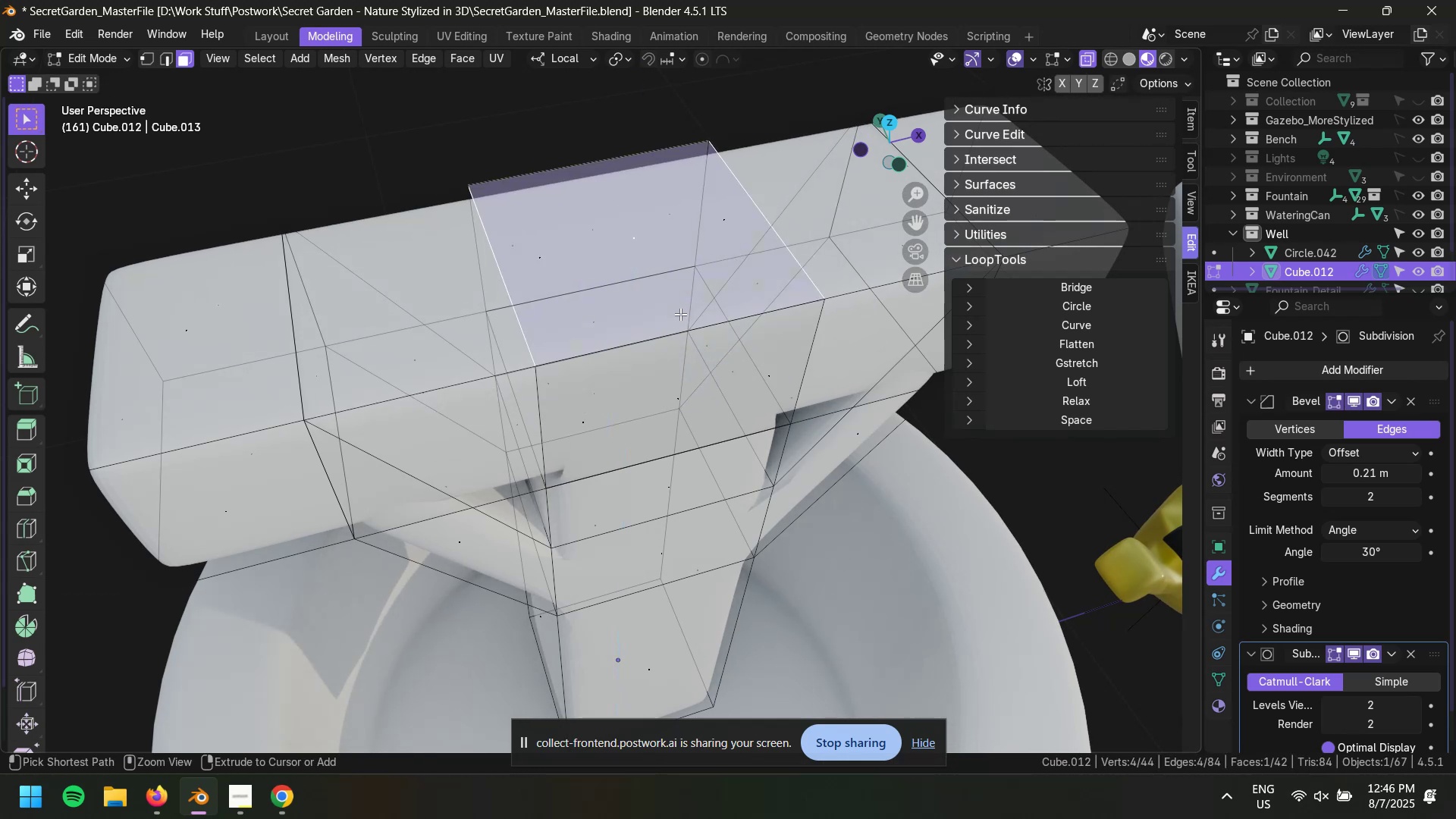 
key(Control+Z)
 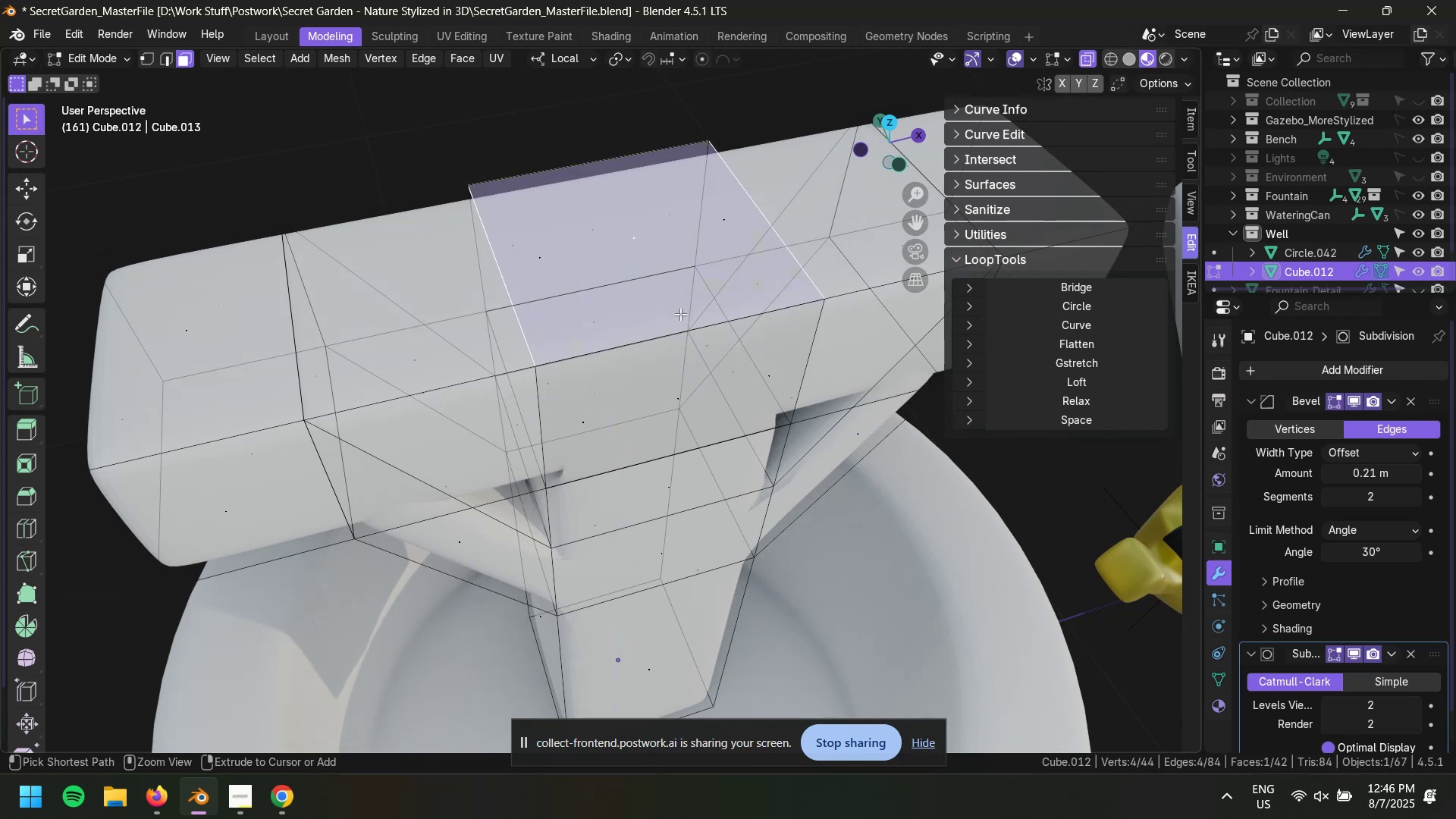 
key(Control+Z)
 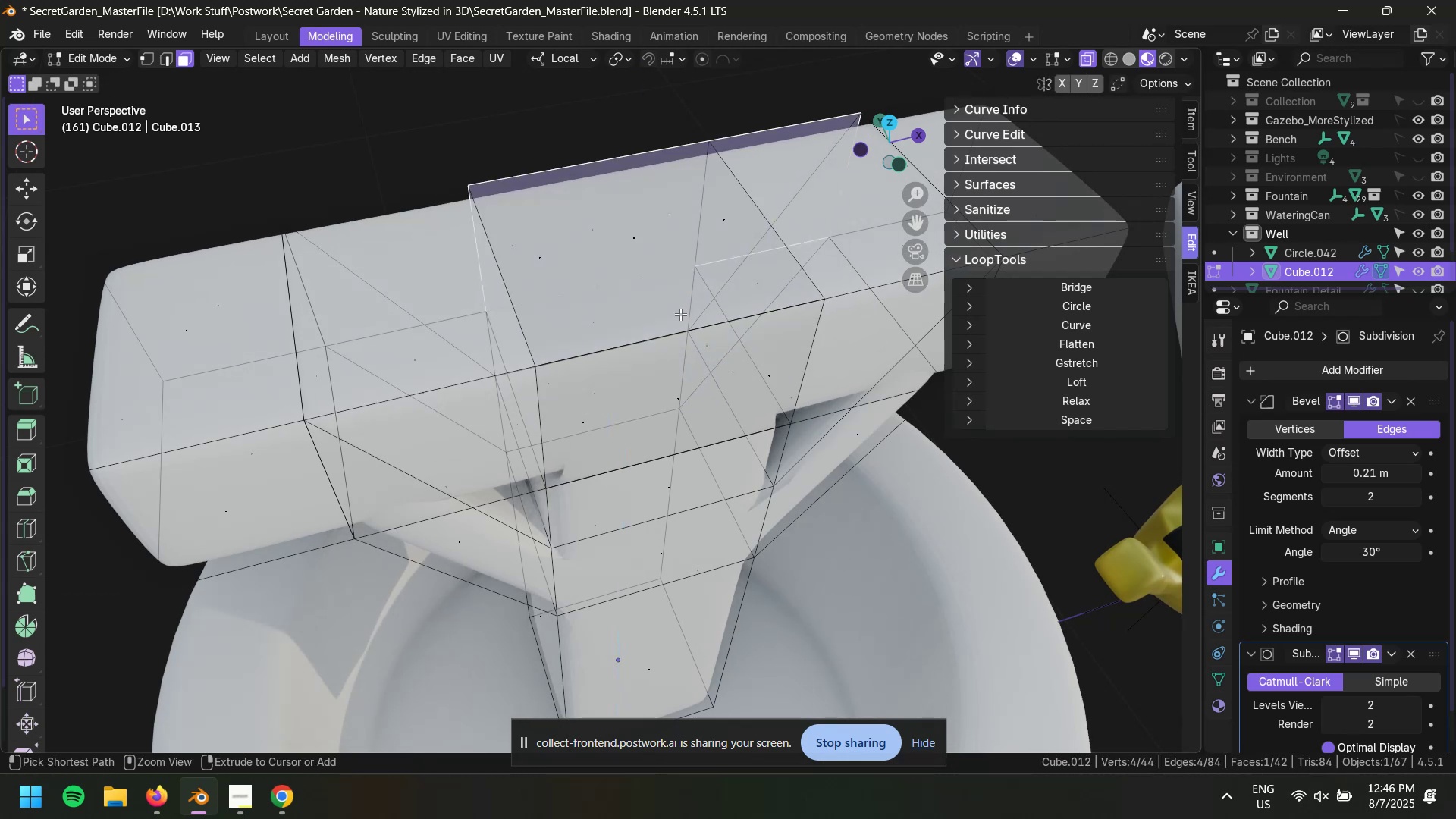 
key(Control+Z)
 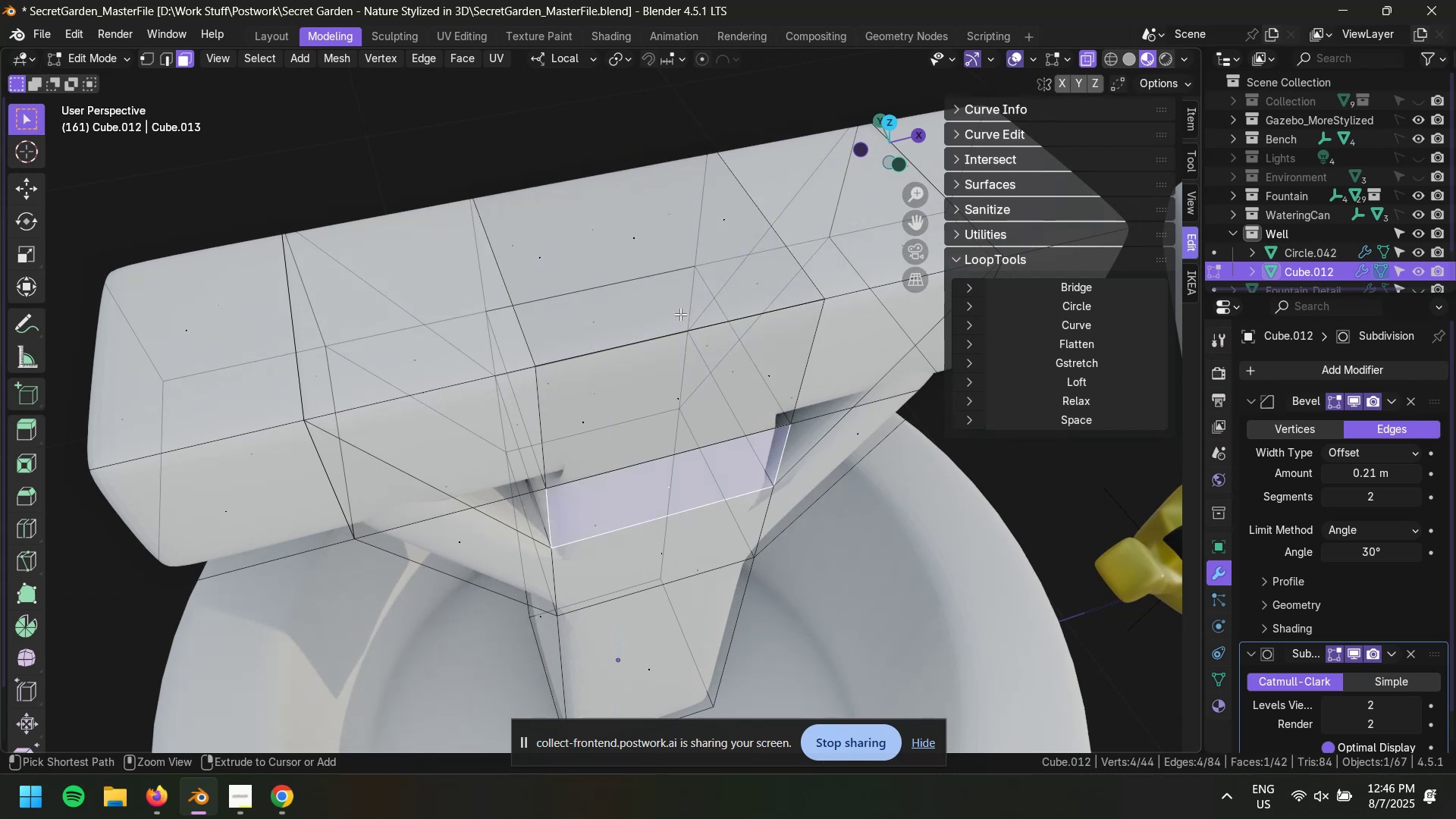 
key(Control+Z)
 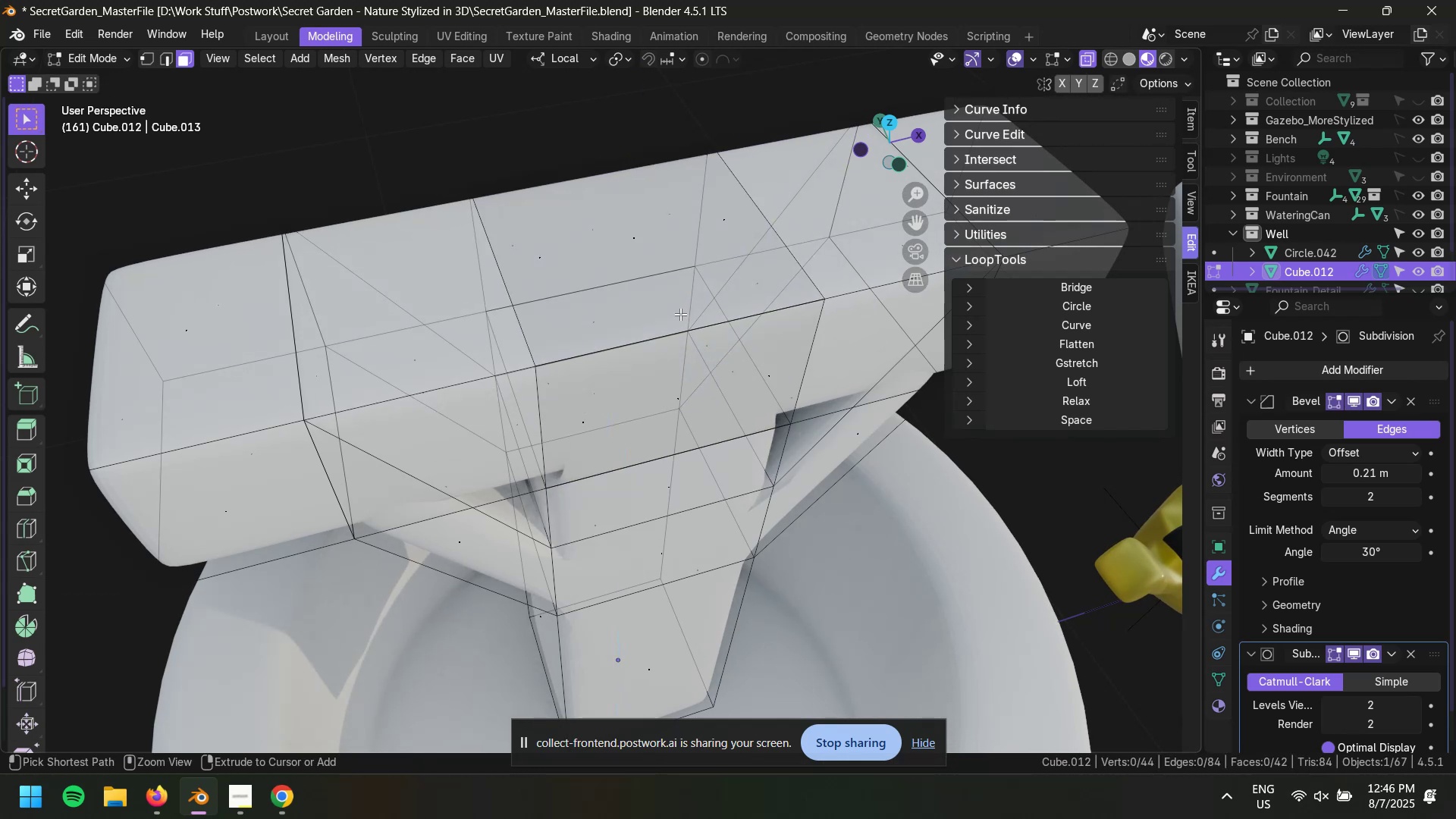 
key(Control+Z)
 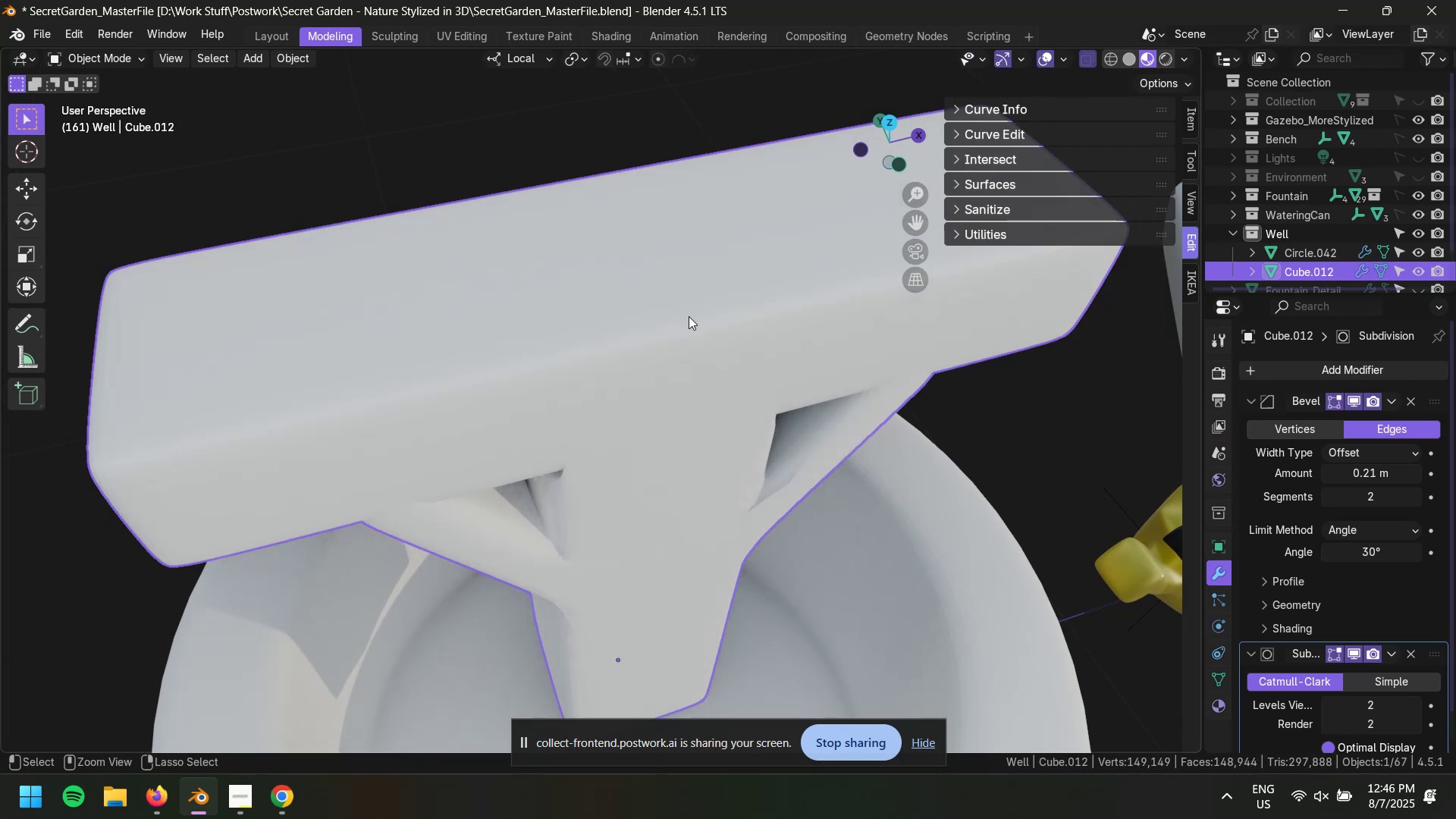 
key(Control+Z)
 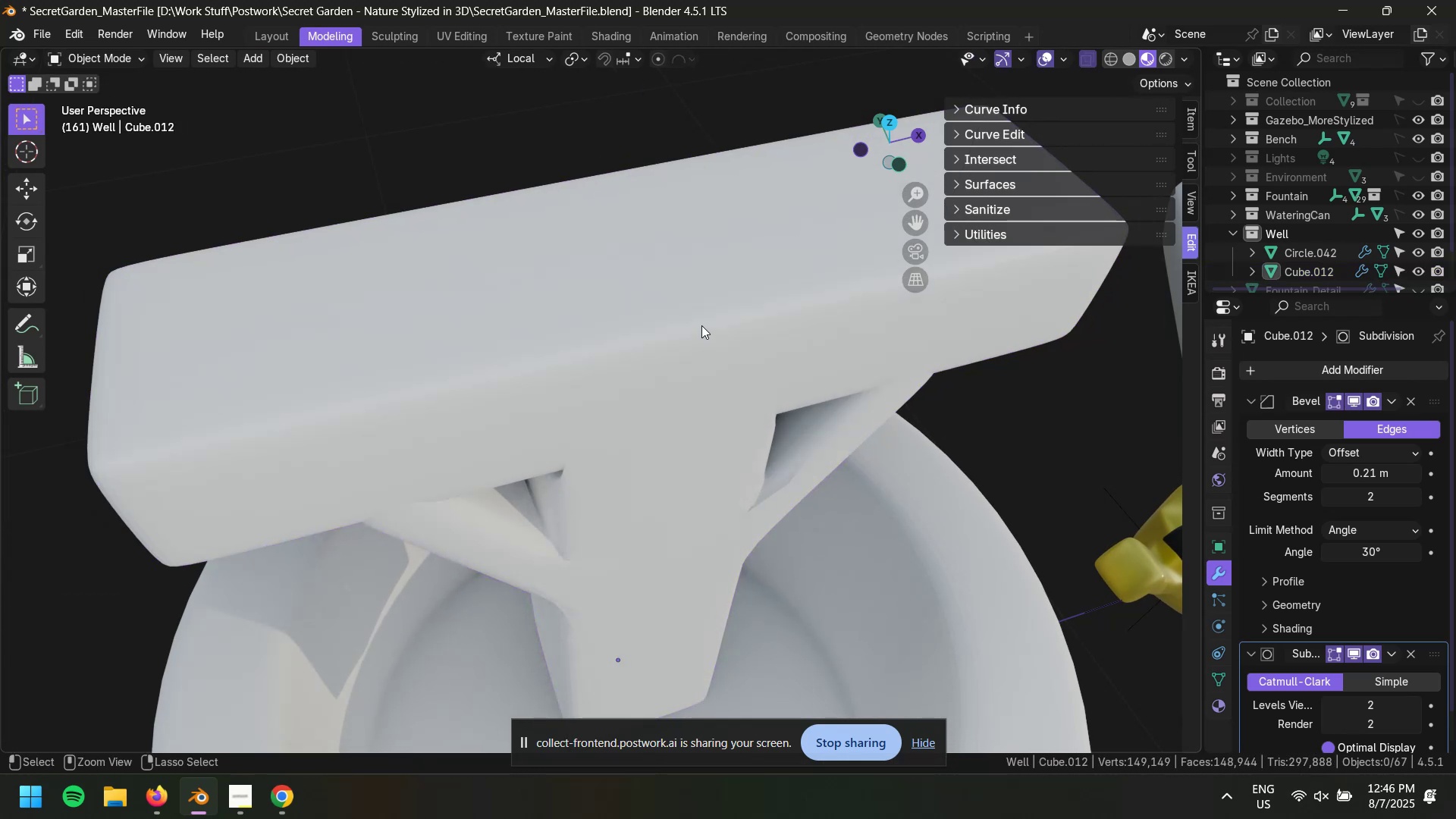 
key(Control+Shift+Z)
 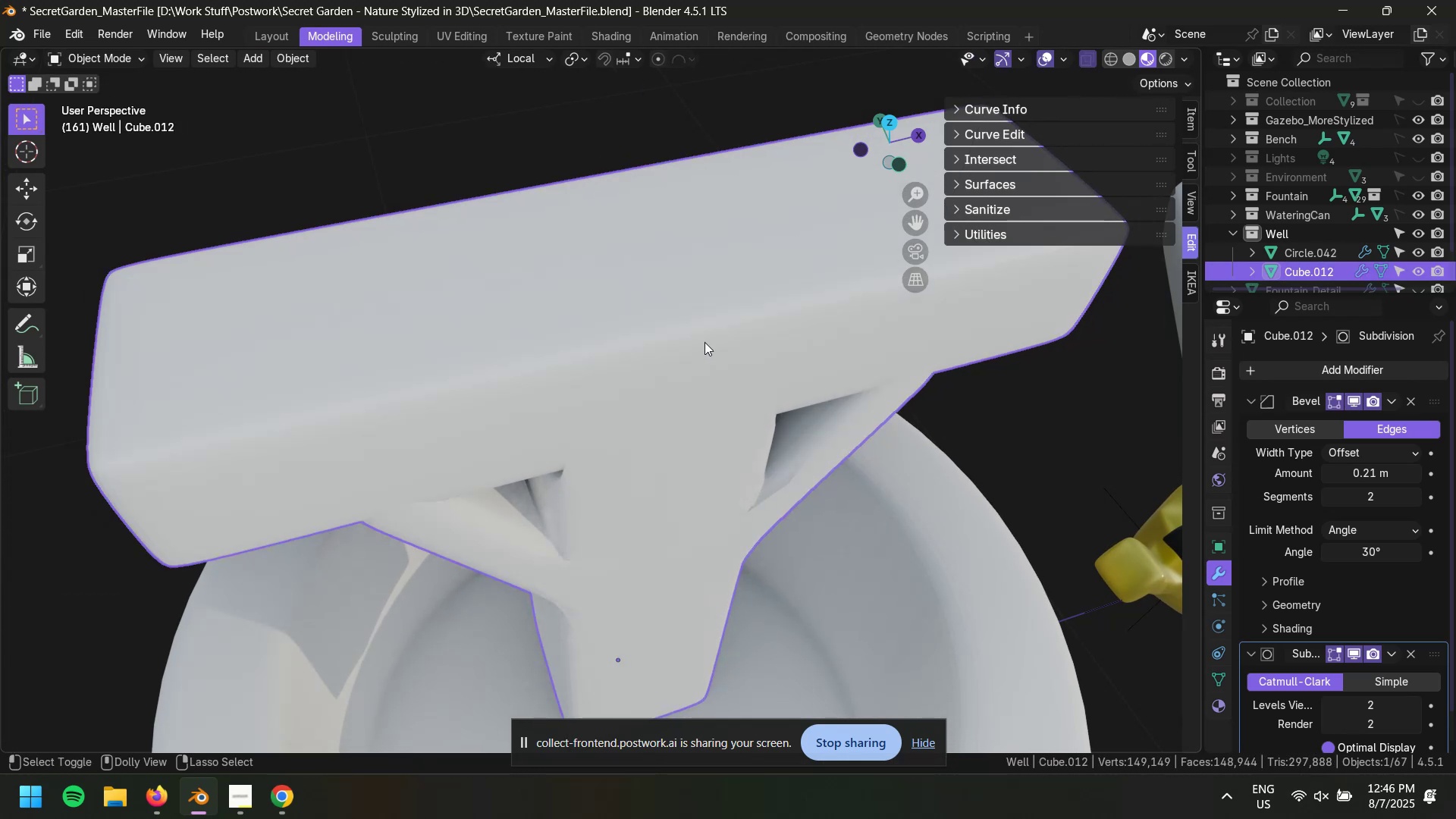 
key(Control+Shift+Z)
 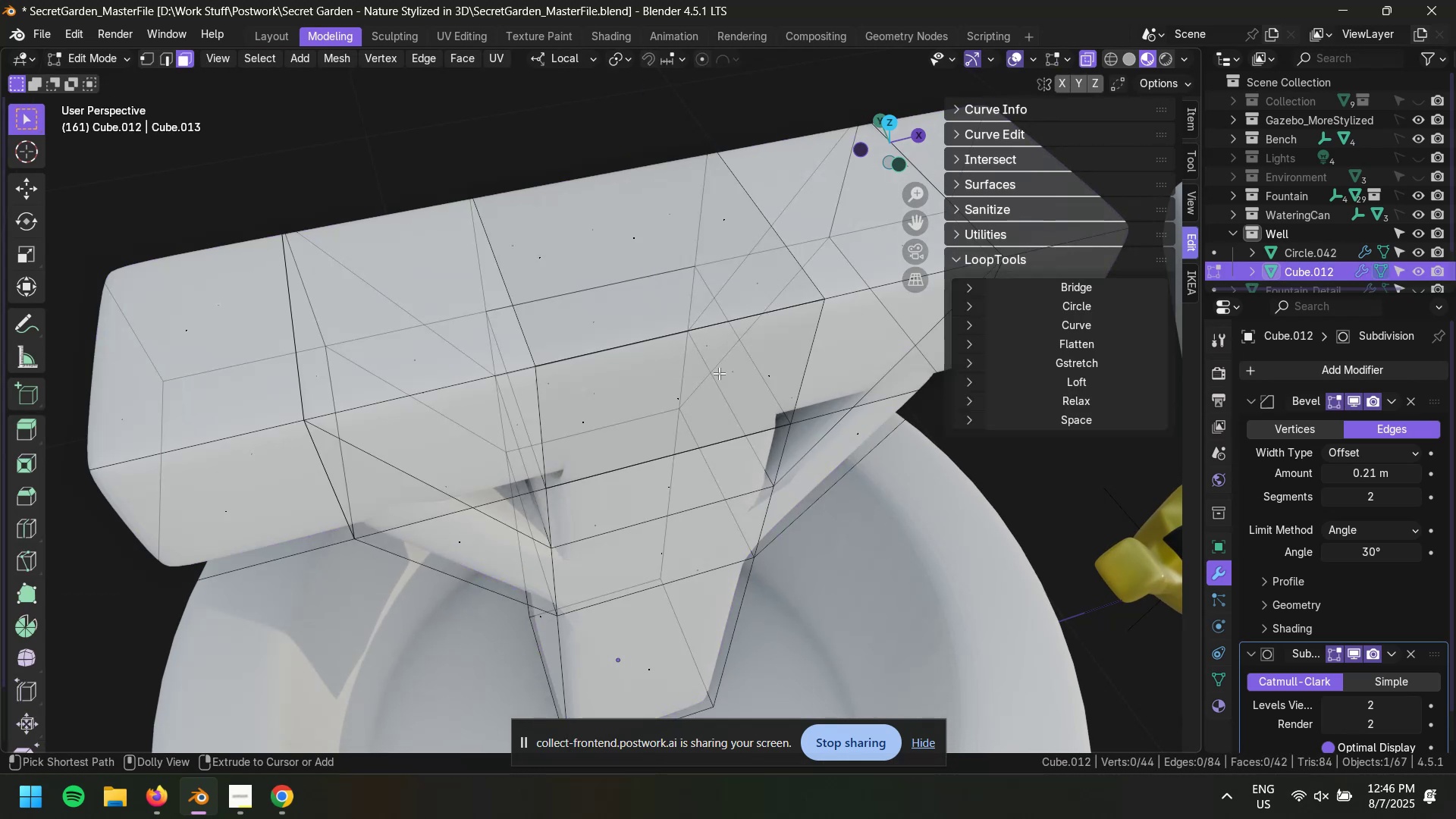 
key(Control+Shift+Z)
 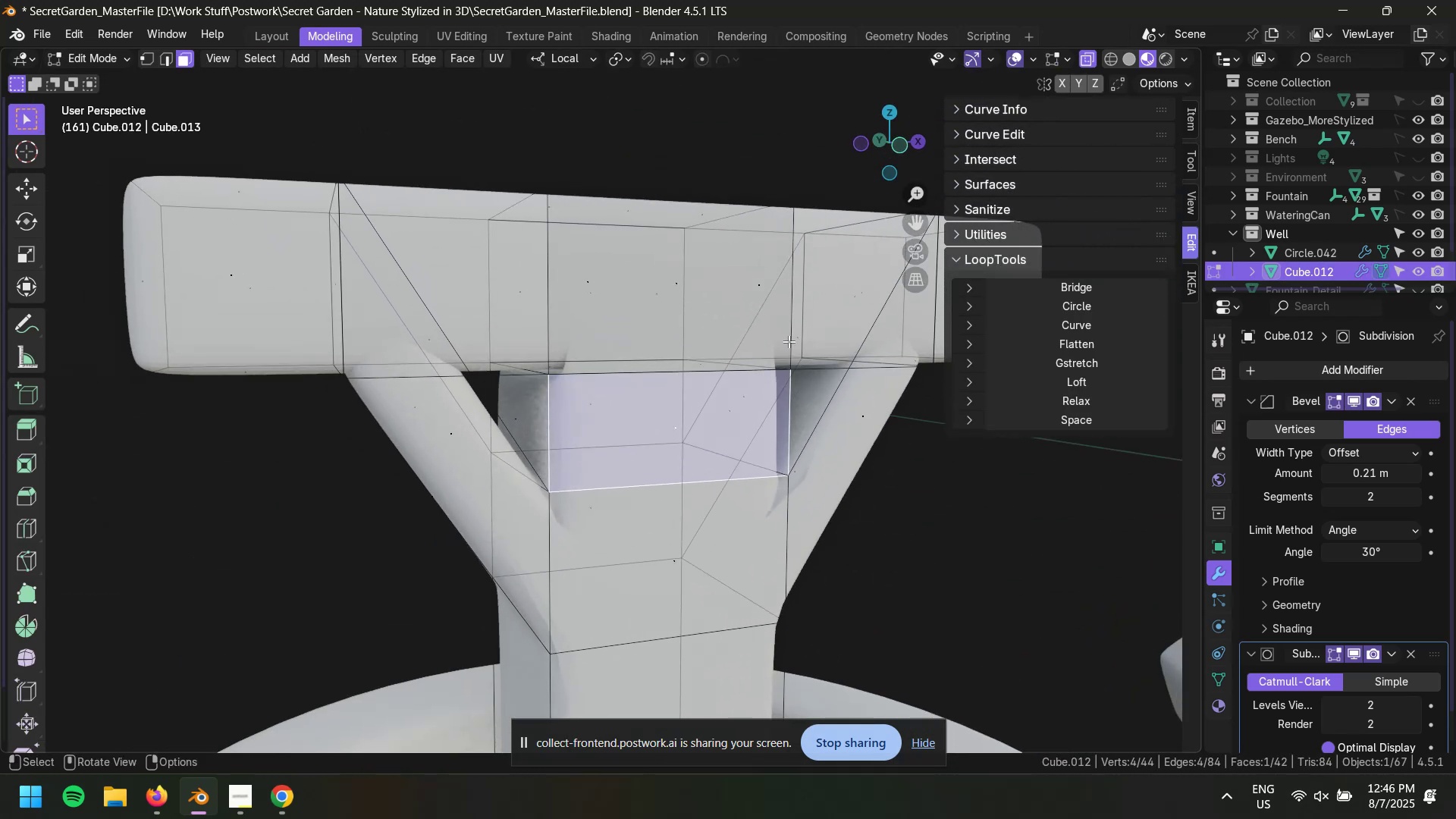 
scroll: coordinate [758, 369], scroll_direction: up, amount: 1.0
 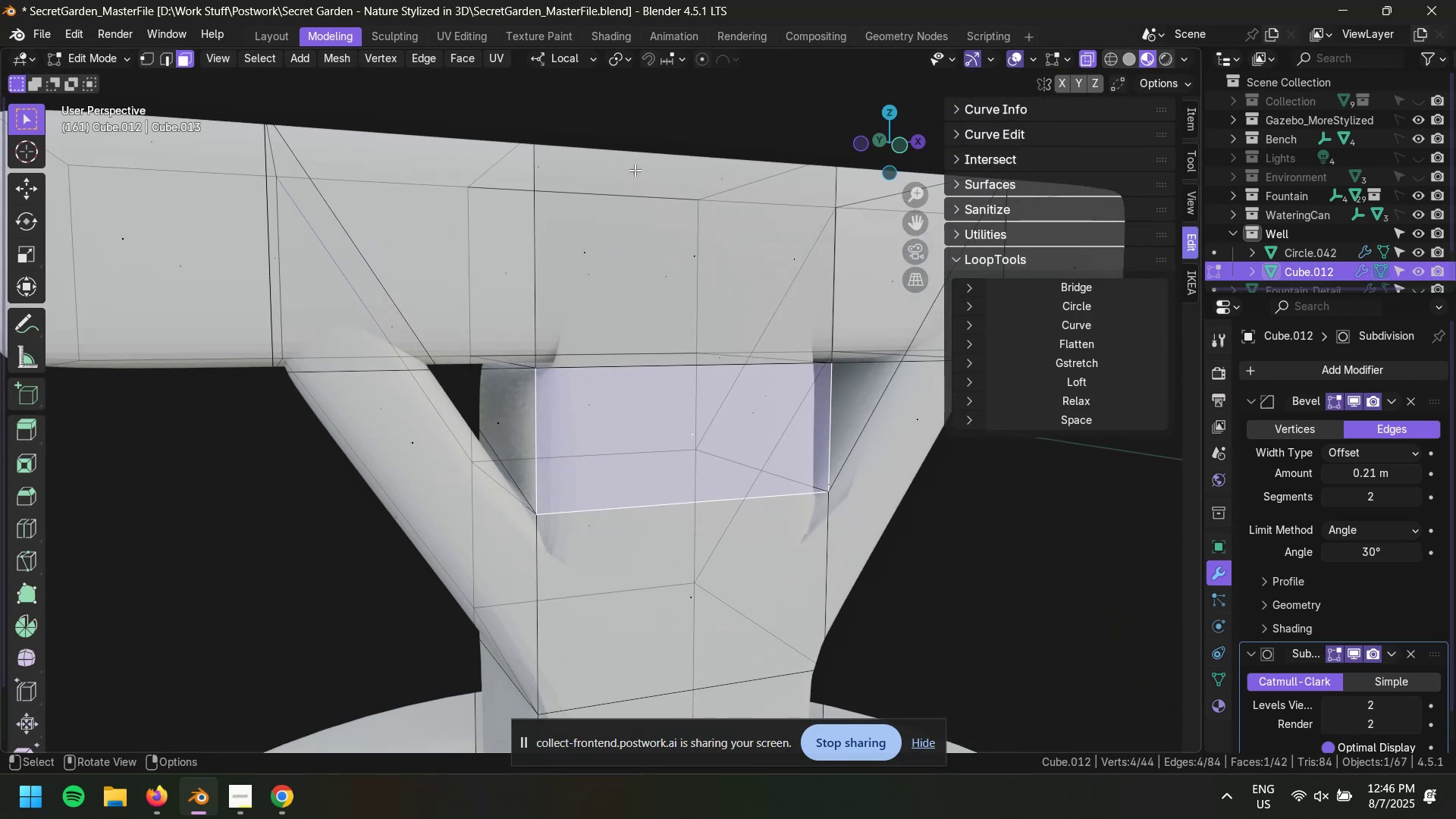 
left_click([639, 165])
 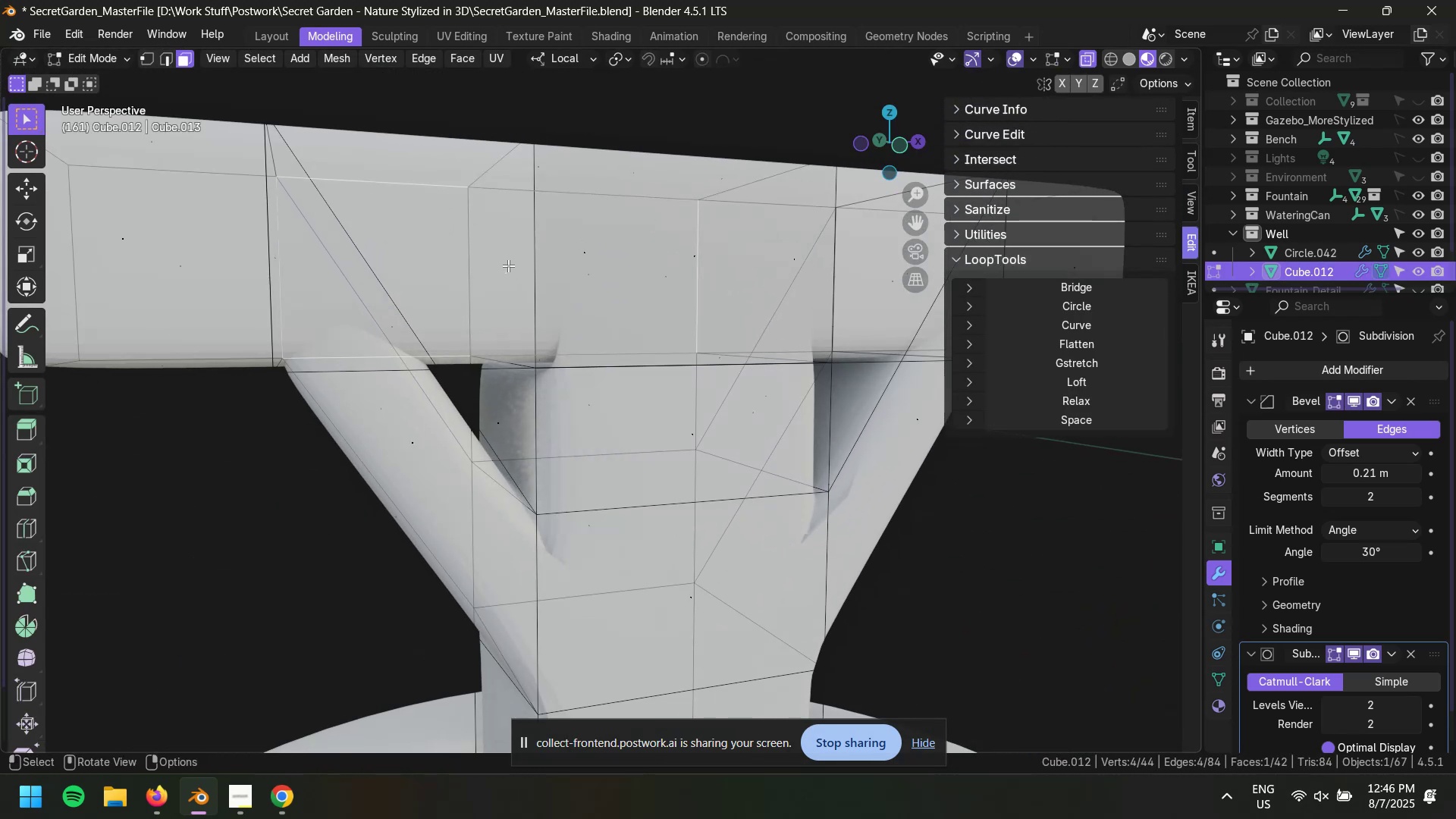 
double_click([508, 264])
 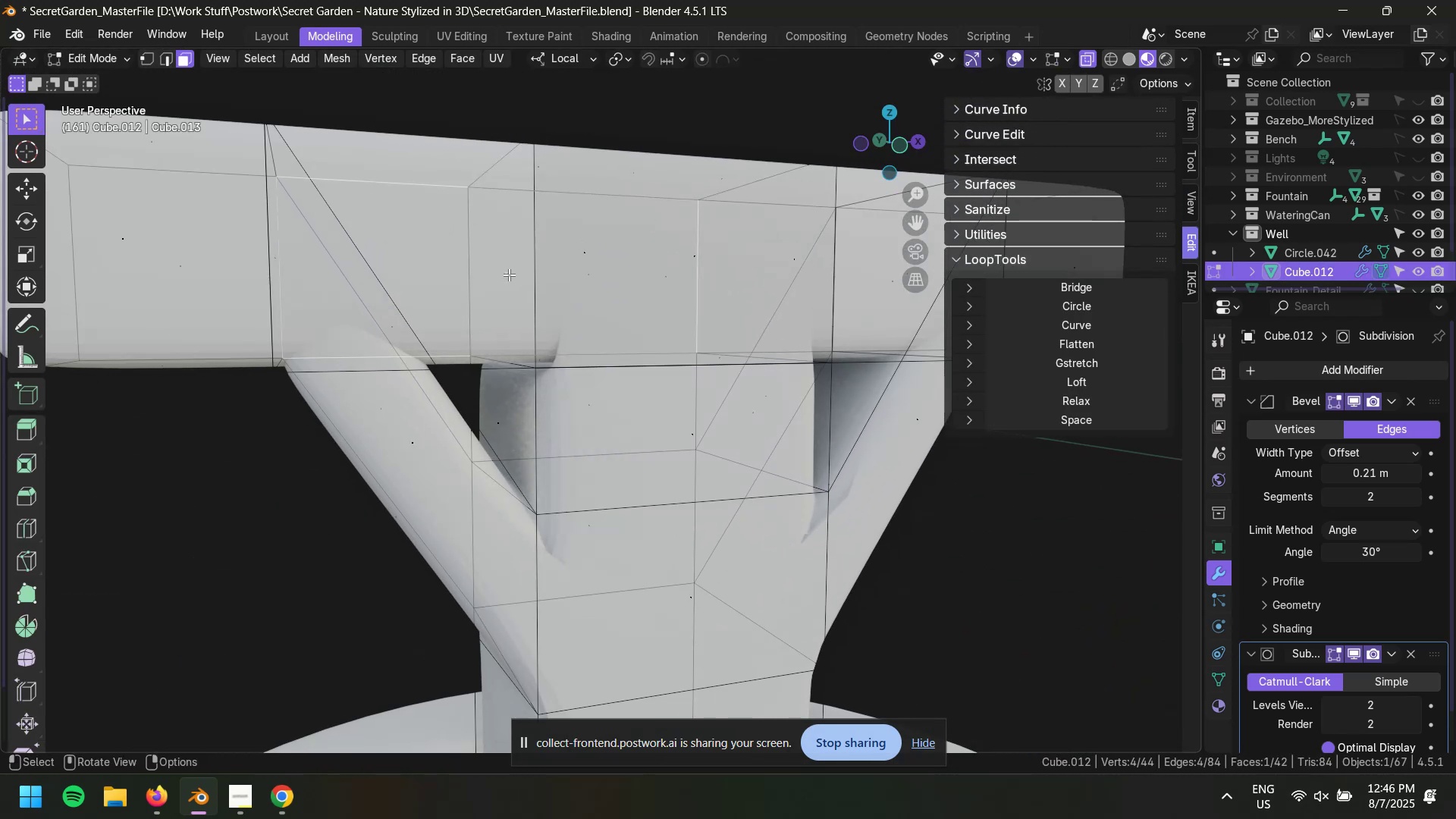 
triple_click([509, 279])
 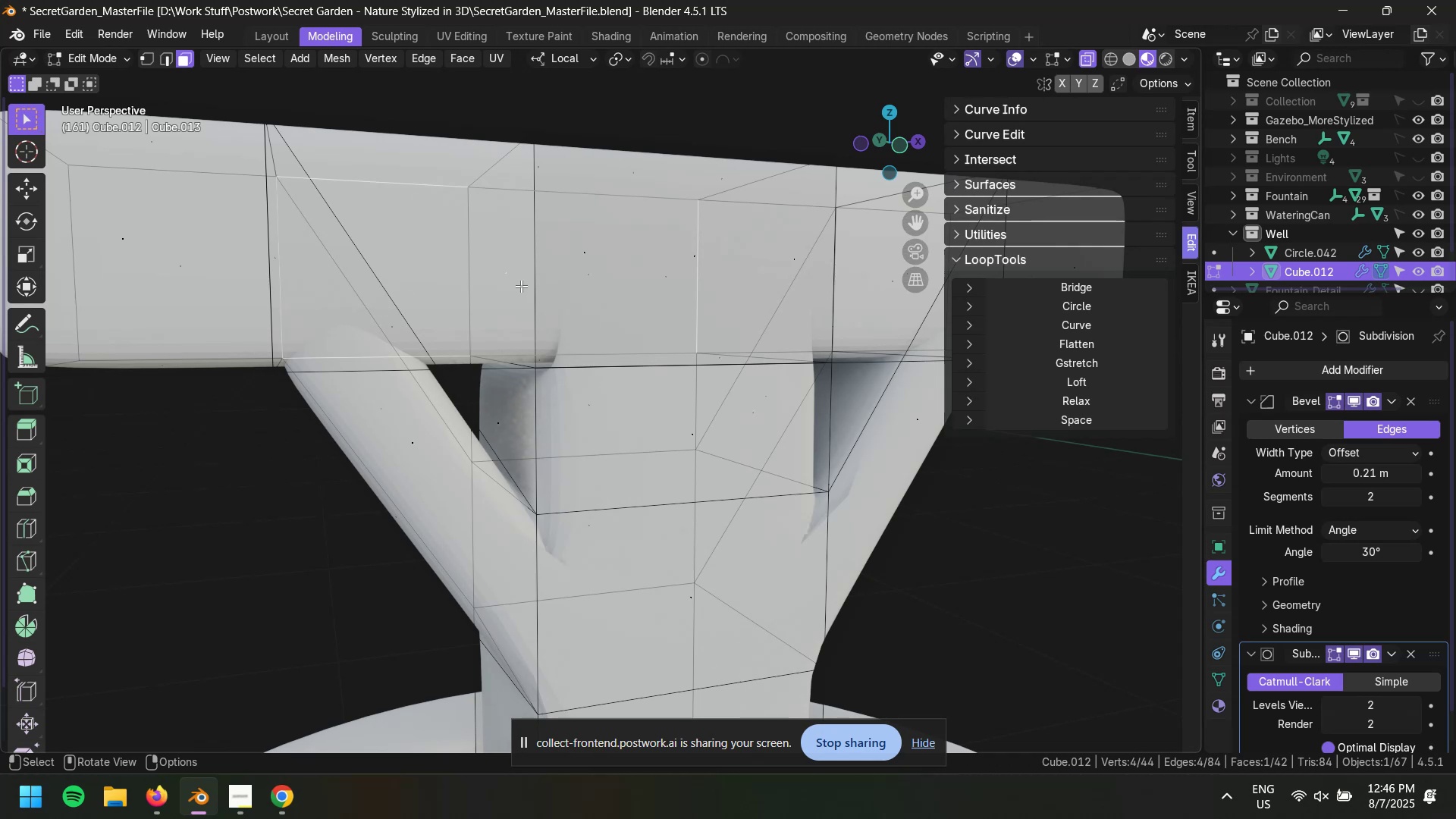 
triple_click([507, 281])
 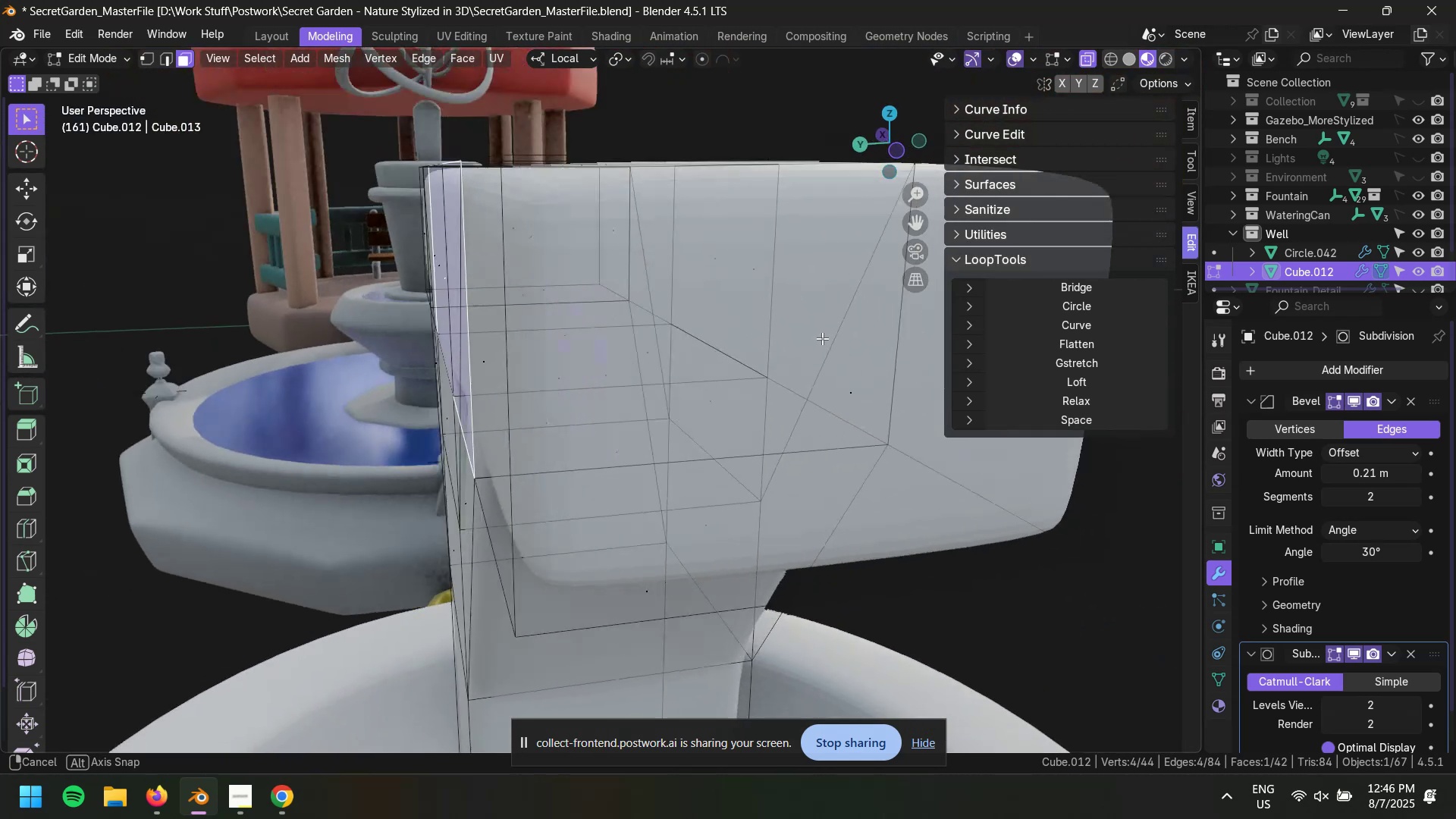 
scroll: coordinate [773, 332], scroll_direction: up, amount: 7.0
 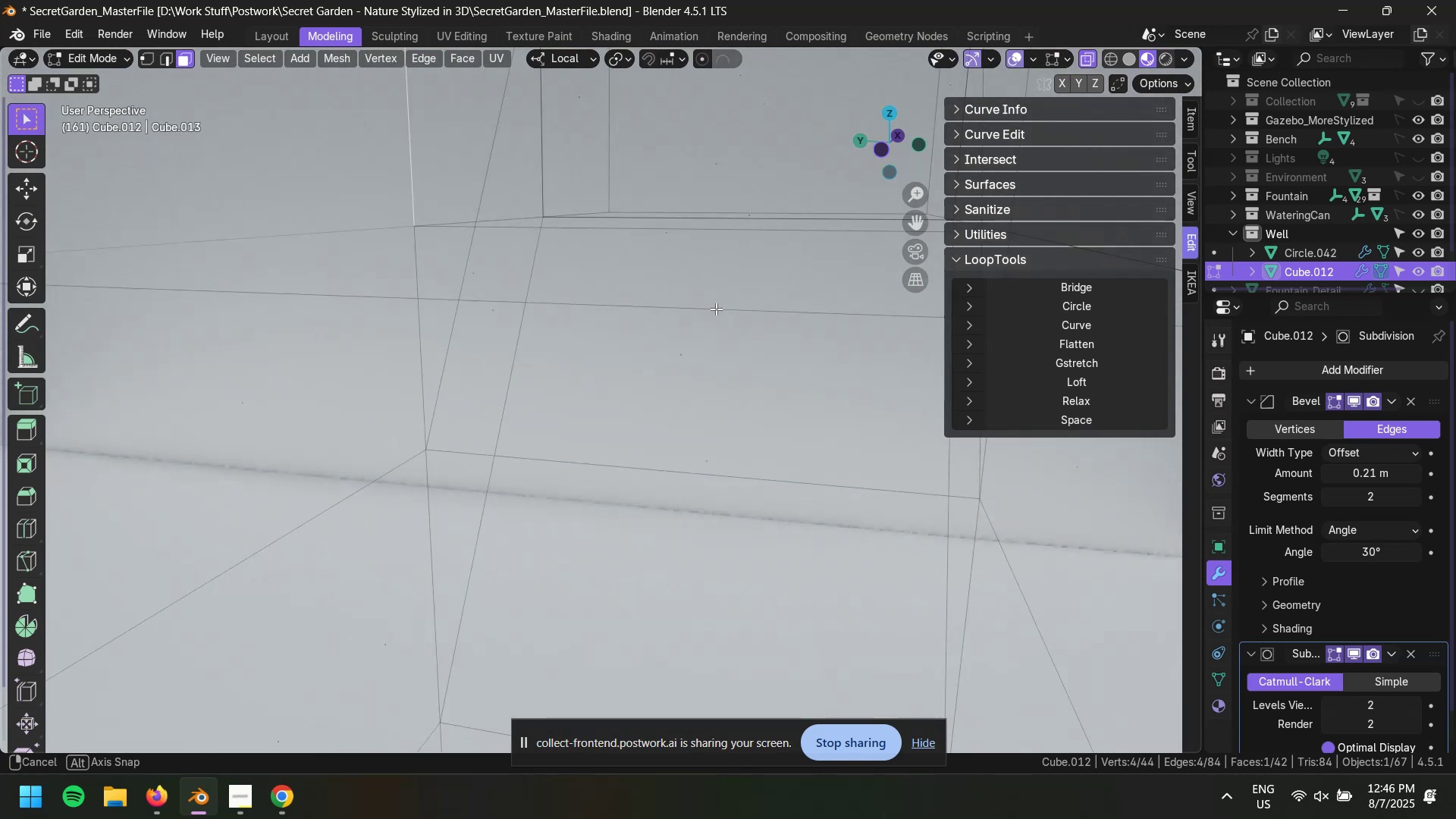 
scroll: coordinate [704, 308], scroll_direction: down, amount: 4.0
 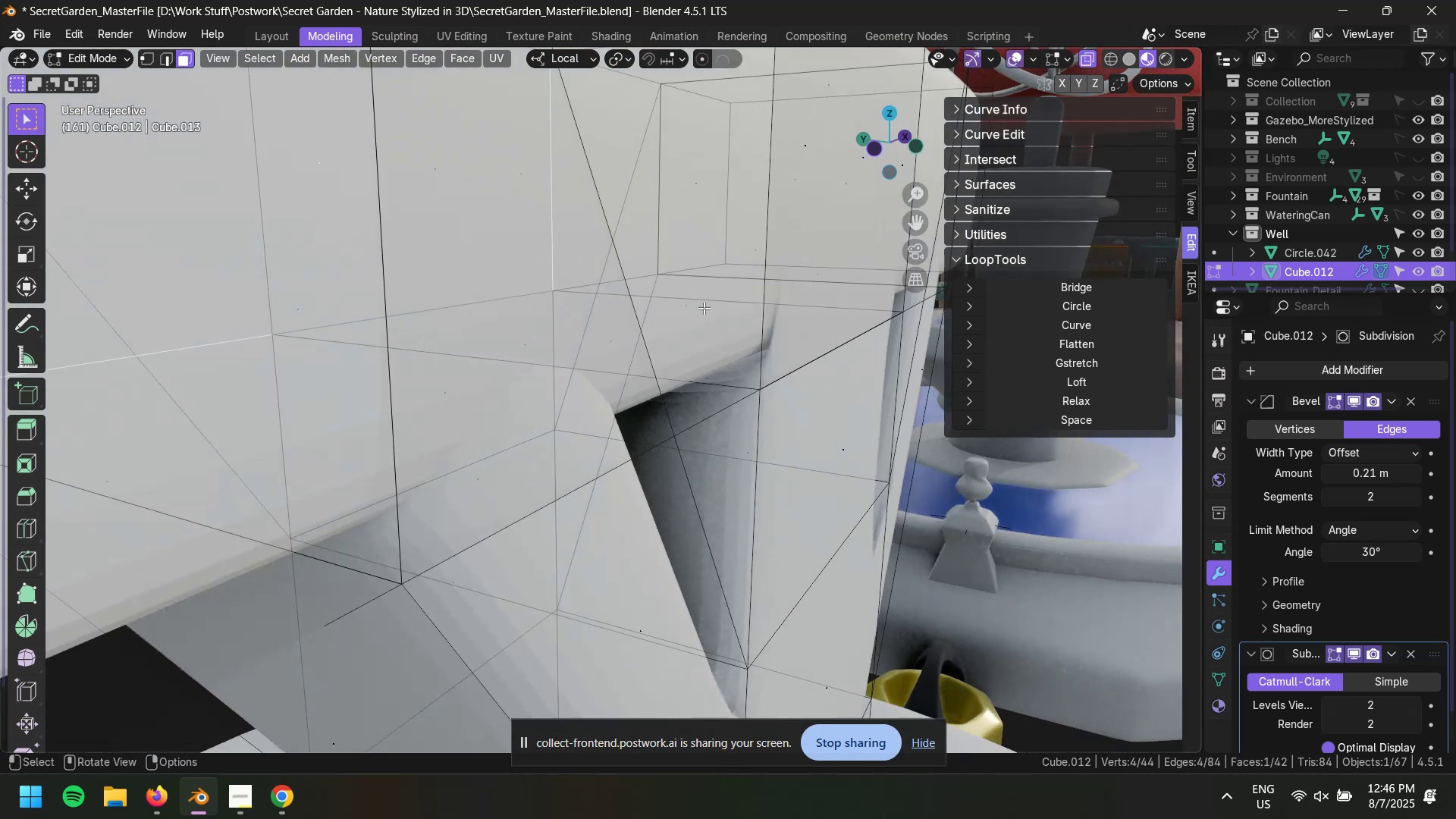 
key(Z)
 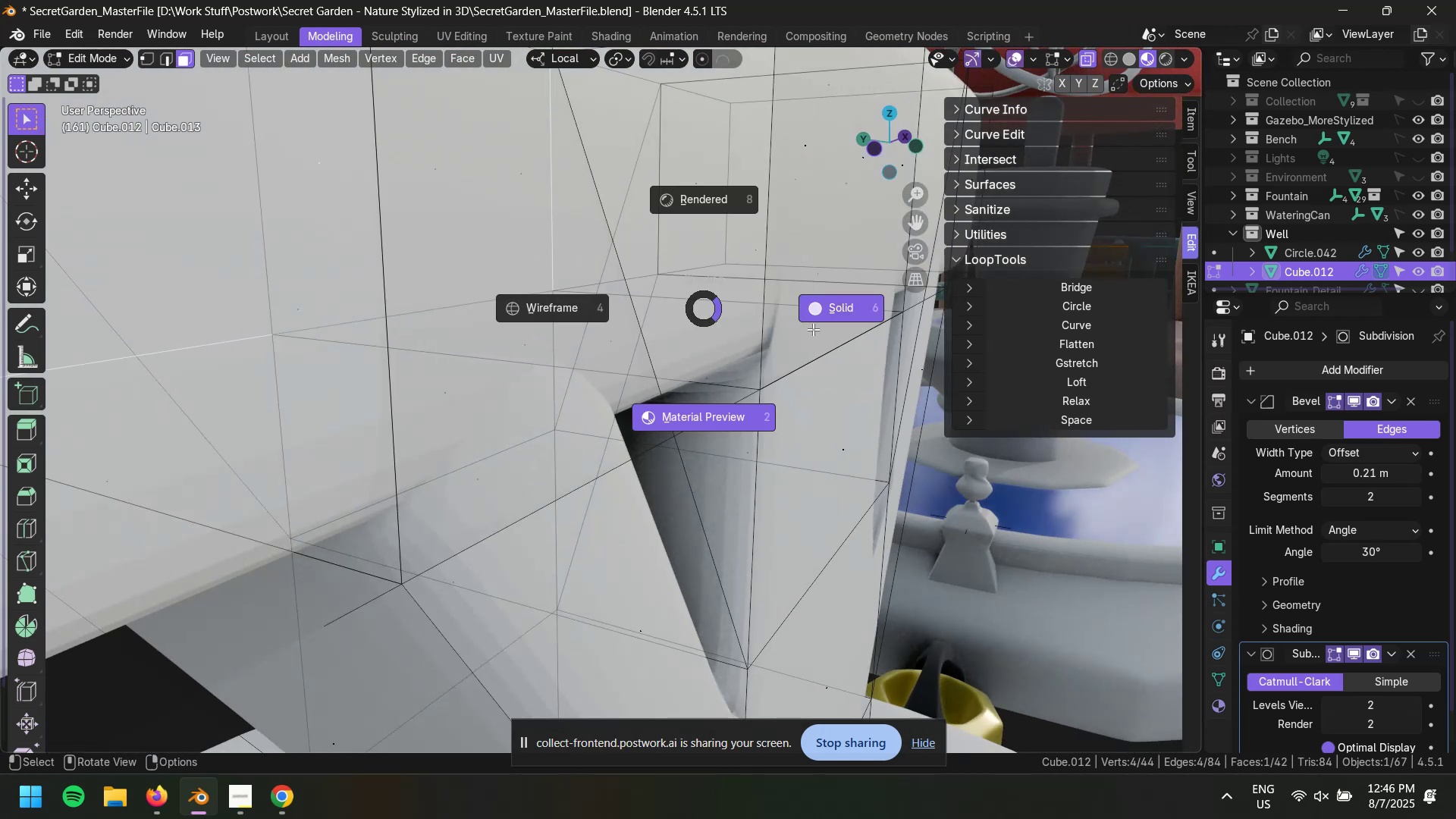 
hold_key(key=ShiftLeft, duration=0.48)
 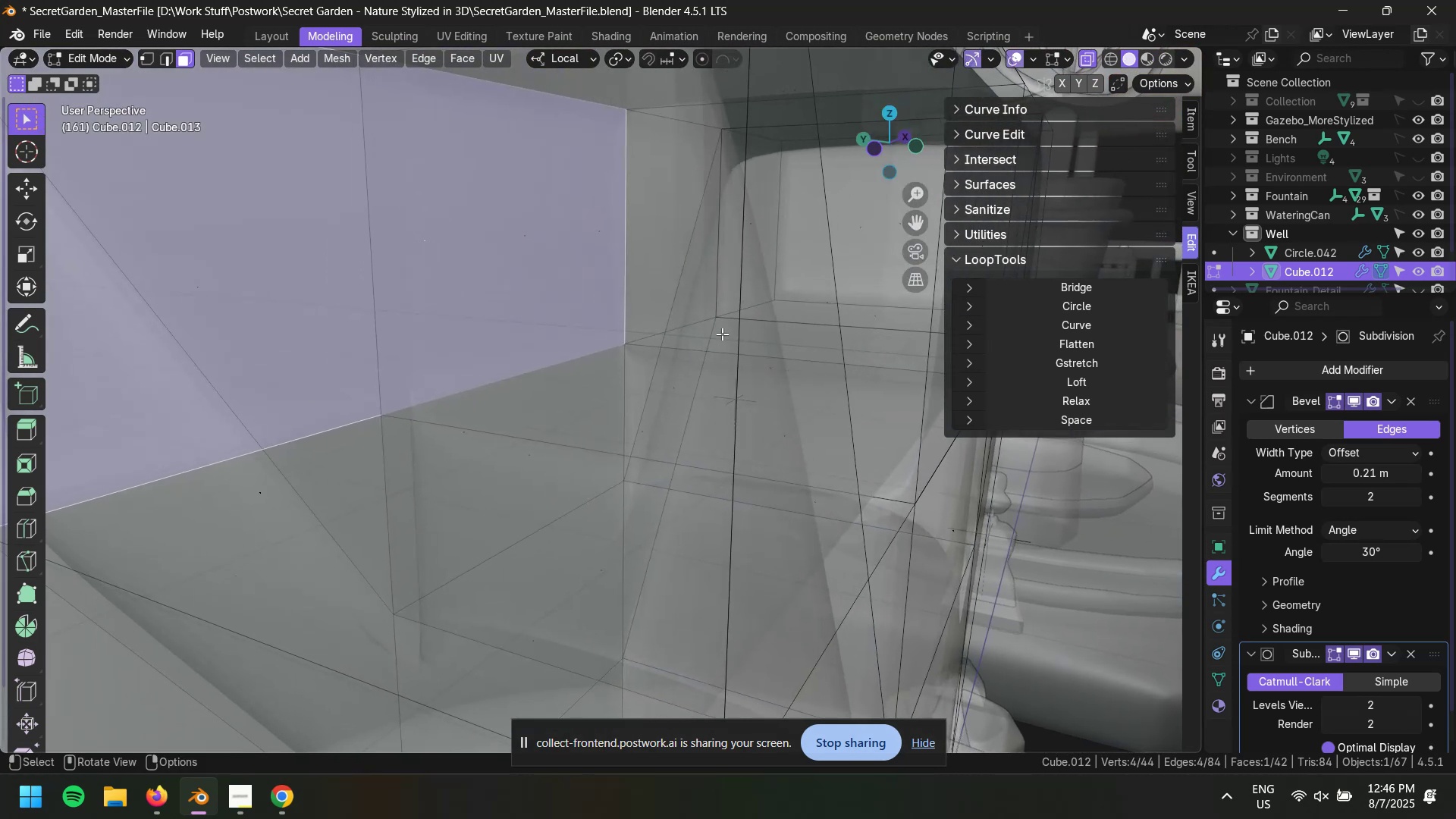 
scroll: coordinate [733, 337], scroll_direction: down, amount: 3.0
 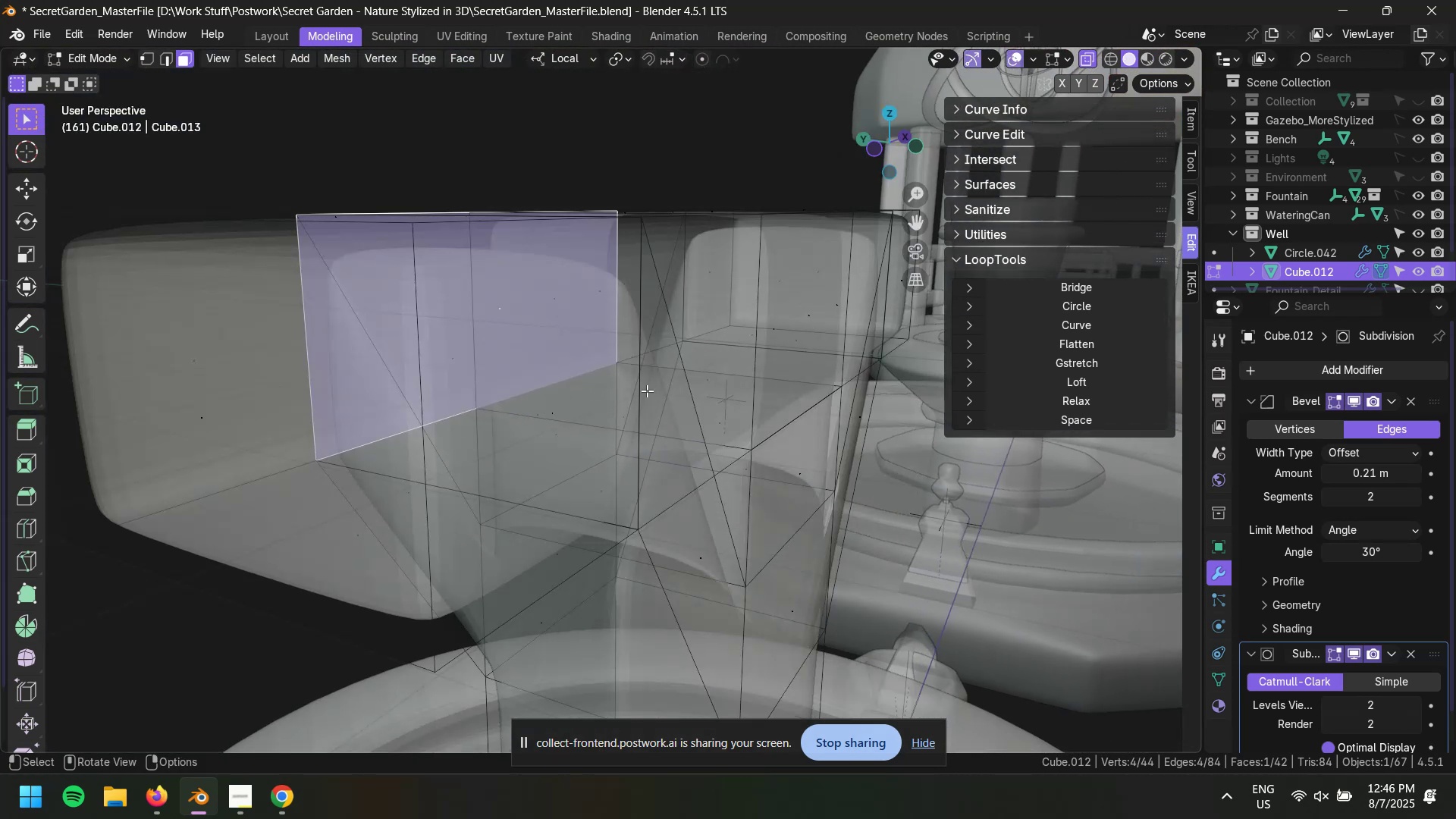 
left_click([625, 425])
 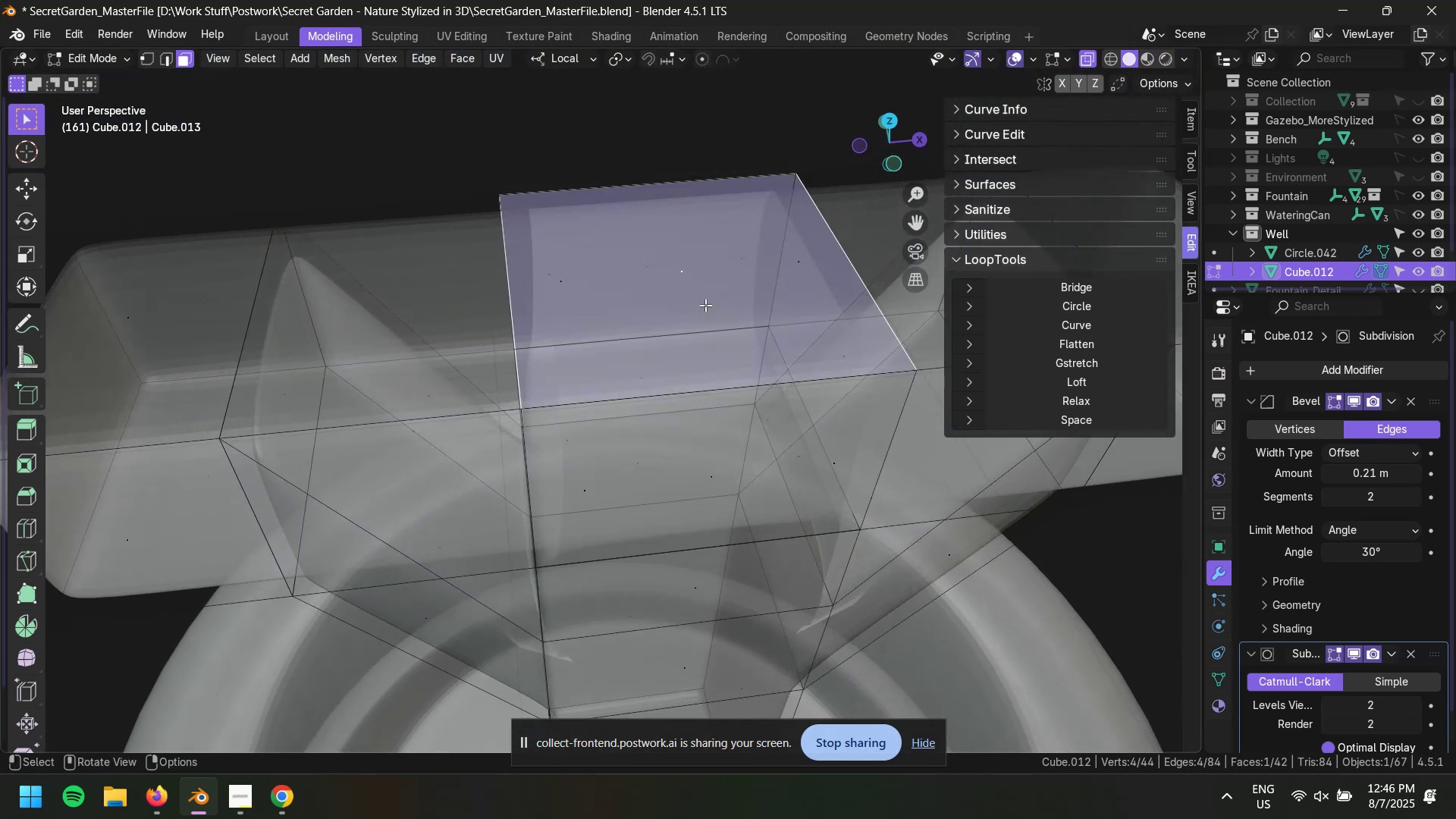 
type(gz)
 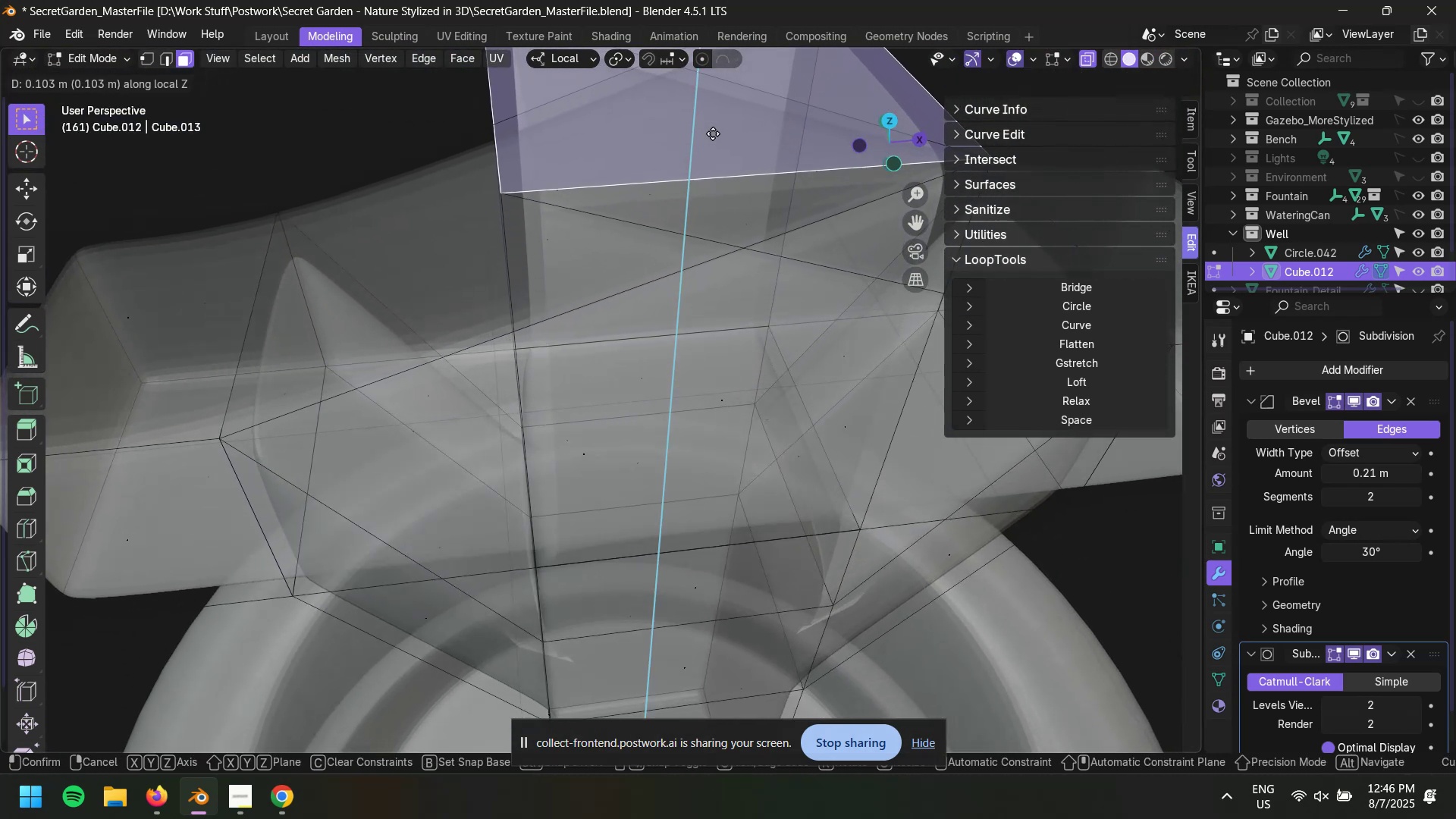 
left_click([713, 132])
 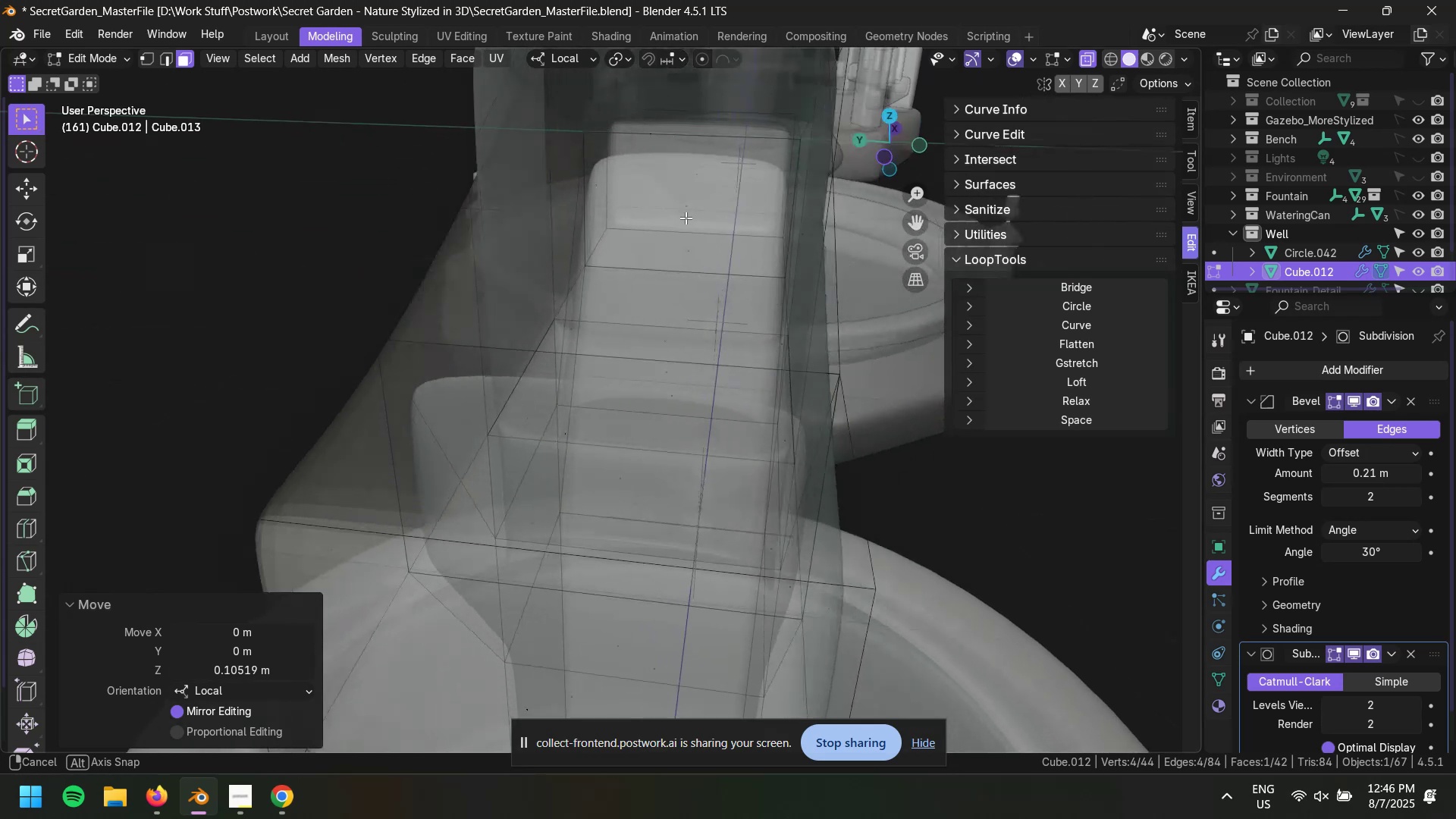 
hold_key(key=ShiftLeft, duration=0.35)
 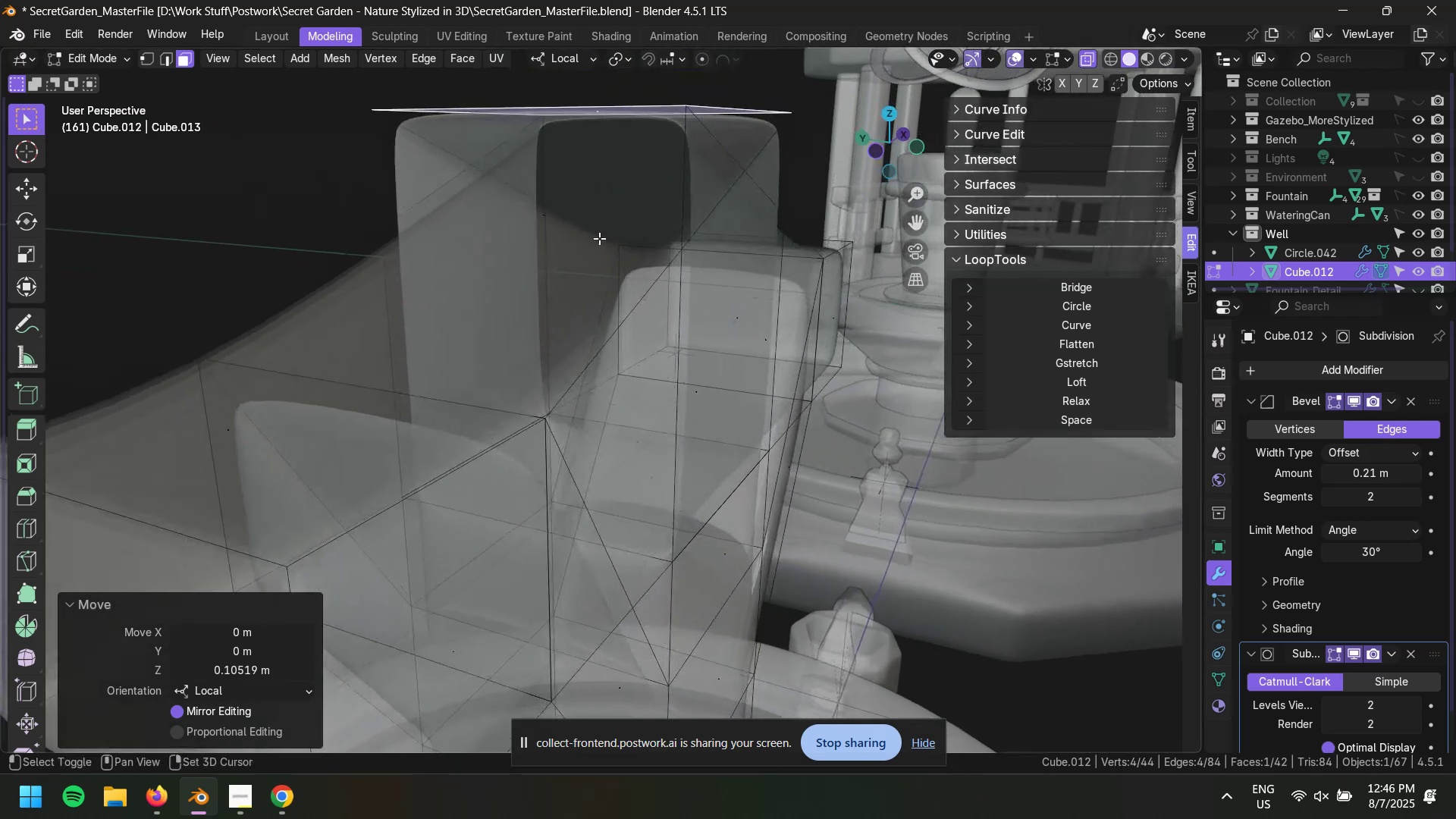 
key(Control+Z)
 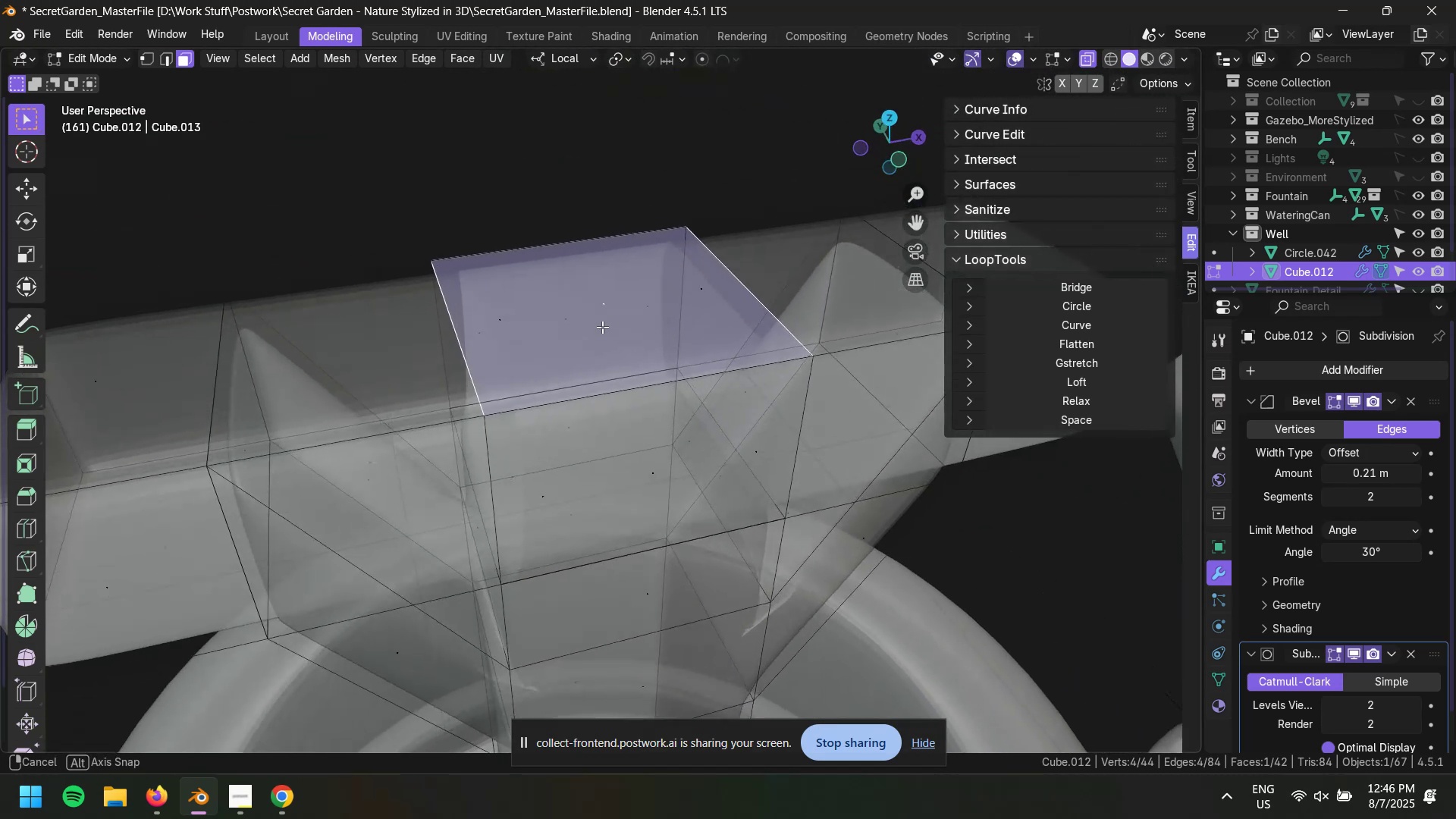 
scroll: coordinate [610, 304], scroll_direction: down, amount: 3.0
 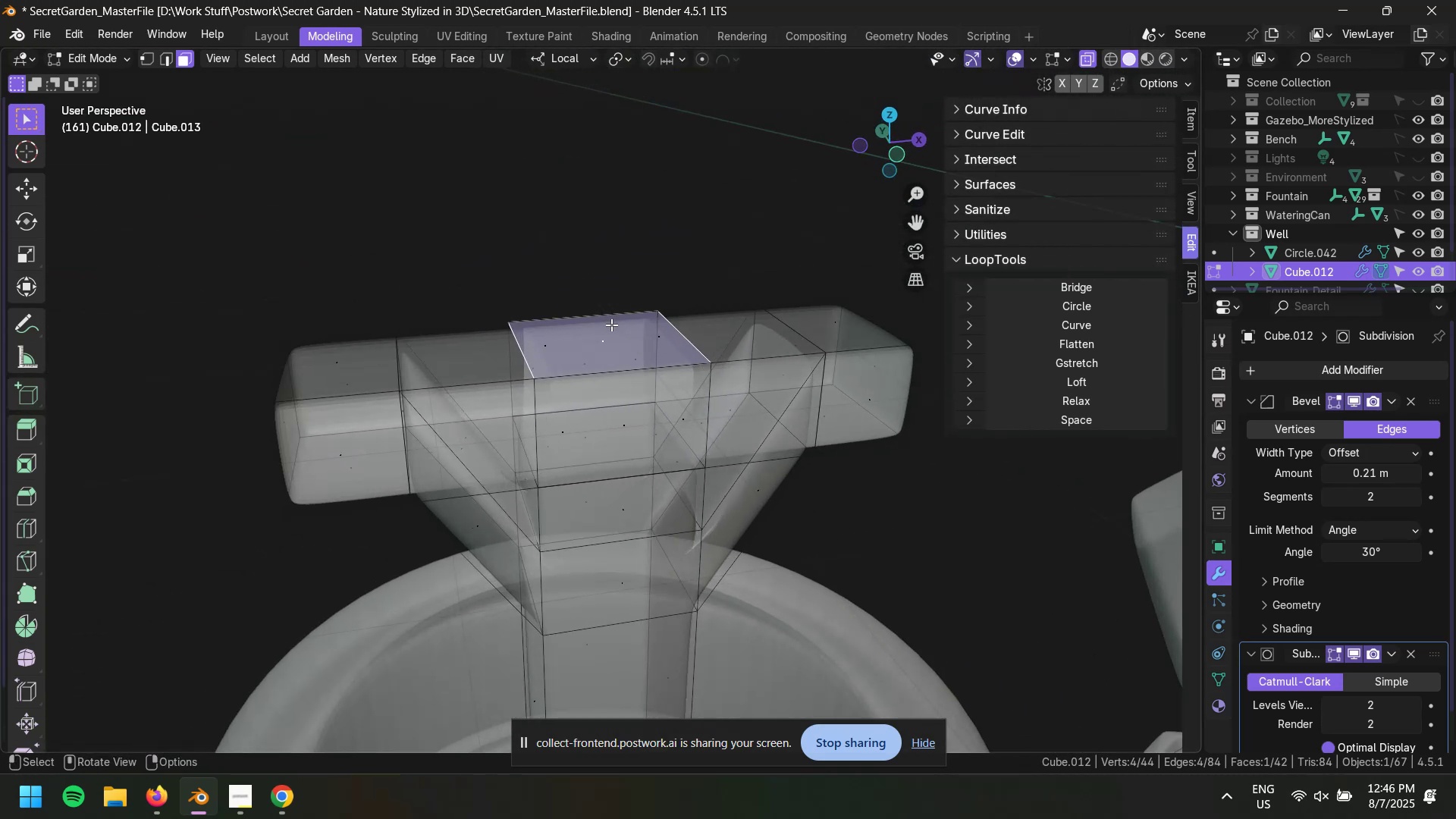 
hold_key(key=ControlLeft, duration=0.61)
 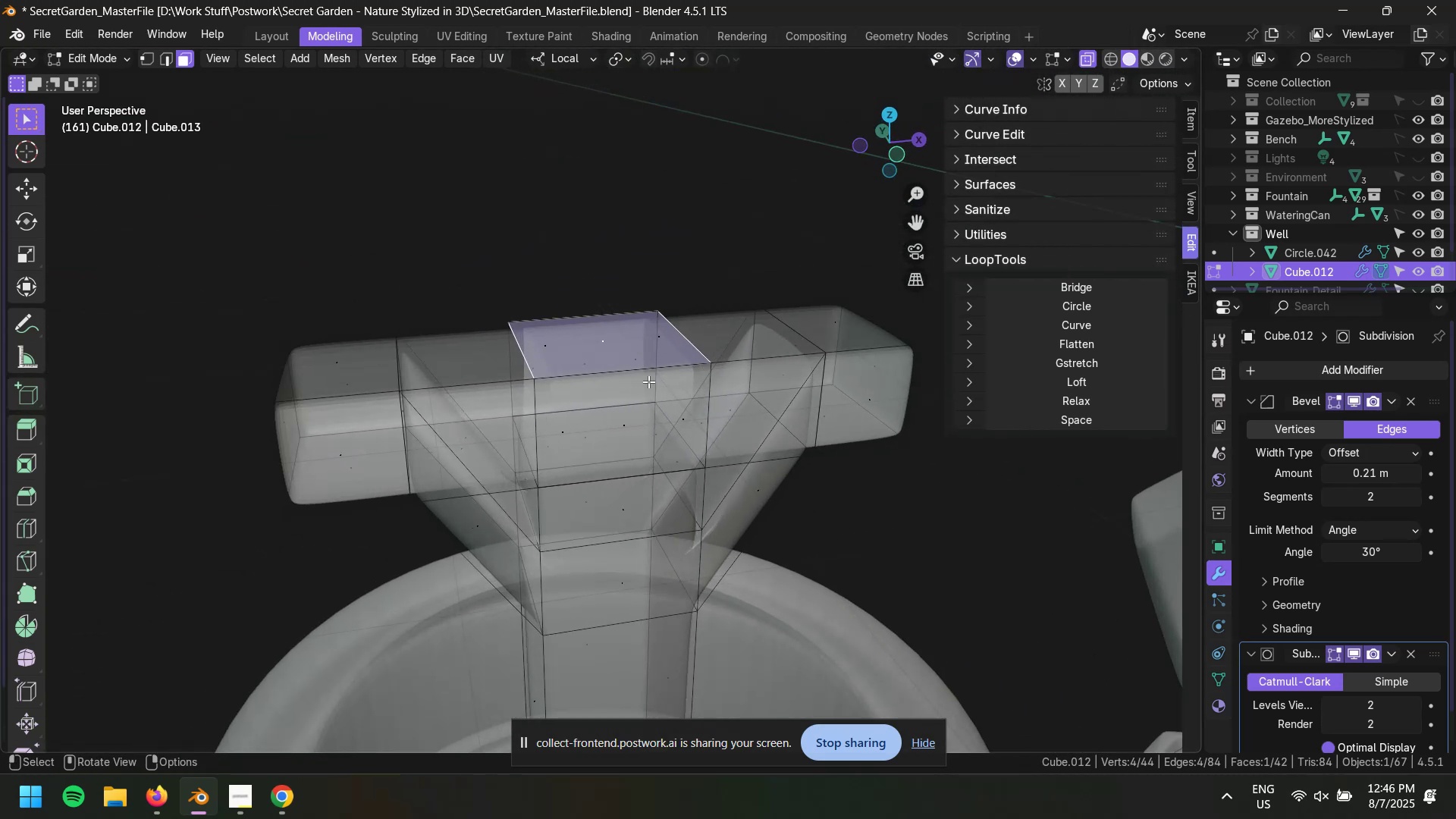 
hold_key(key=ControlLeft, duration=0.57)
 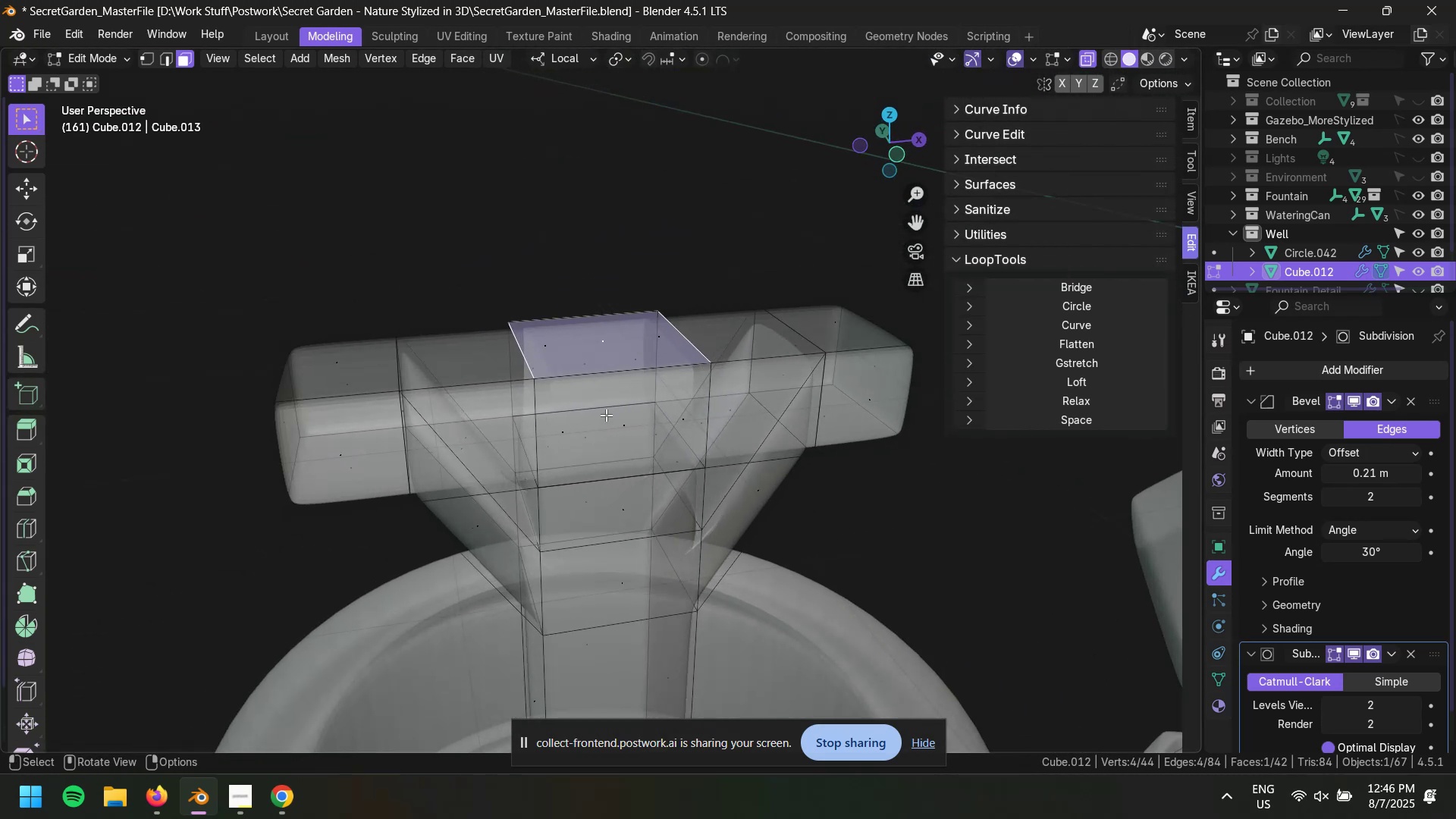 
key(Control+X)
 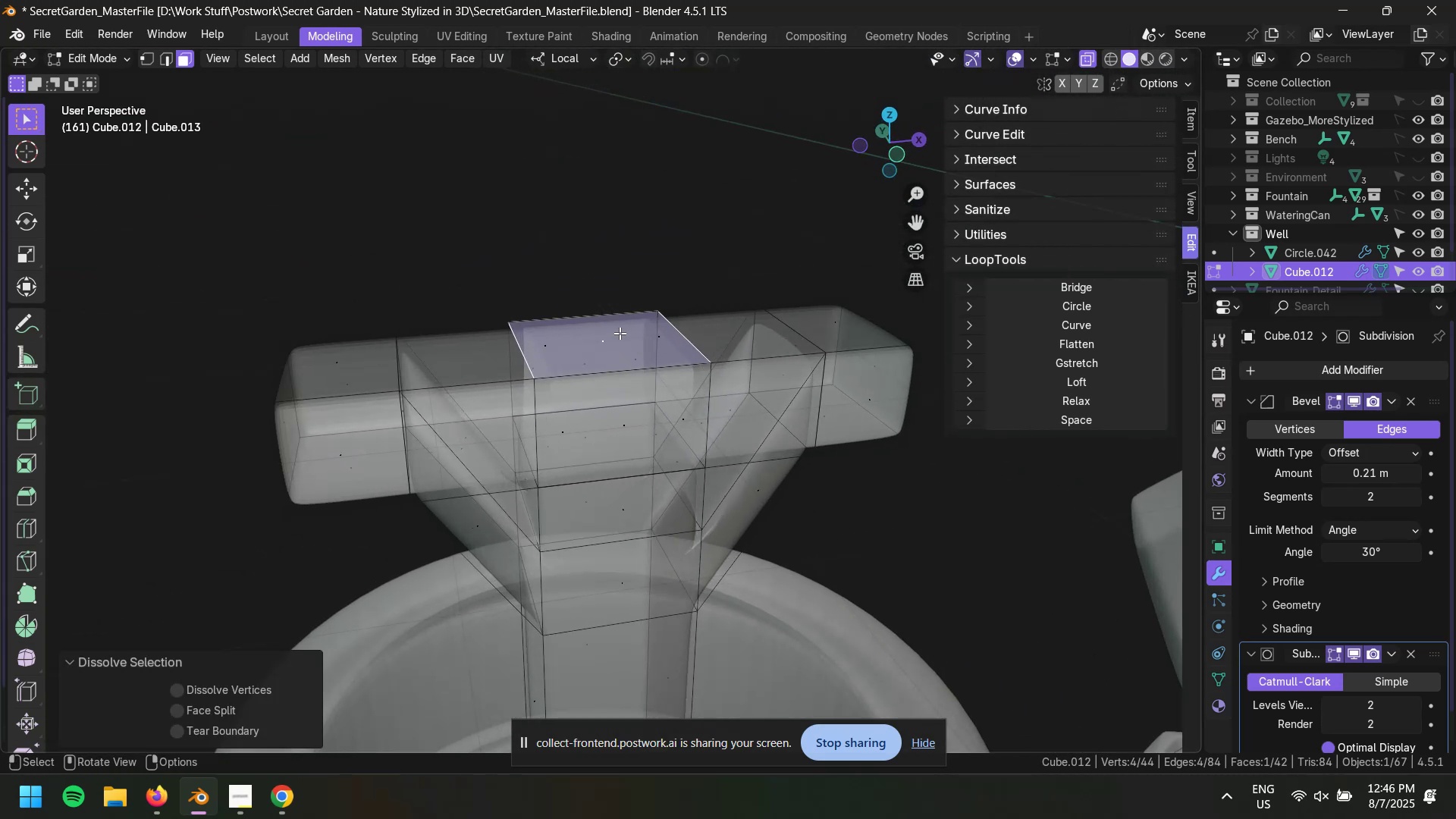 
left_click([583, 217])
 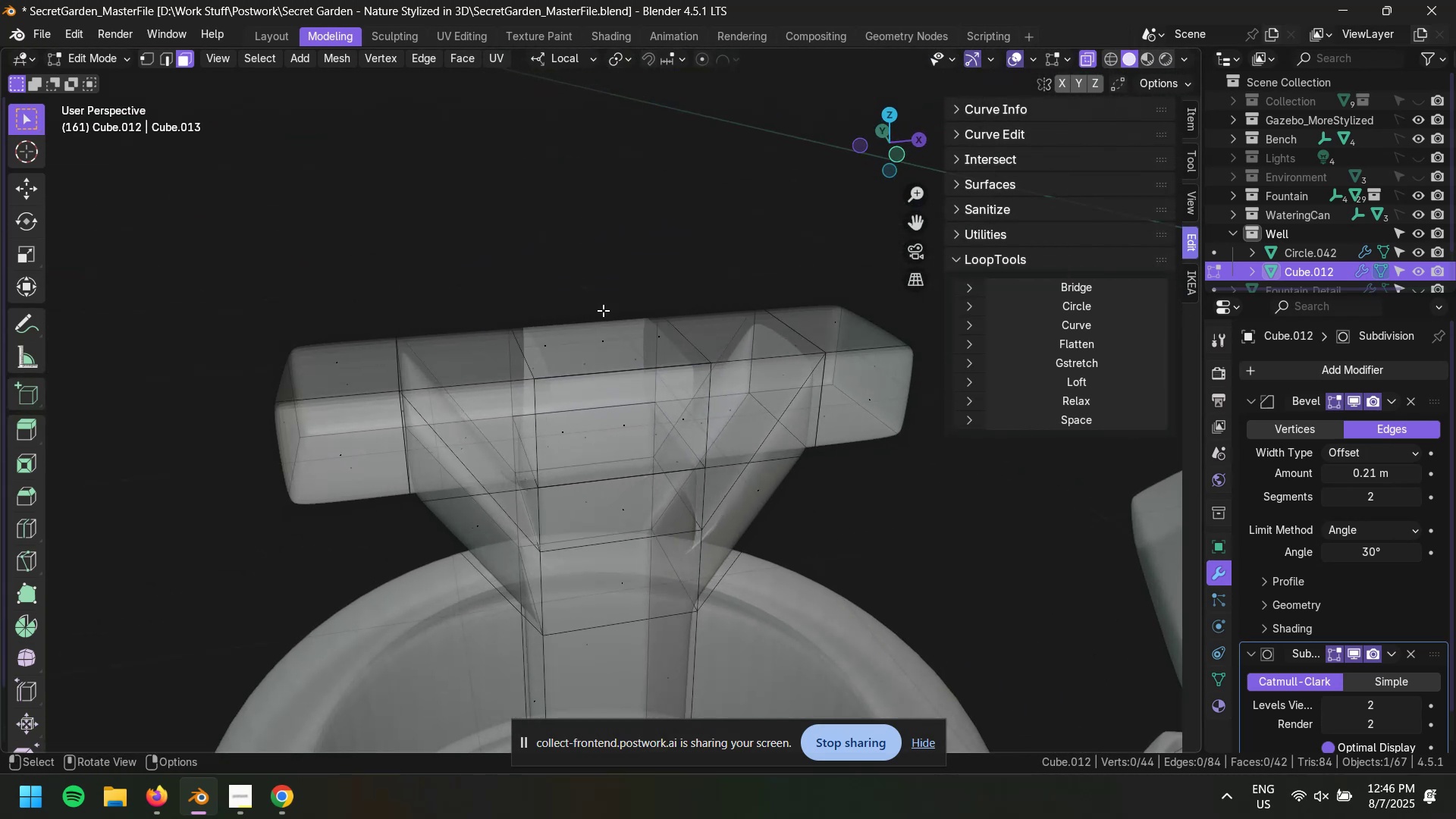 
scroll: coordinate [607, 359], scroll_direction: up, amount: 3.0
 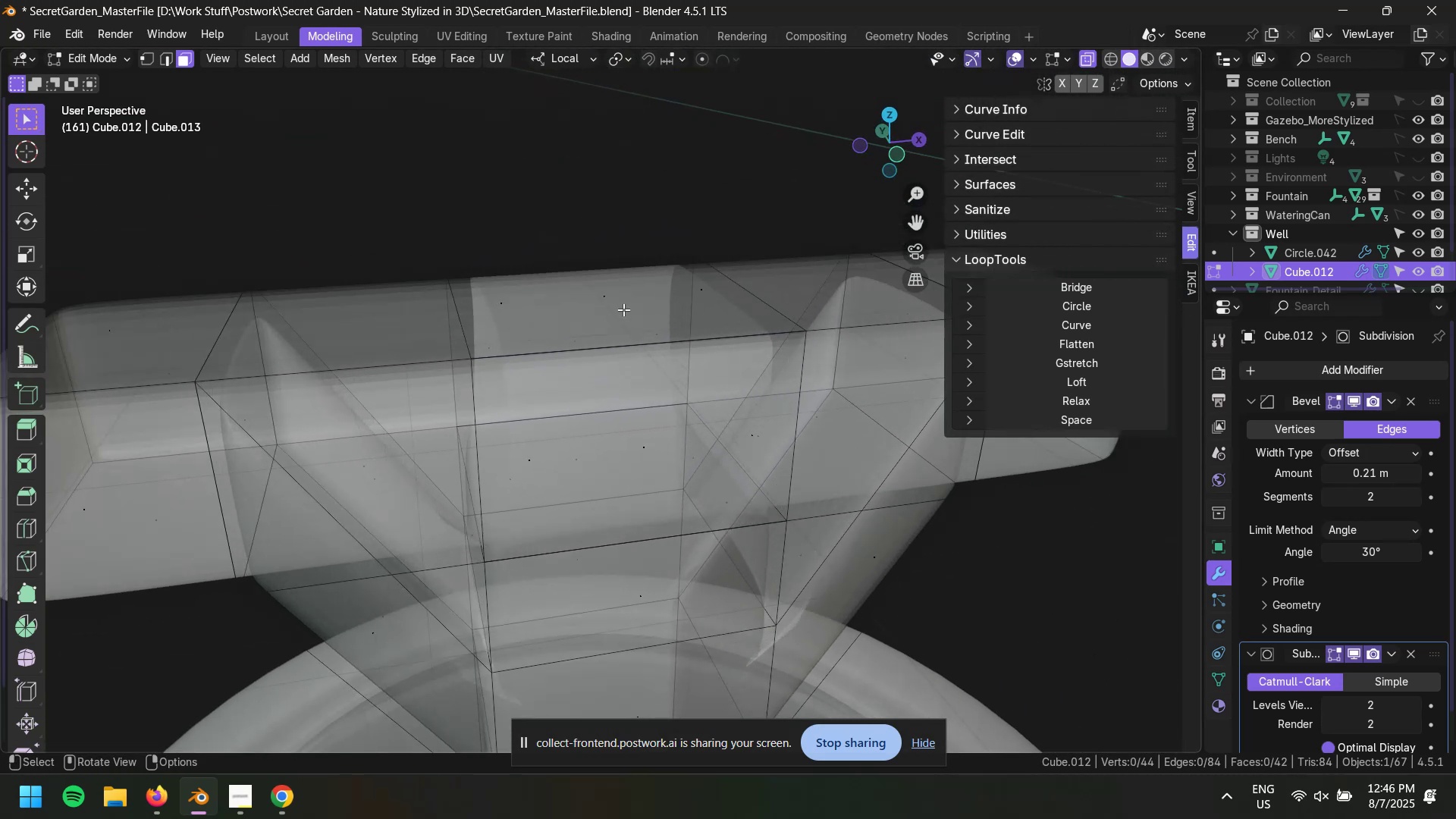 
left_click([623, 301])
 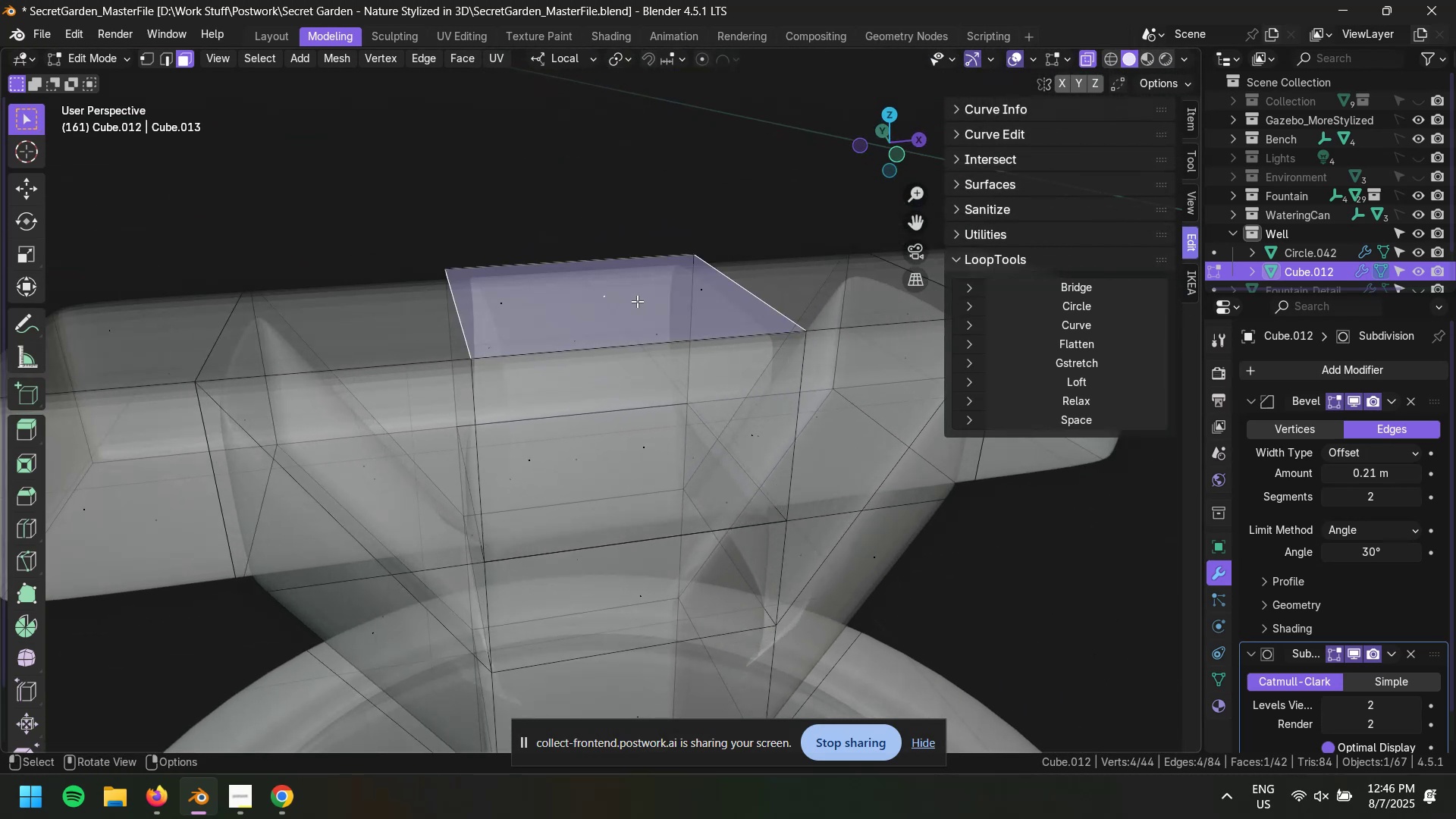 
type(gz)
 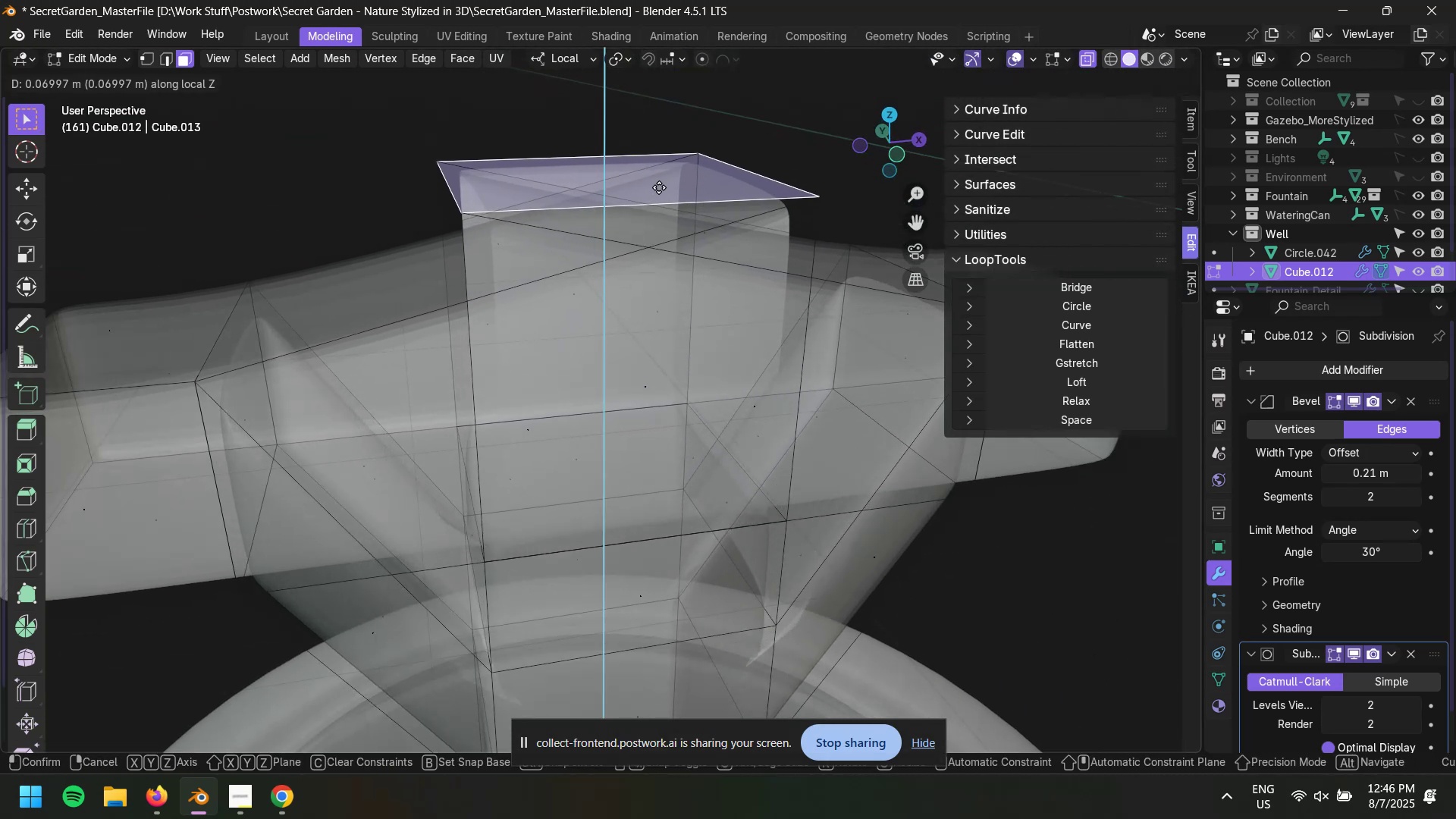 
left_click([660, 179])
 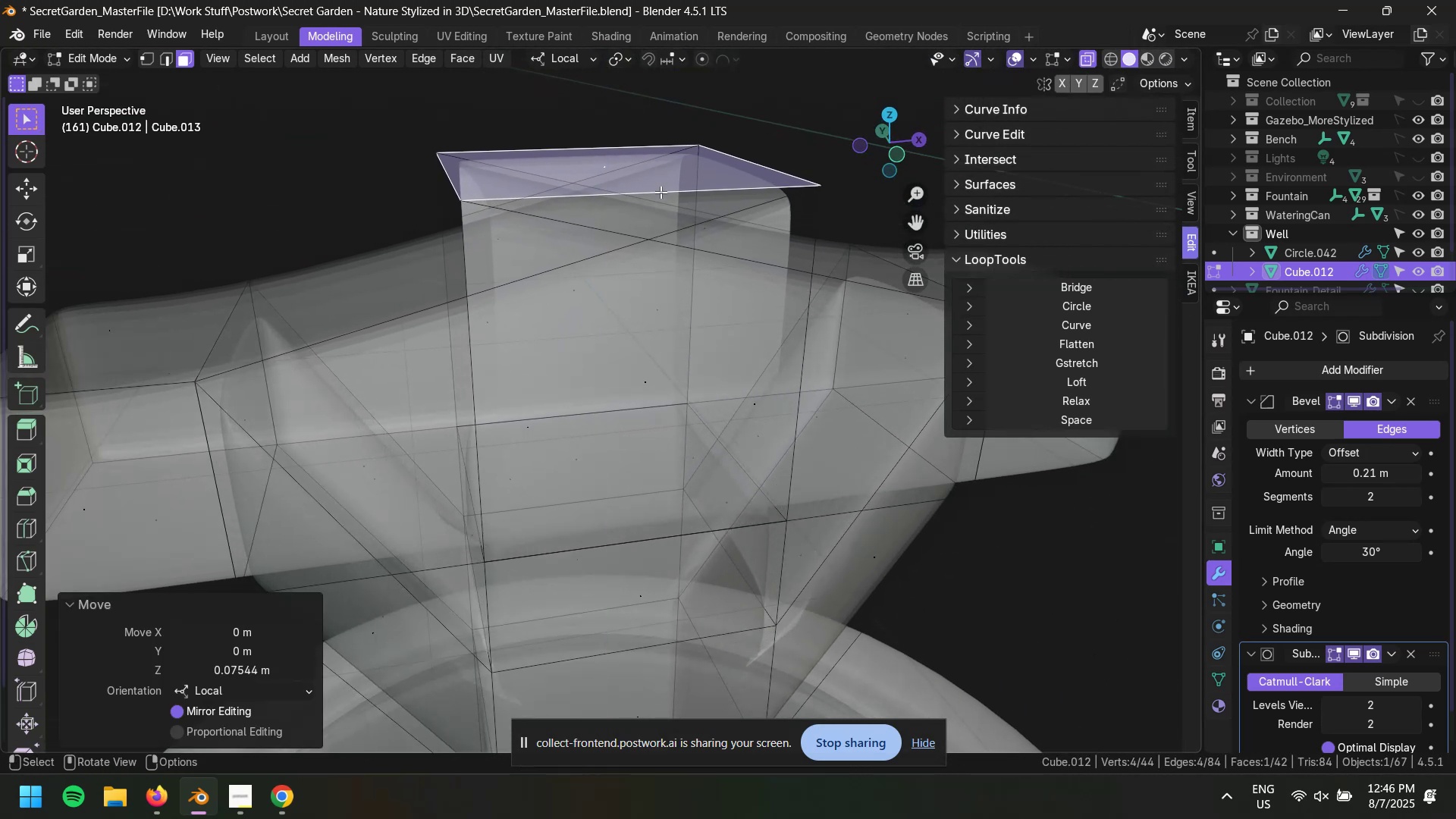 
key(Control+X)
 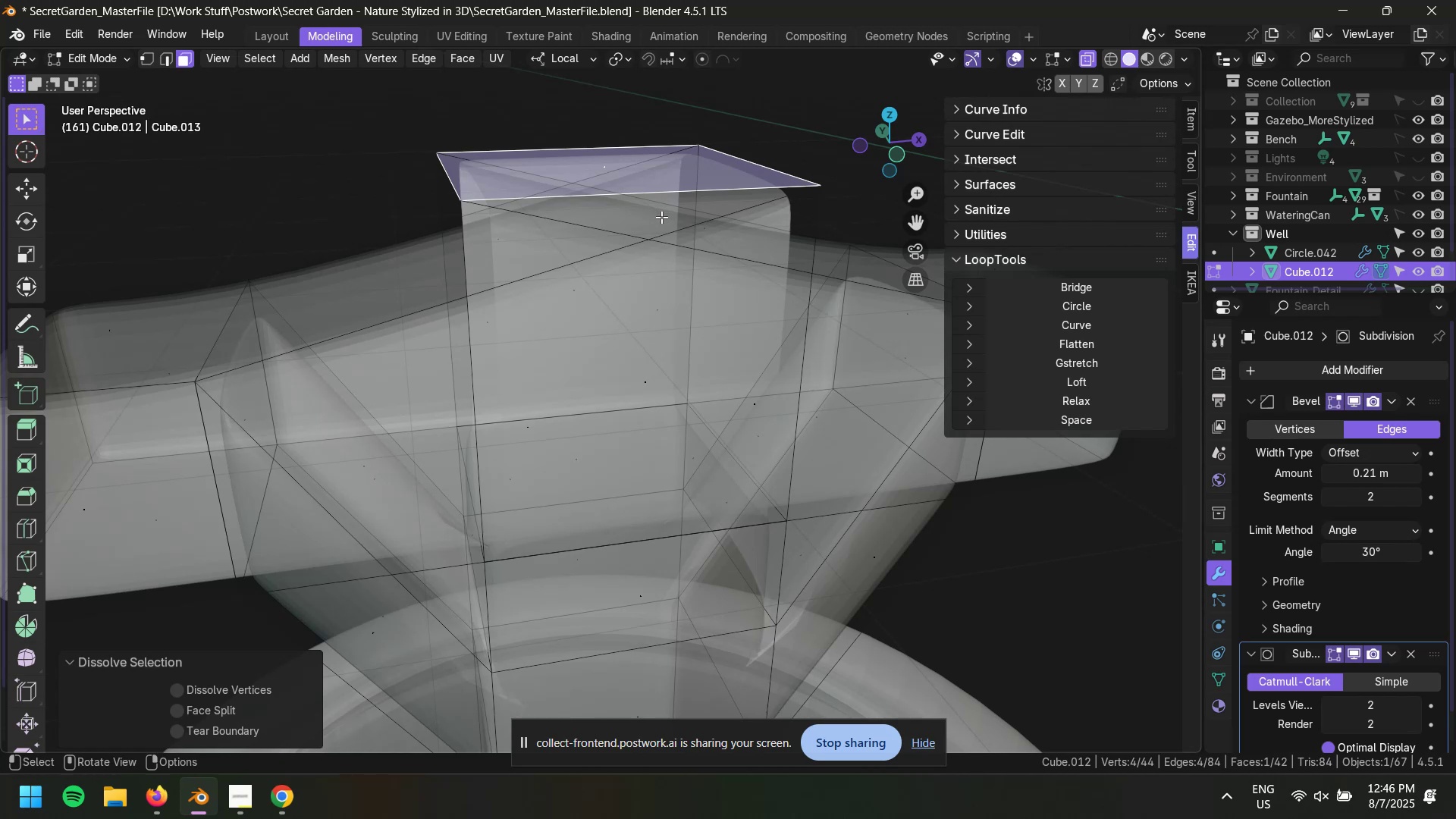 
key(Control+Z)
 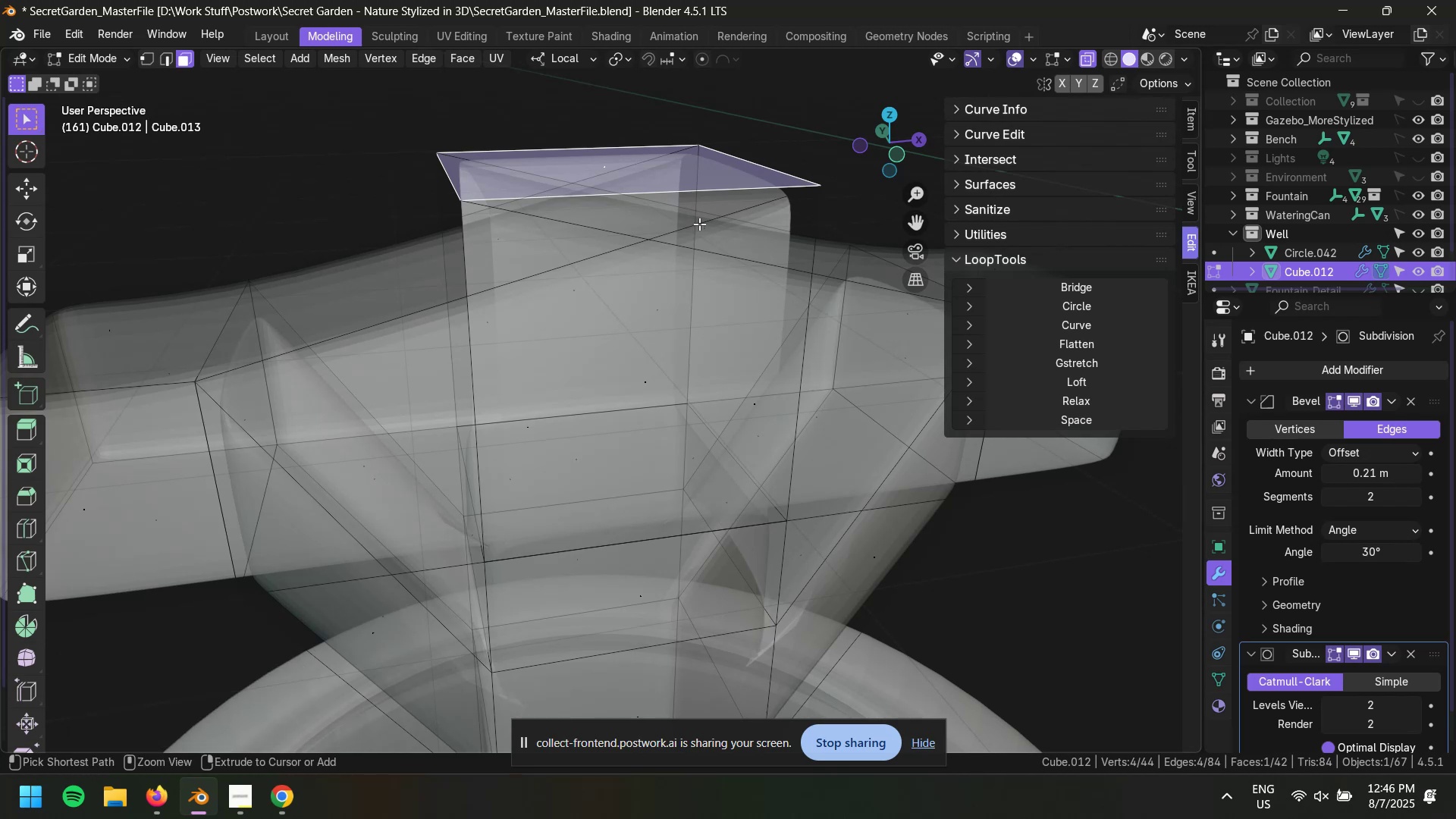 
key(Control+Z)
 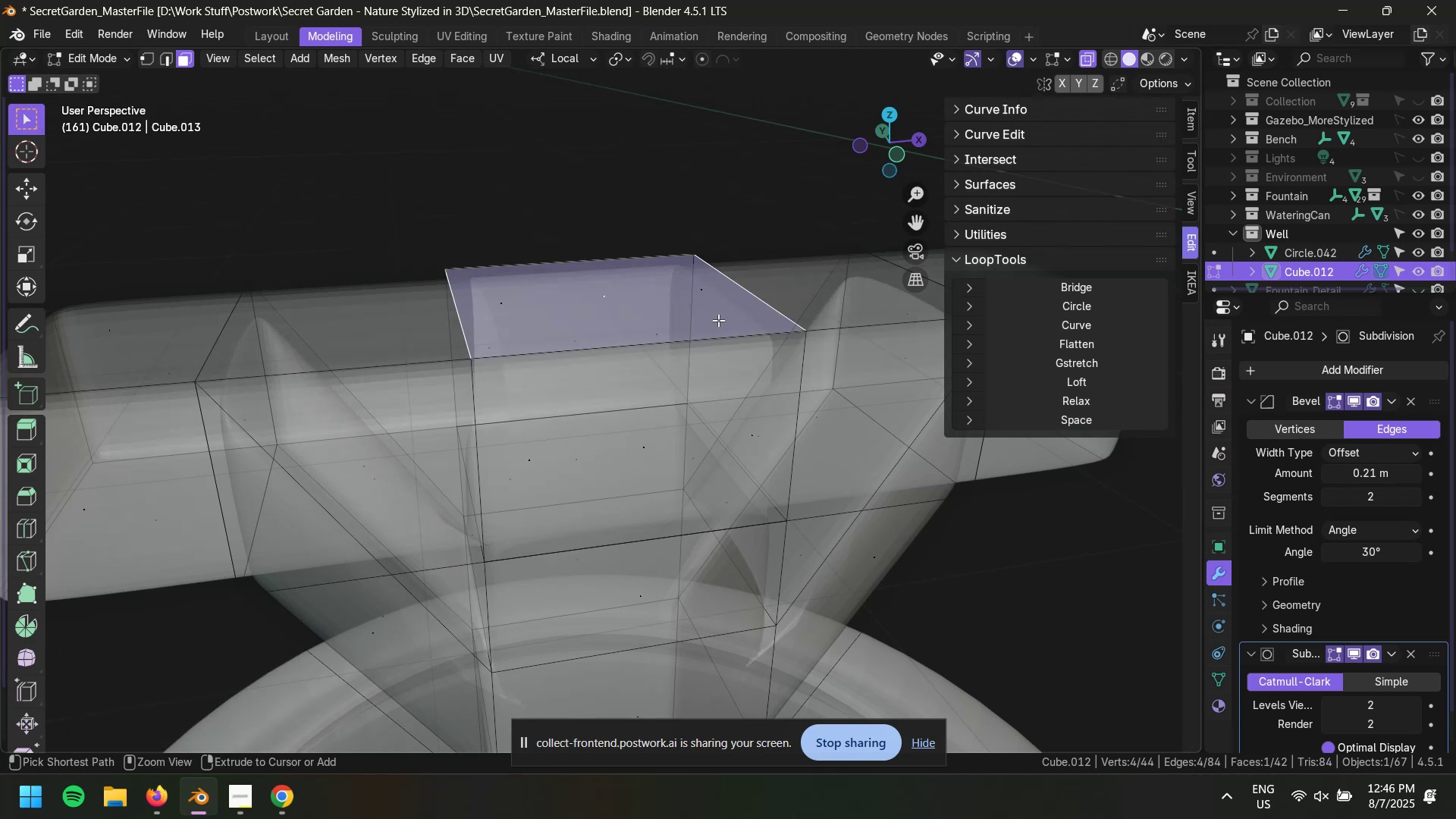 
hold_key(key=ControlLeft, duration=0.5)
 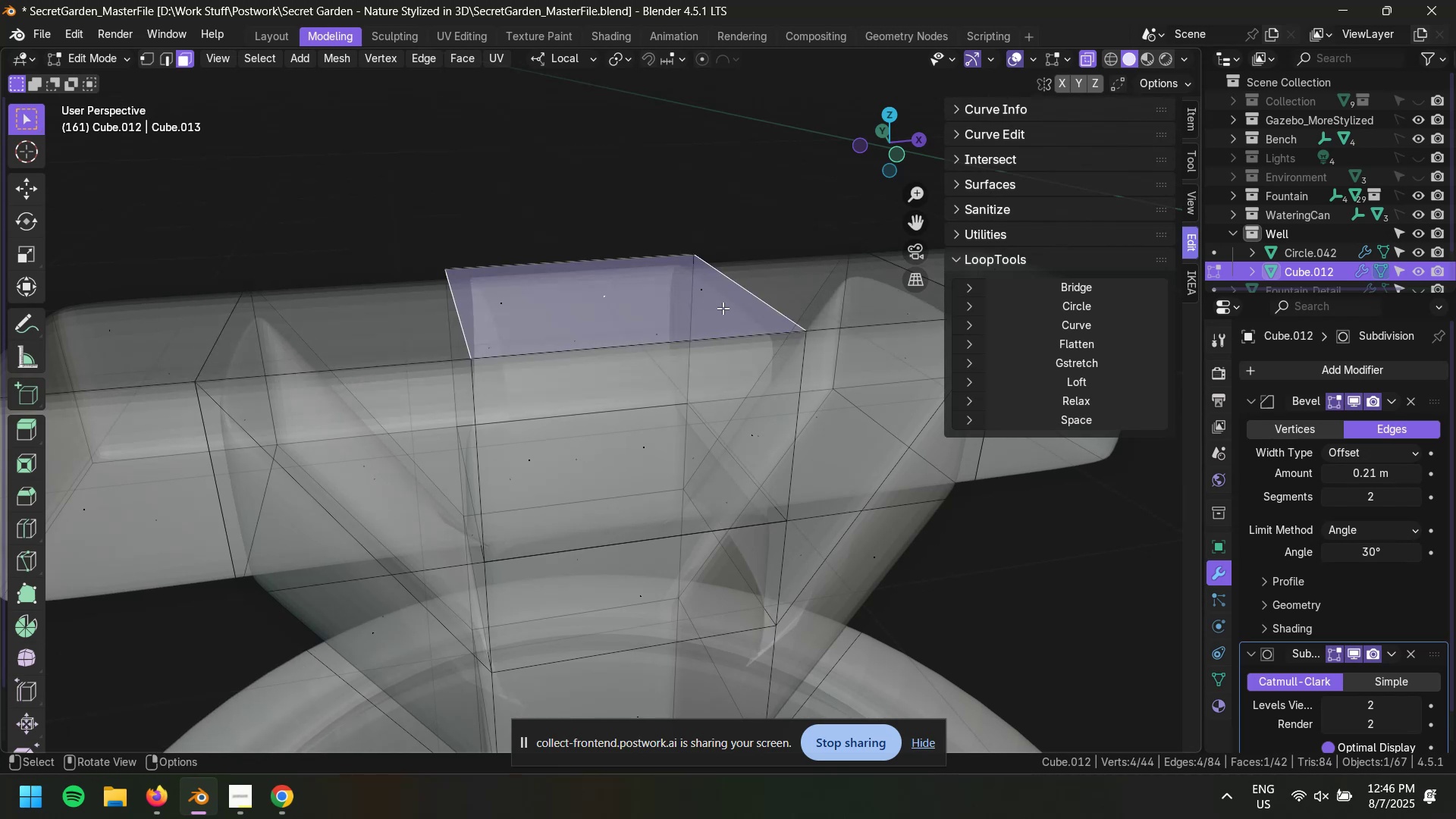 
type(z)
key(Escape)
type(gz)
 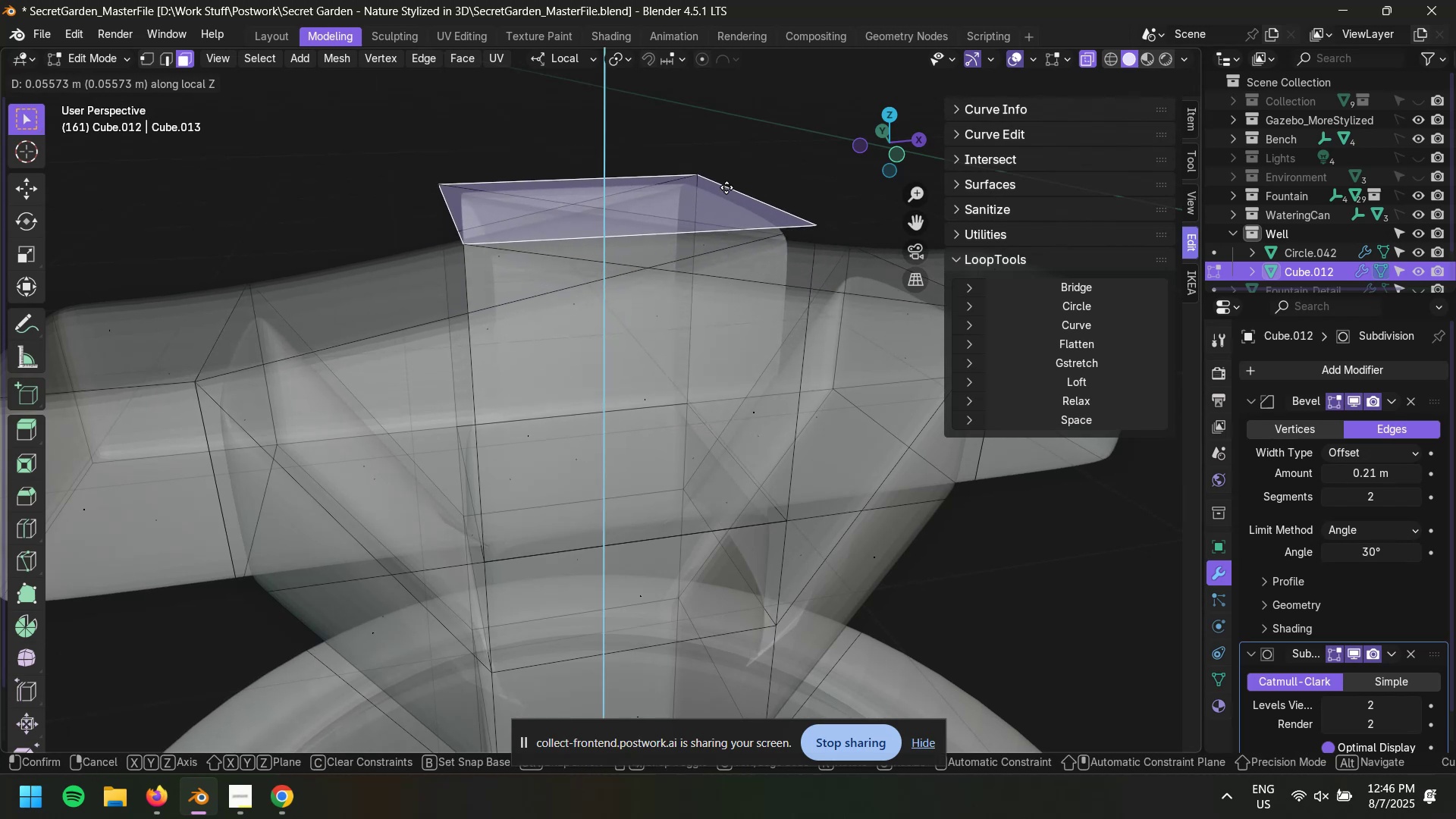 
left_click([726, 187])
 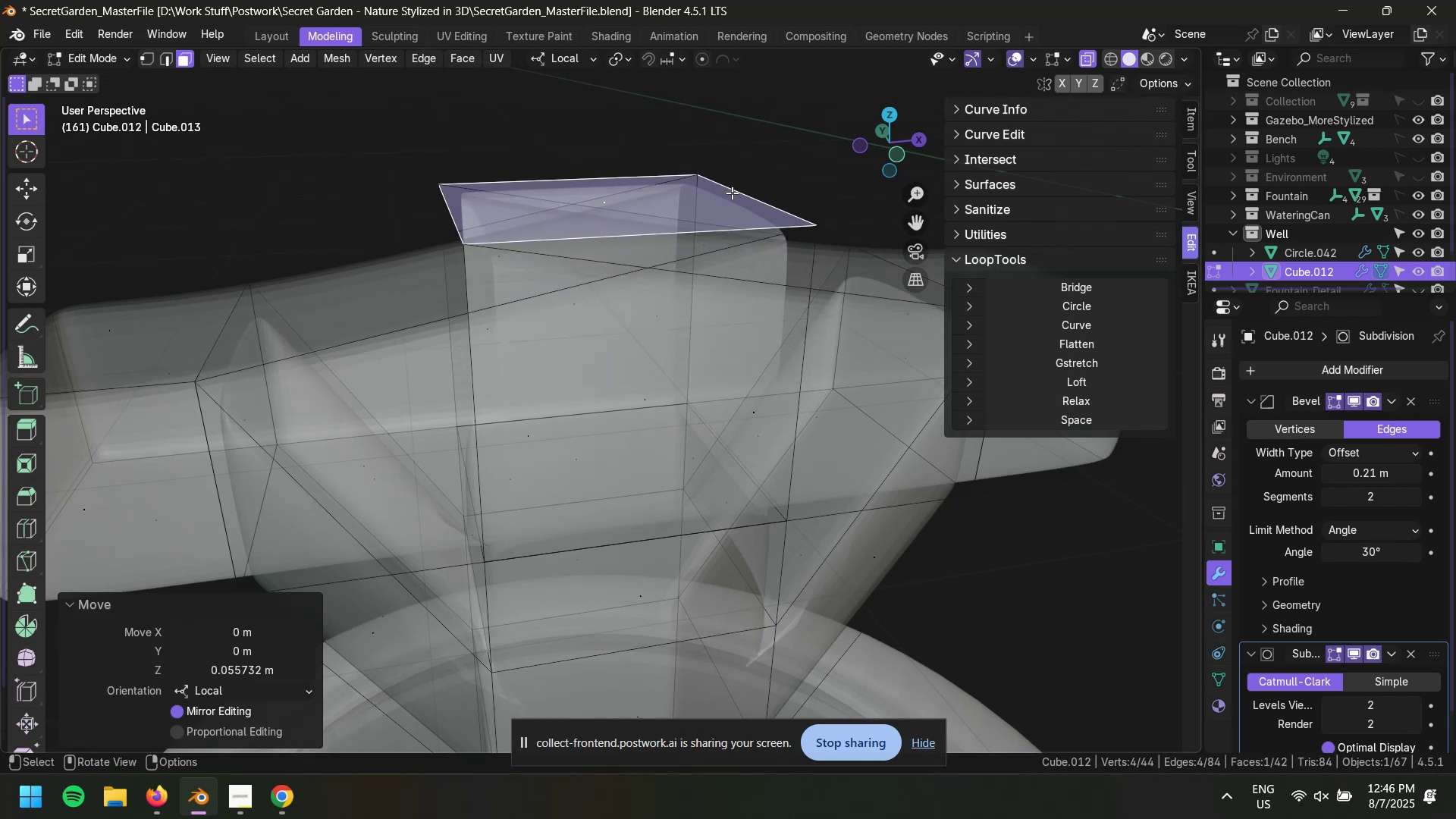 
type(rz)
 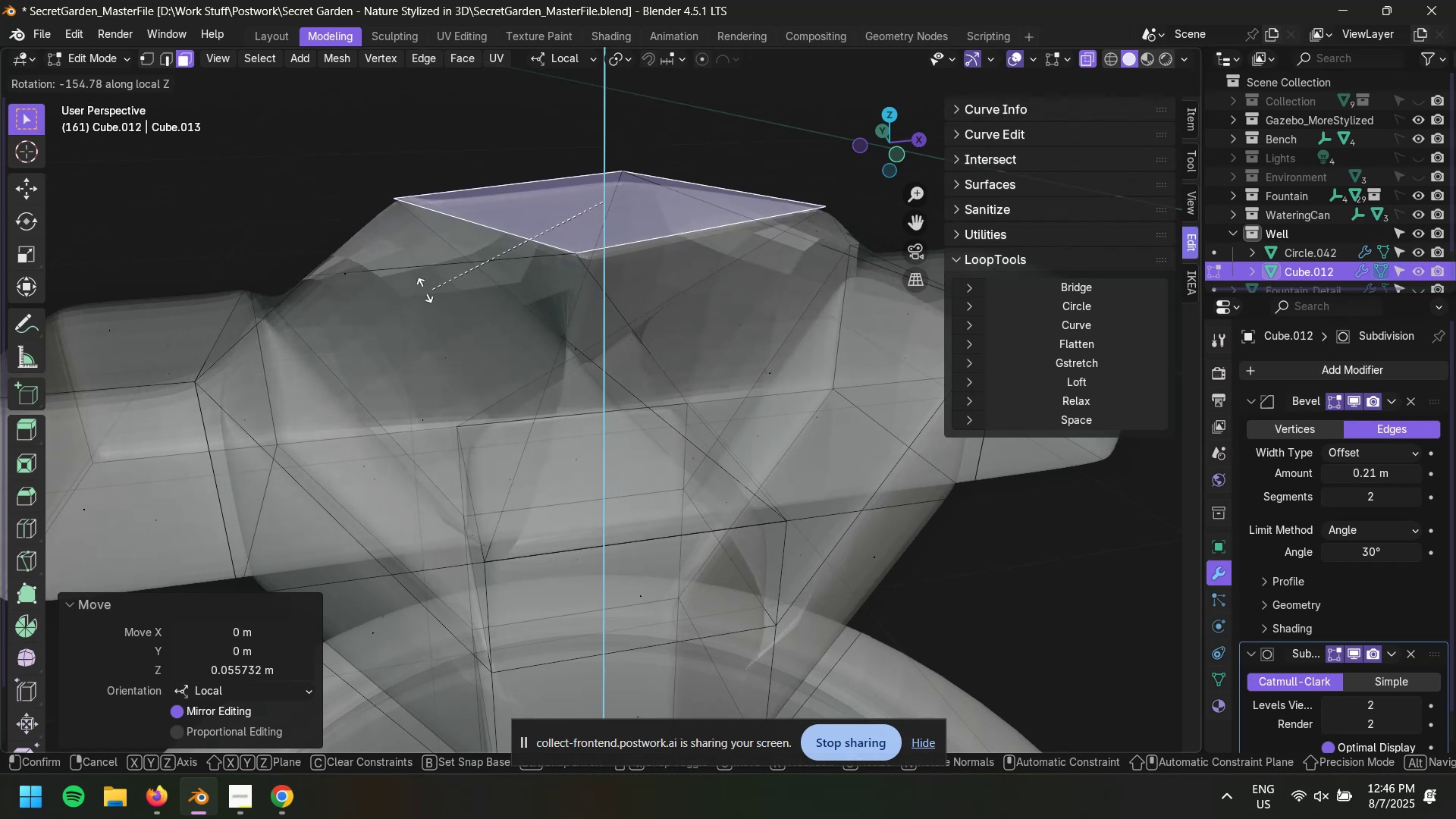 
wait(5.51)
 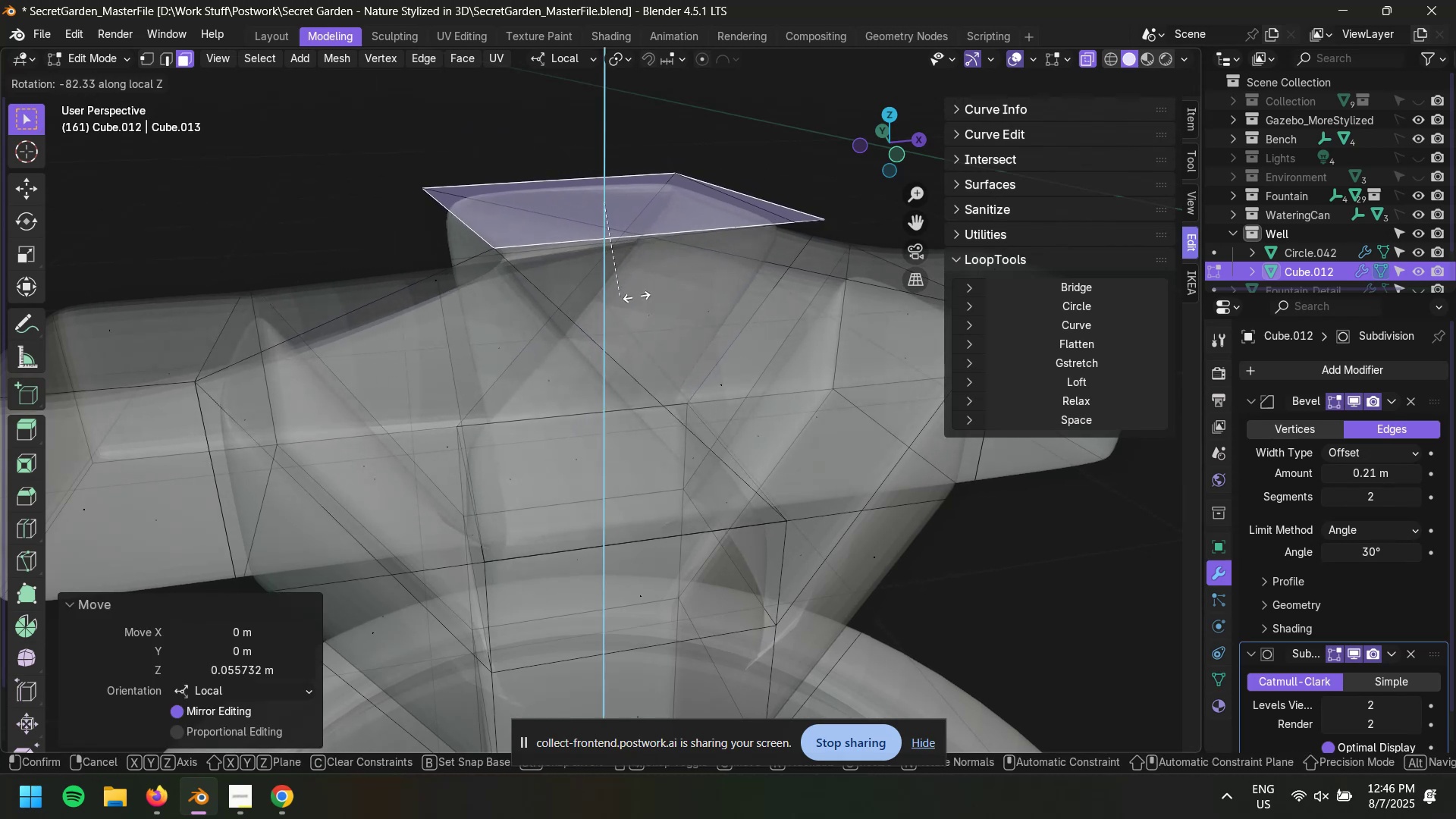 
key(Escape)
 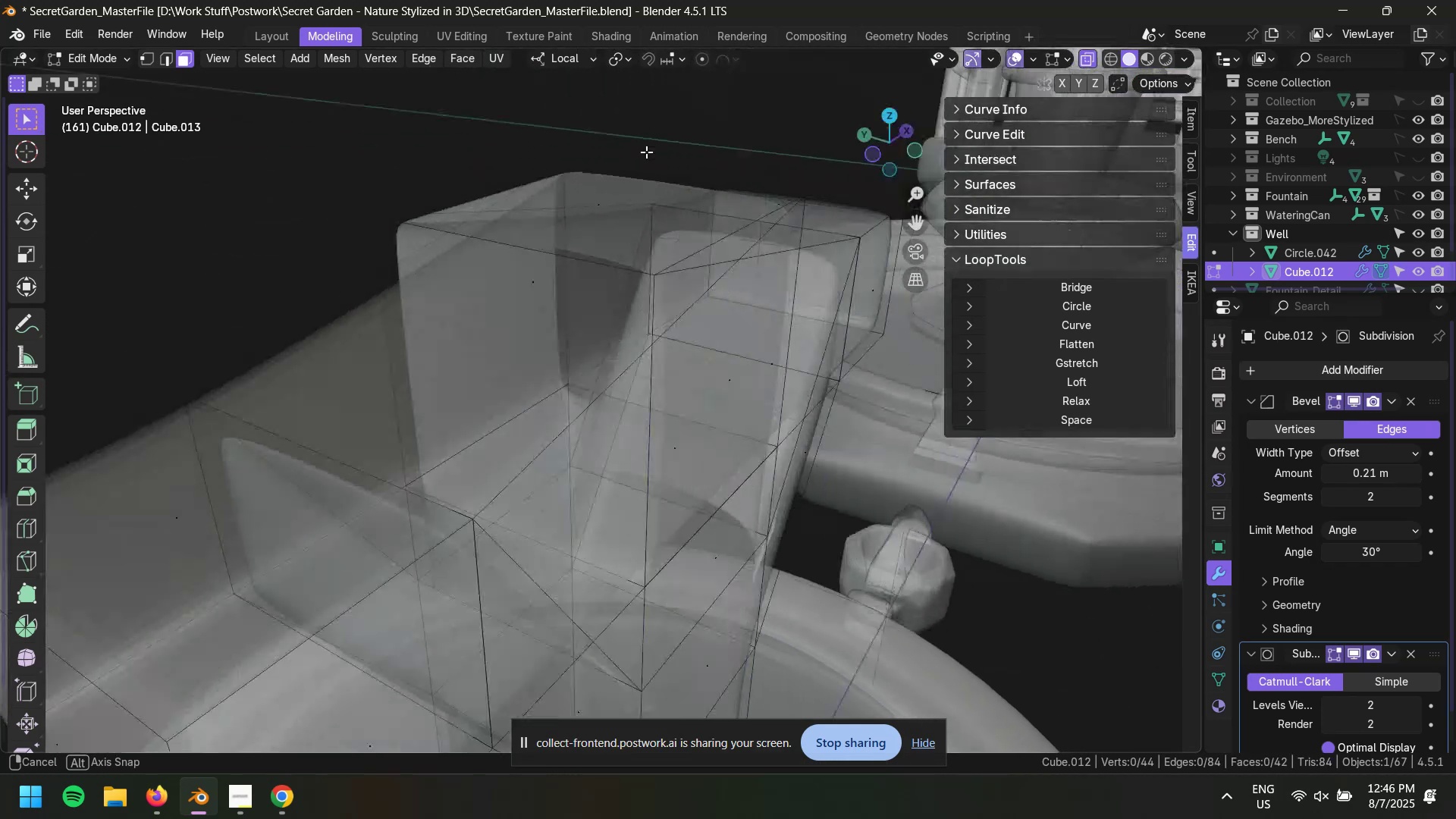 
key(2)
 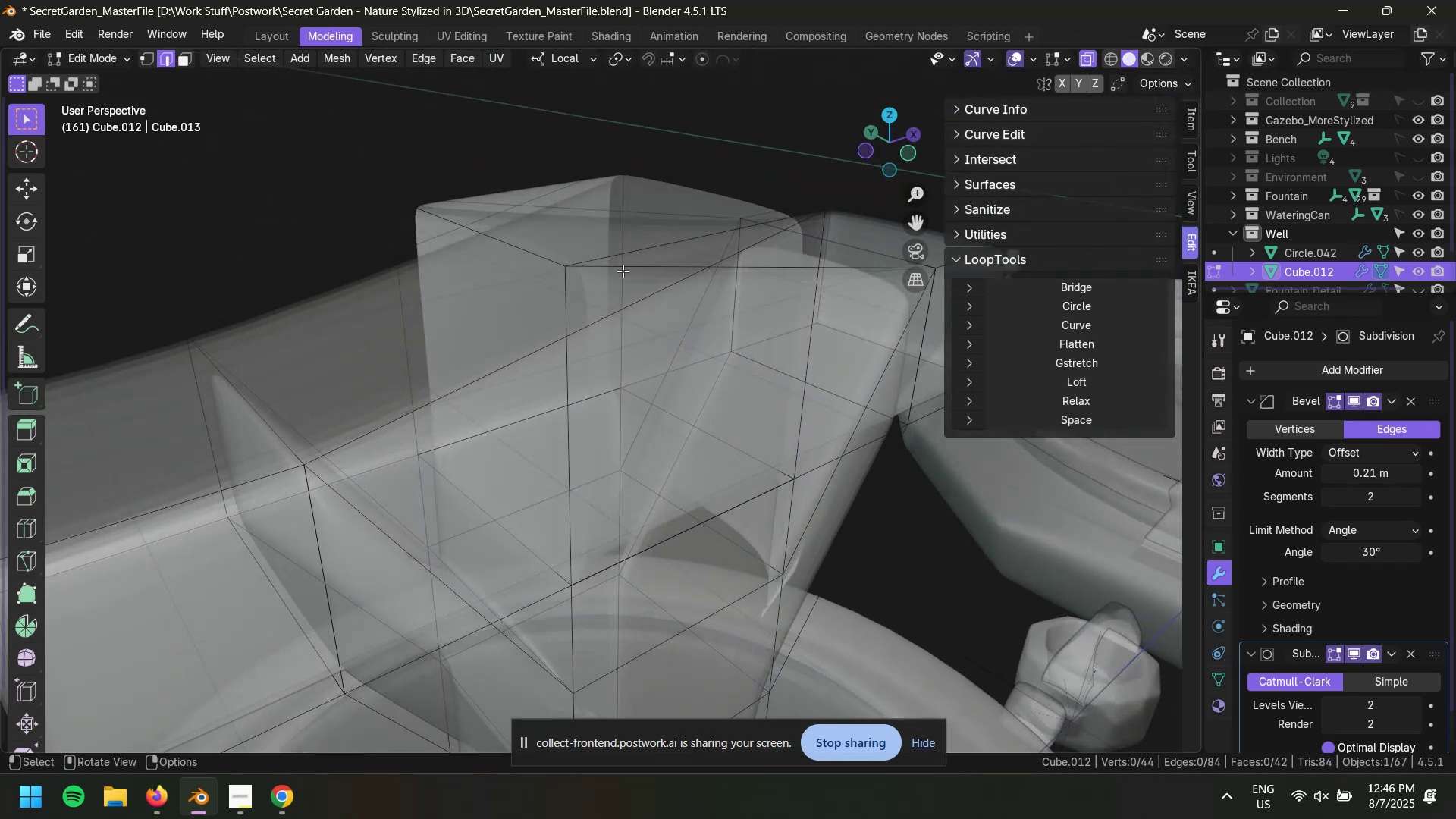 
left_click([623, 271])
 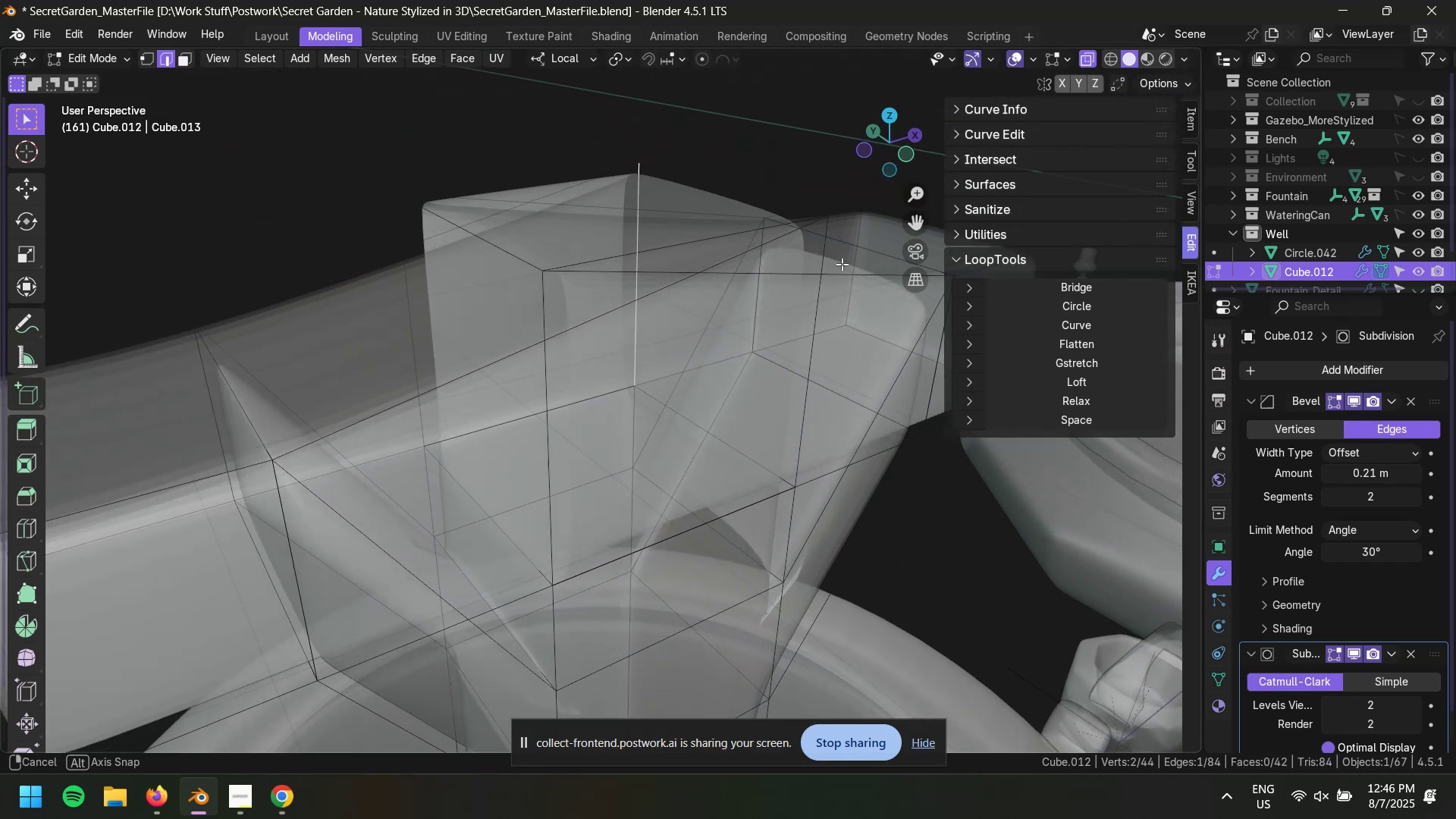 
key(2)
 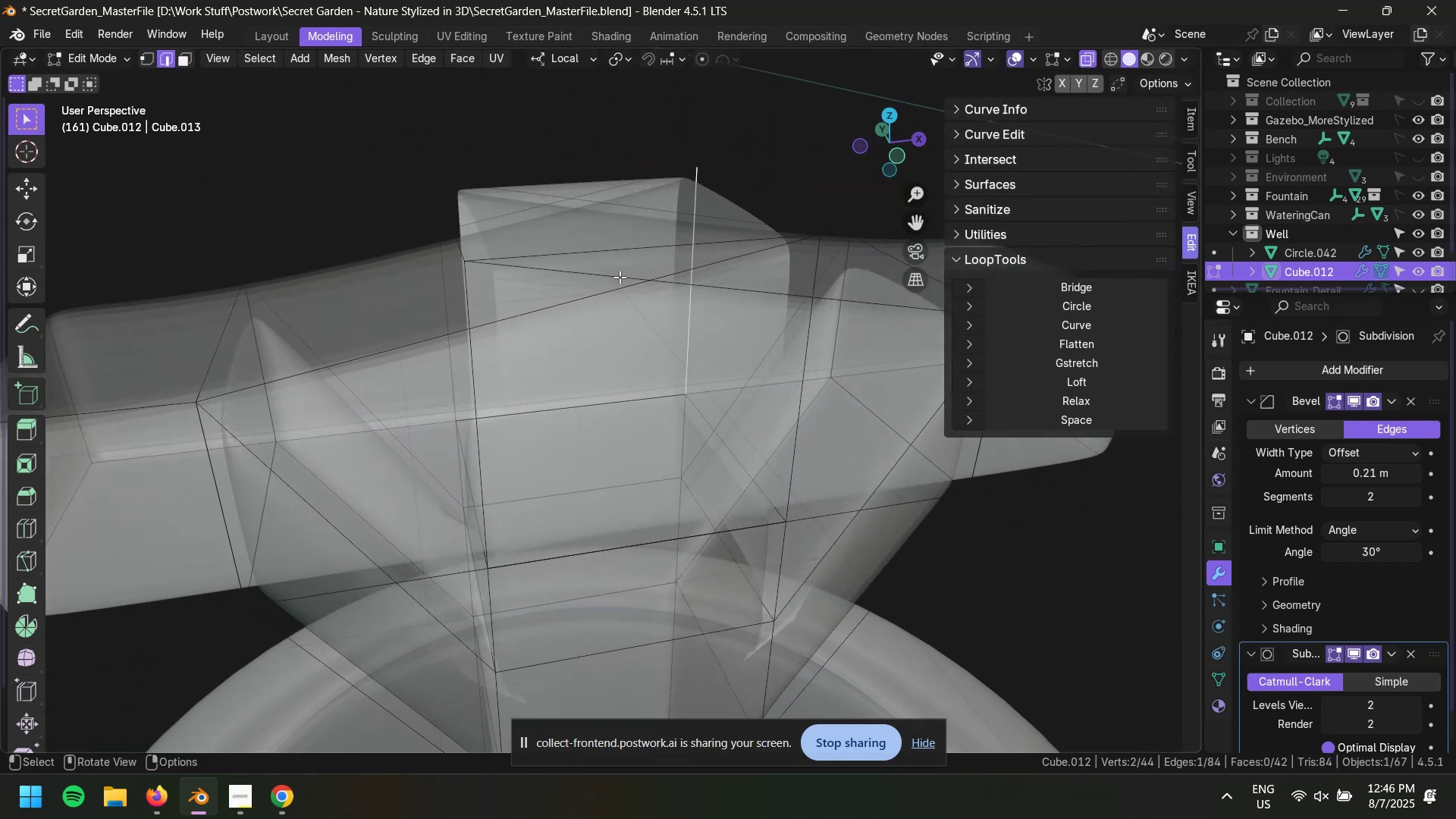 
left_click([620, 277])
 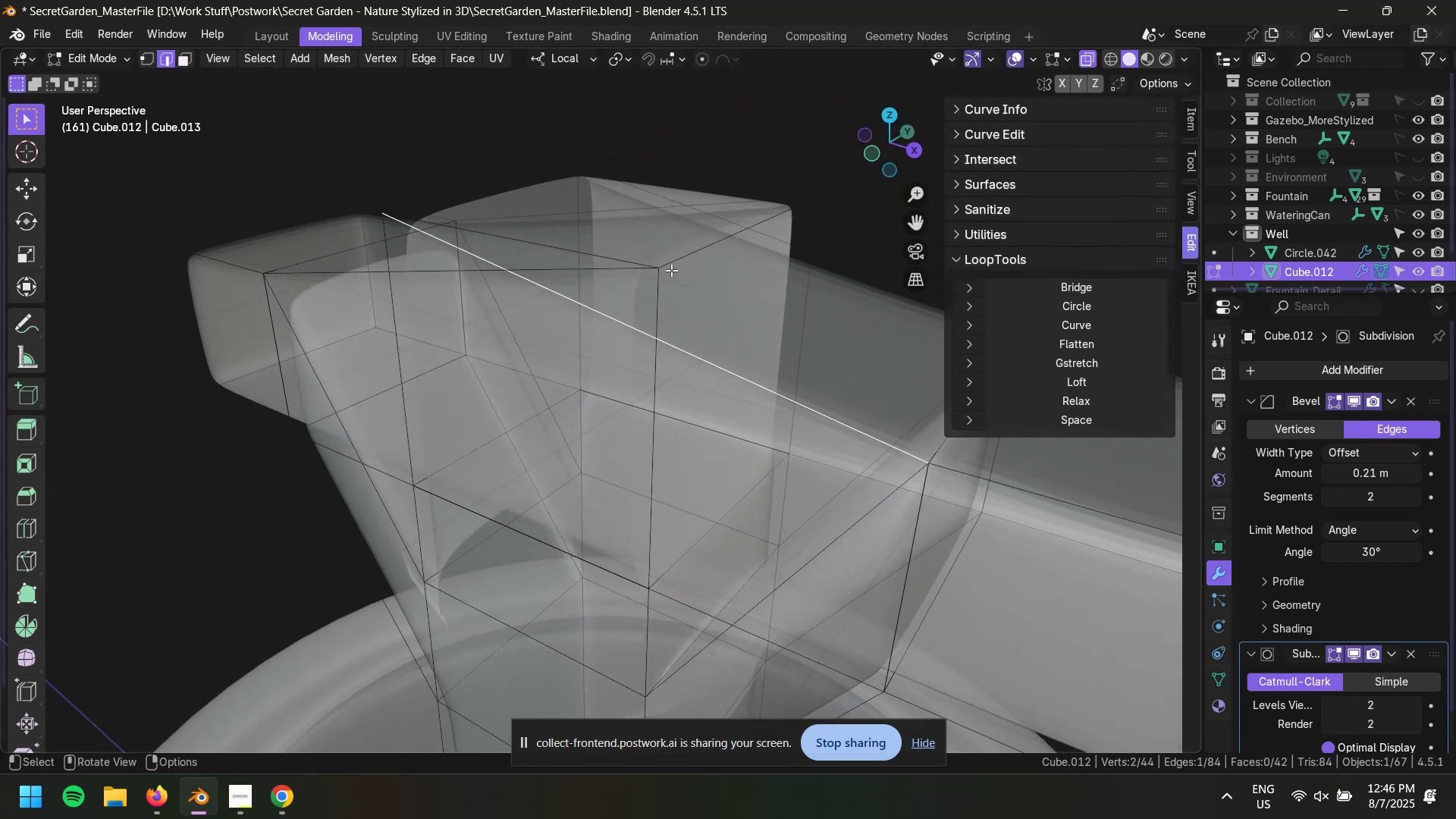 
key(1)
 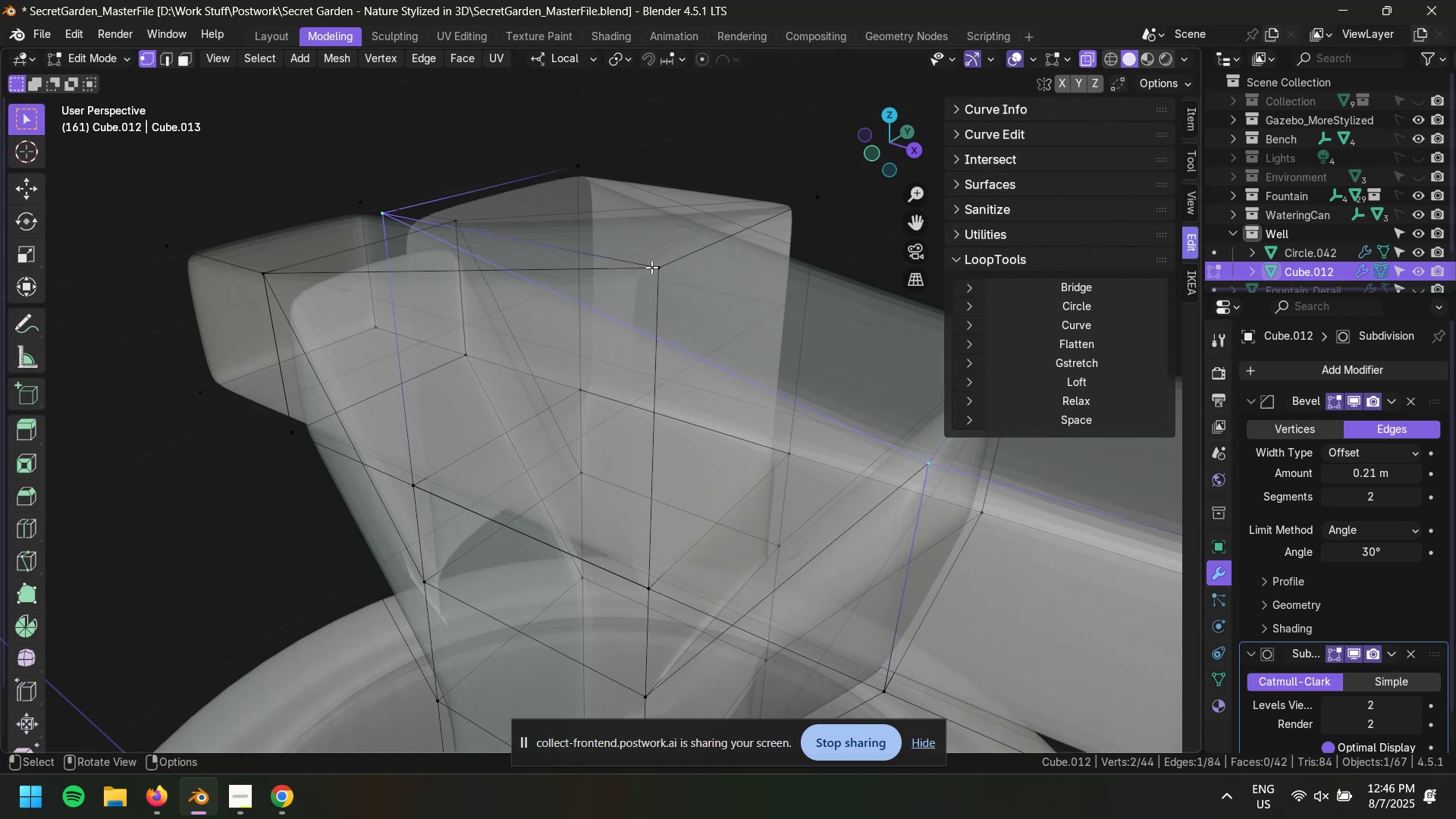 
left_click([651, 267])
 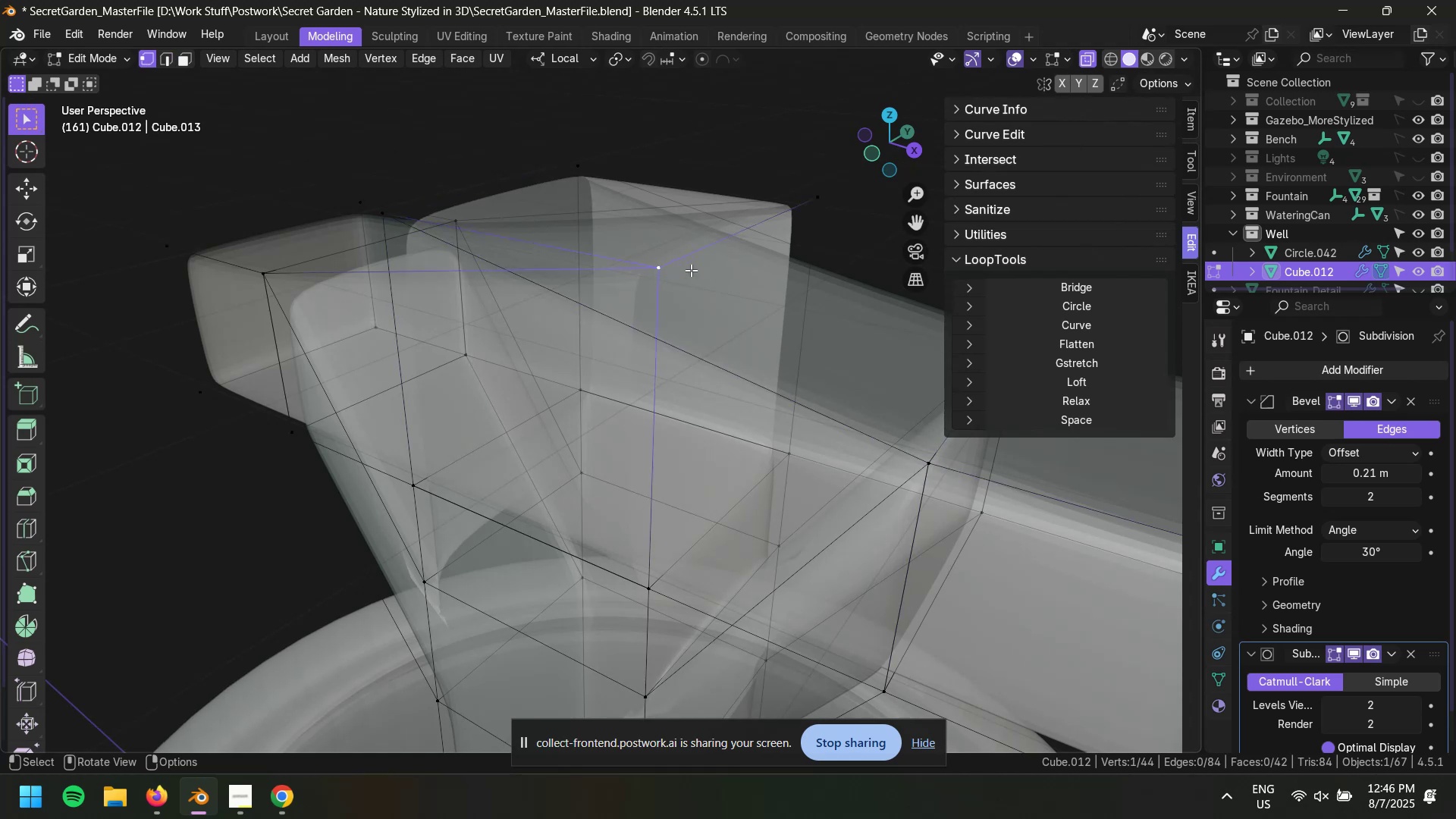 
key(Control+X)
 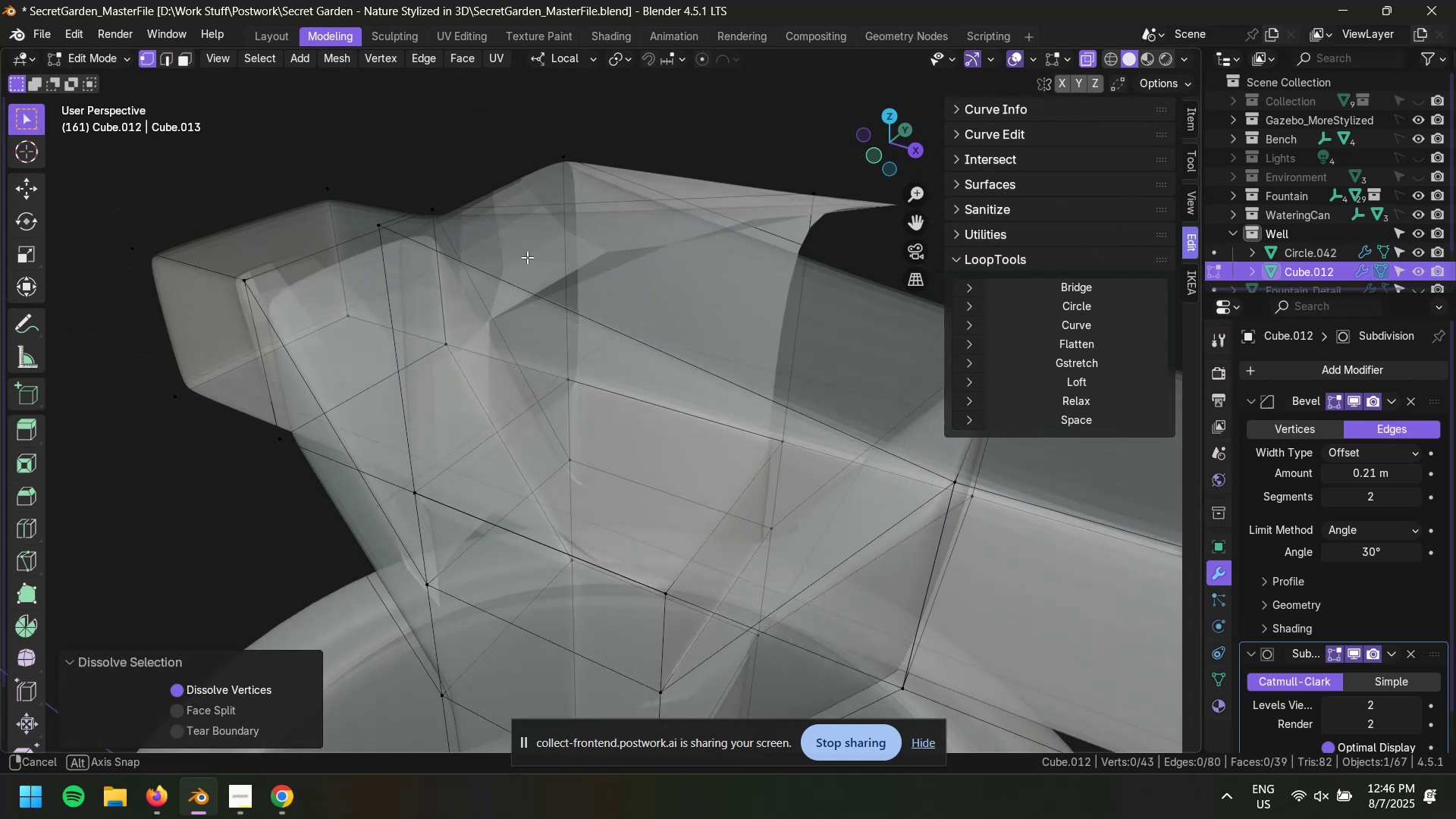 
key(Control+Z)
 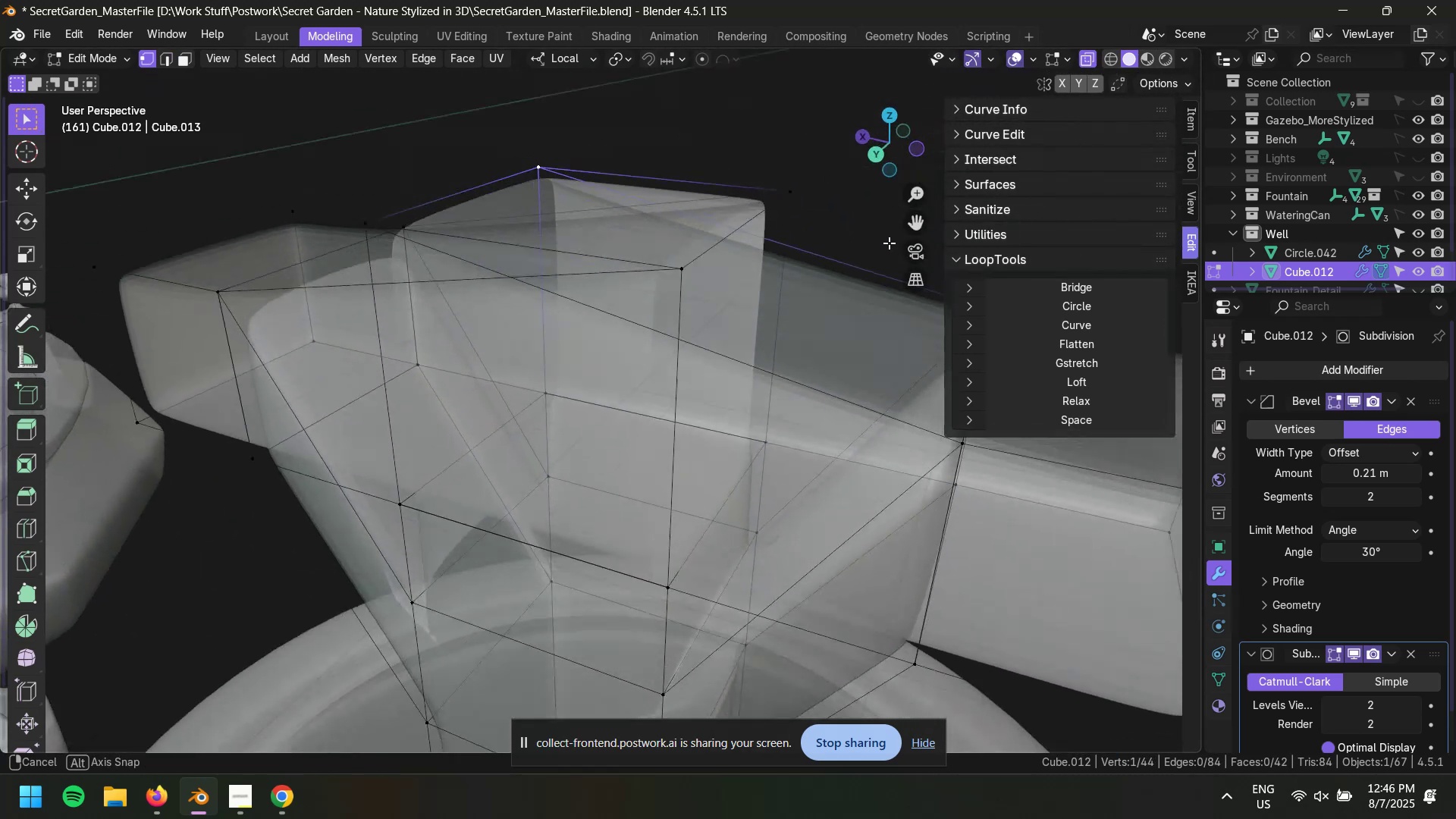 
hold_key(key=ShiftLeft, duration=0.58)
left_click([701, 285])
 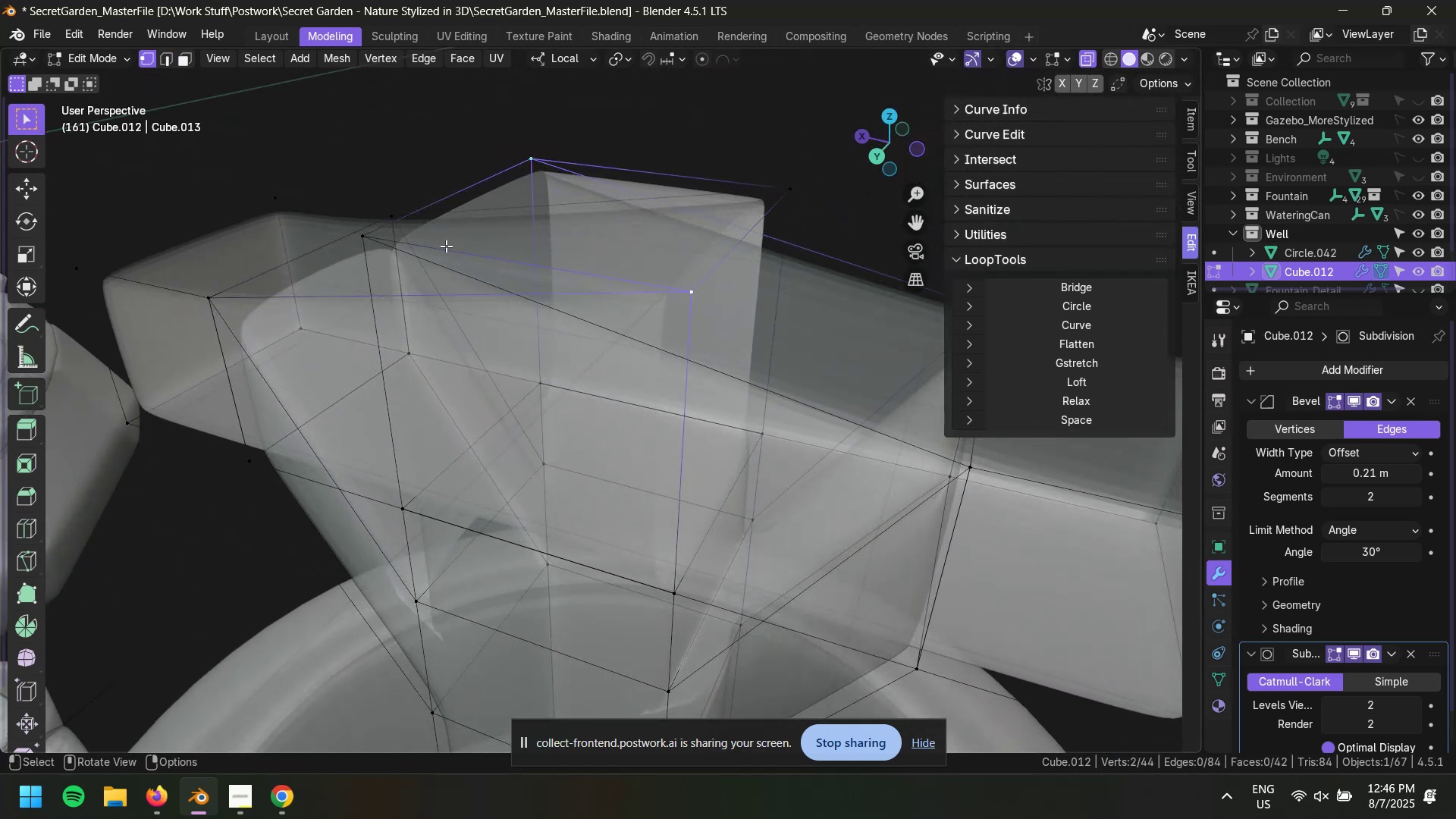 
hold_key(key=ShiftLeft, duration=0.76)
left_click([365, 240])
 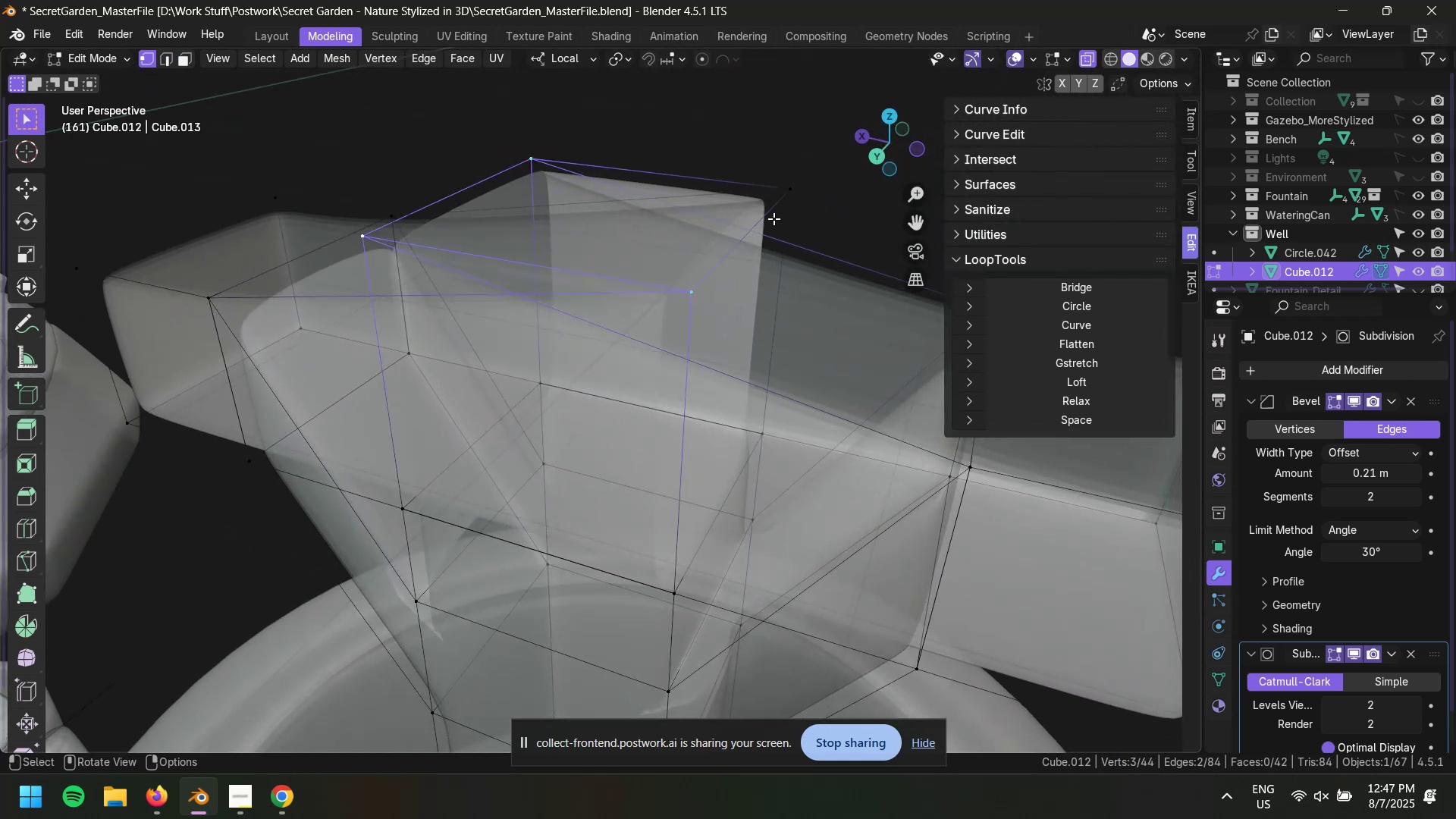 
wait(8.13)
 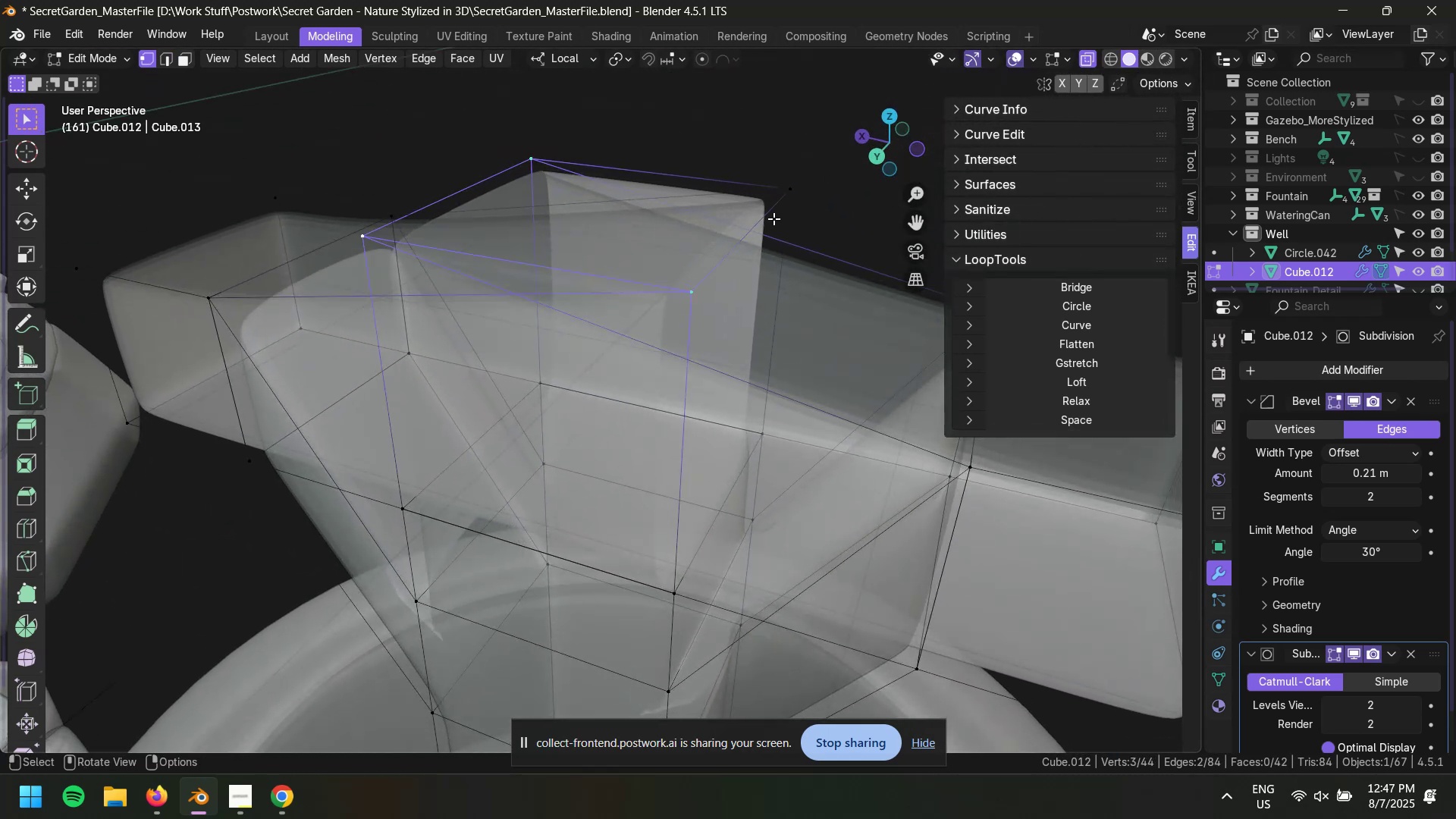 
hold_key(key=ShiftLeft, duration=0.31)
left_click([811, 218])
 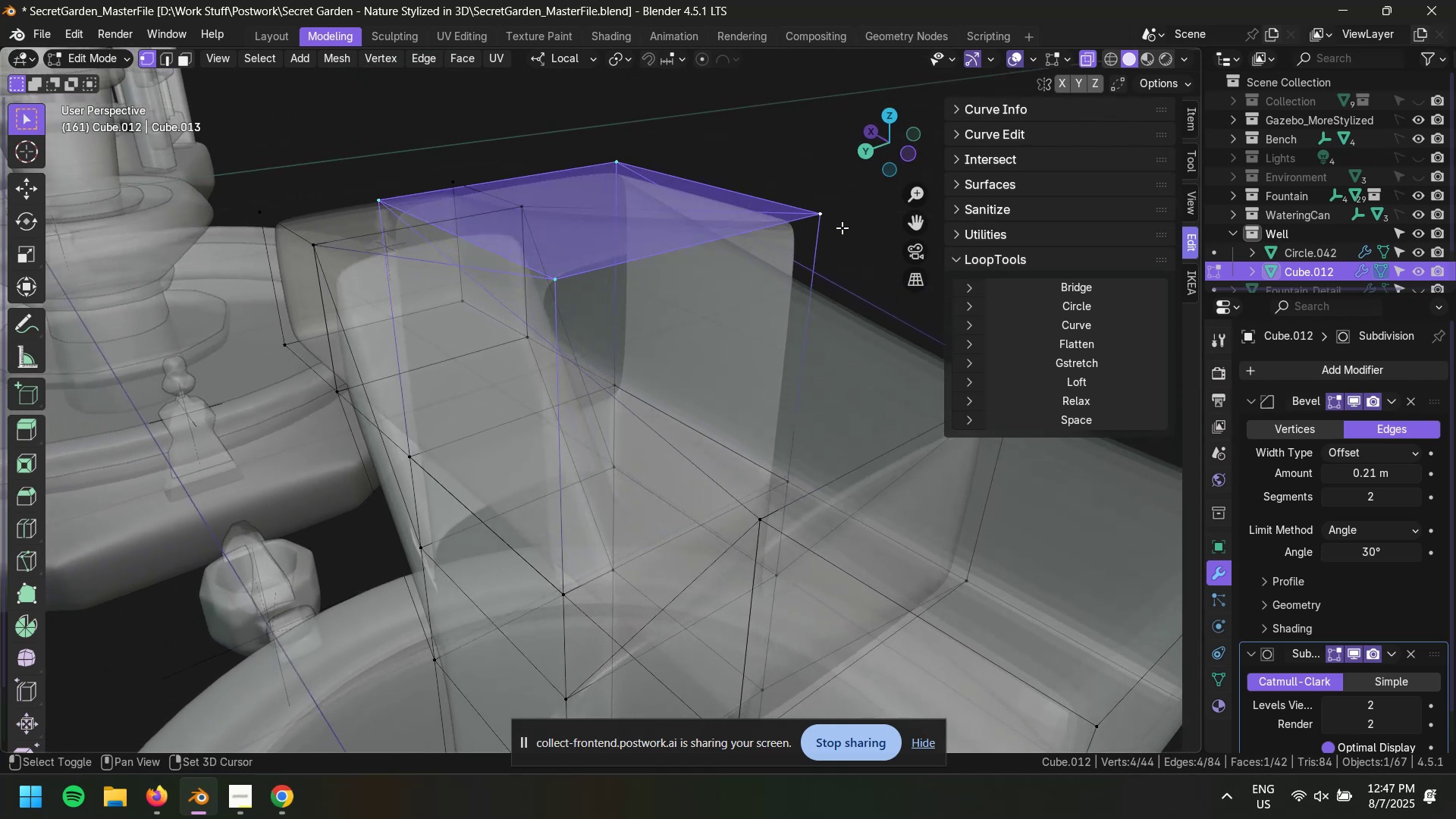 
key(Control+X)
 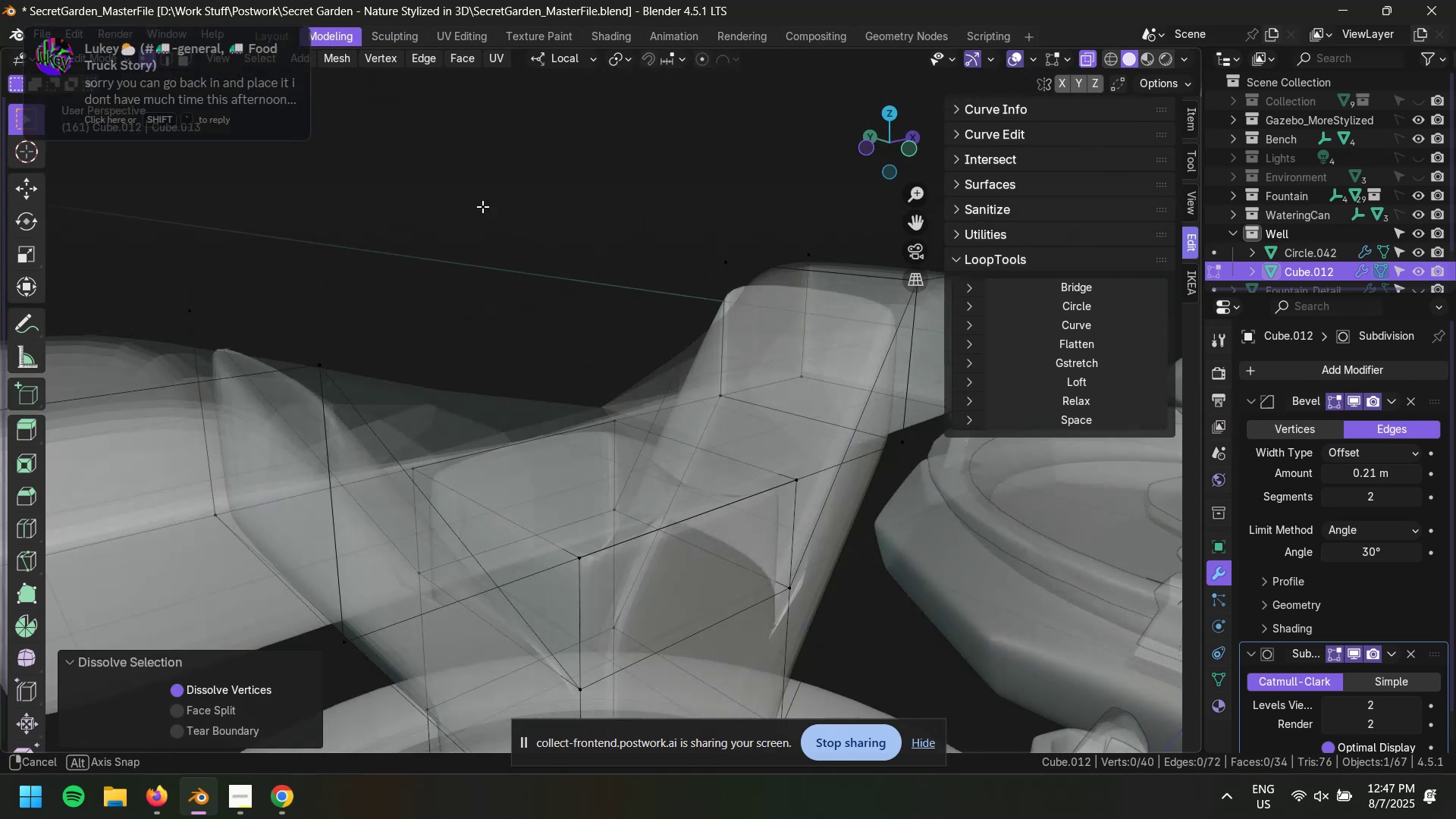 
scroll: coordinate [616, 328], scroll_direction: up, amount: 1.0
 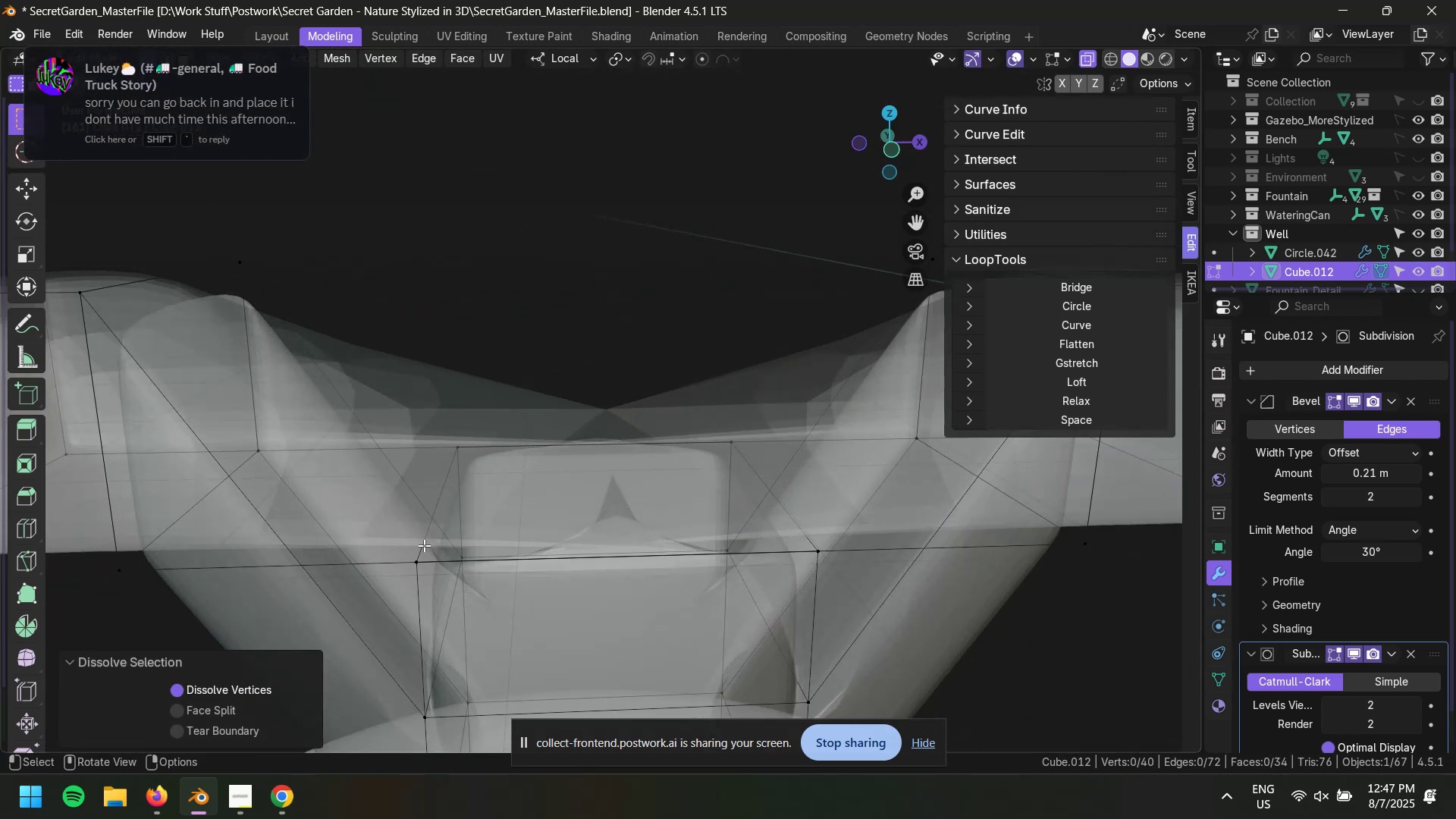 
left_click([422, 560])
 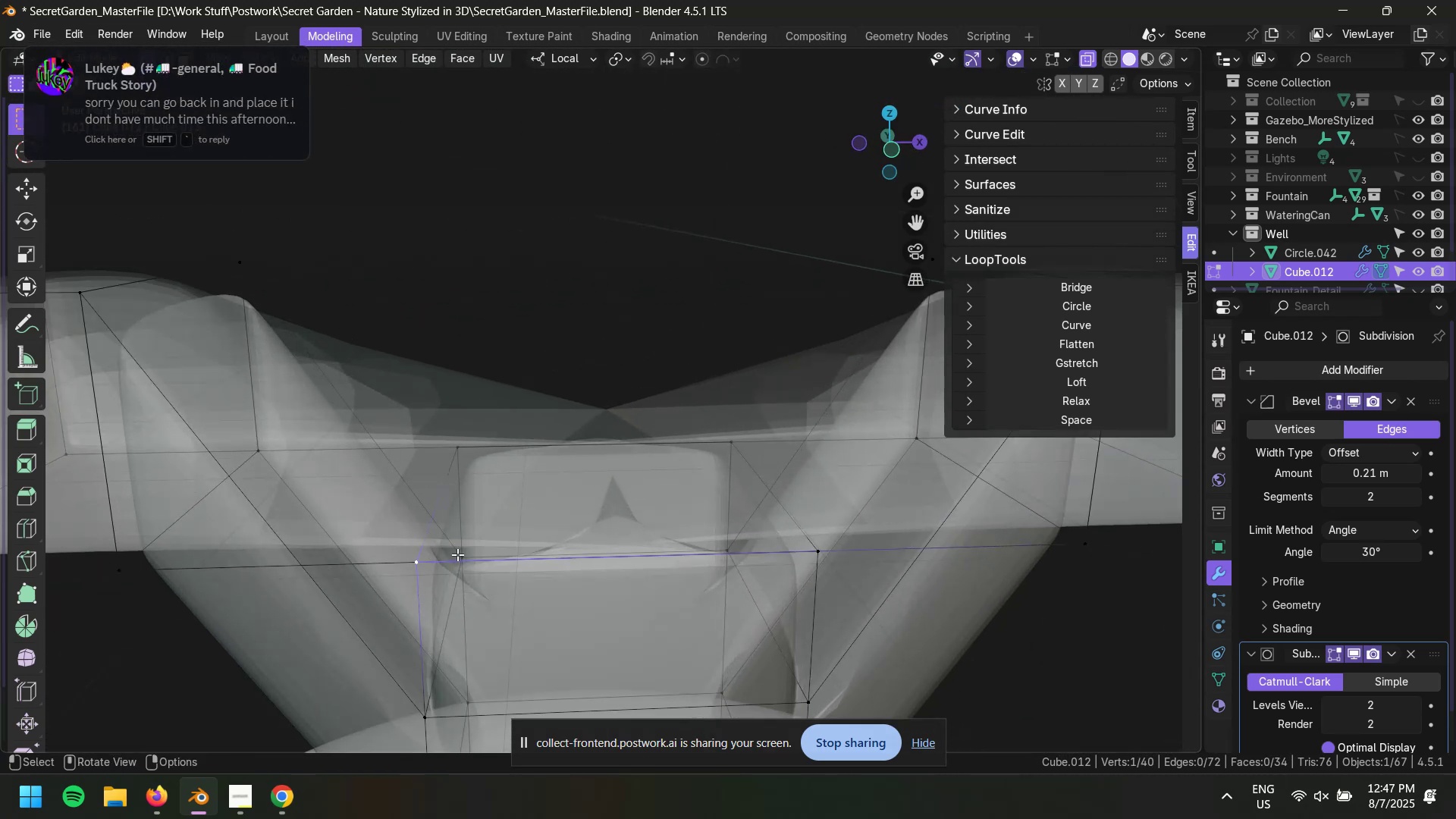 
type(gz)
 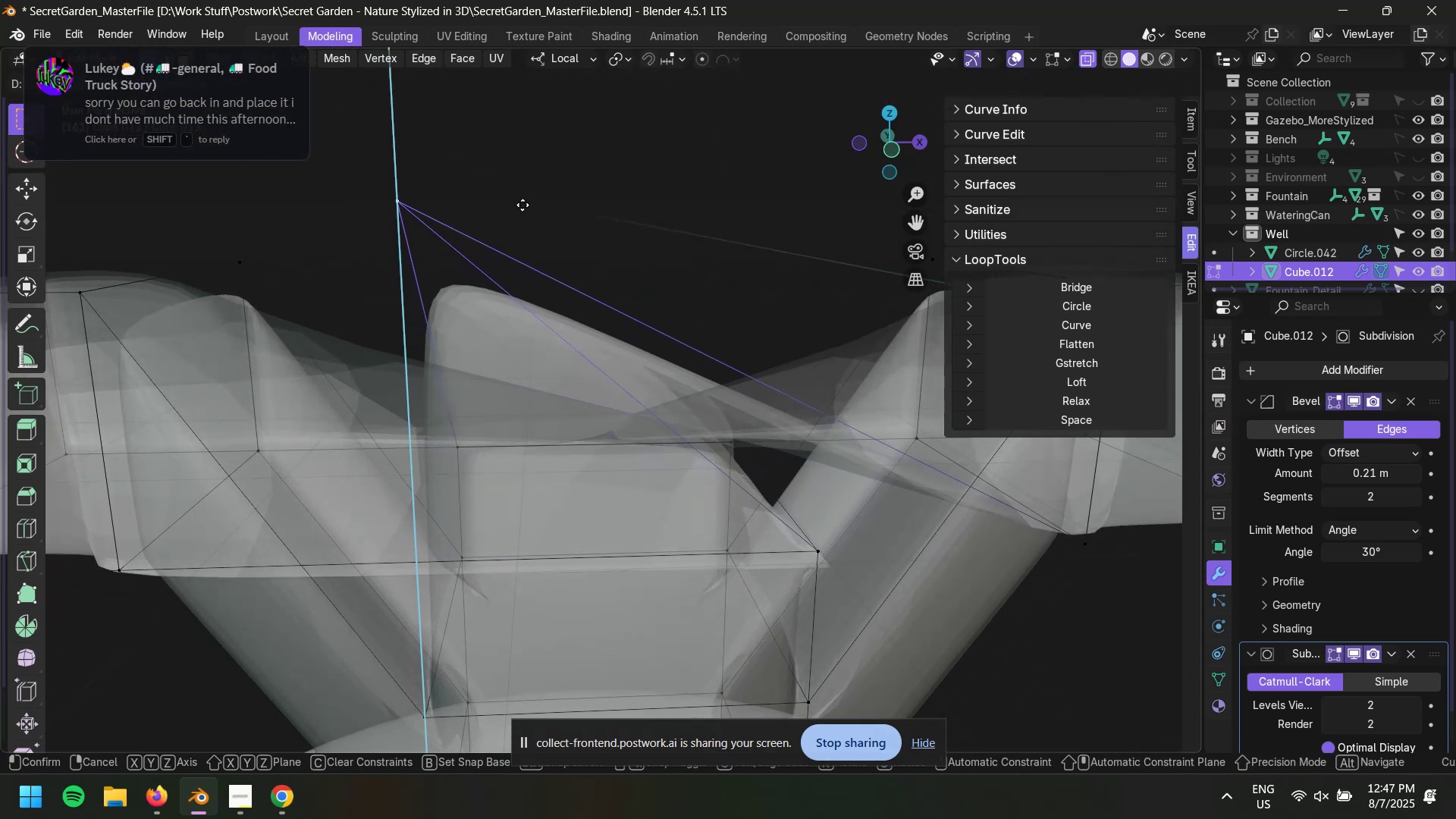 
left_click([522, 205])
 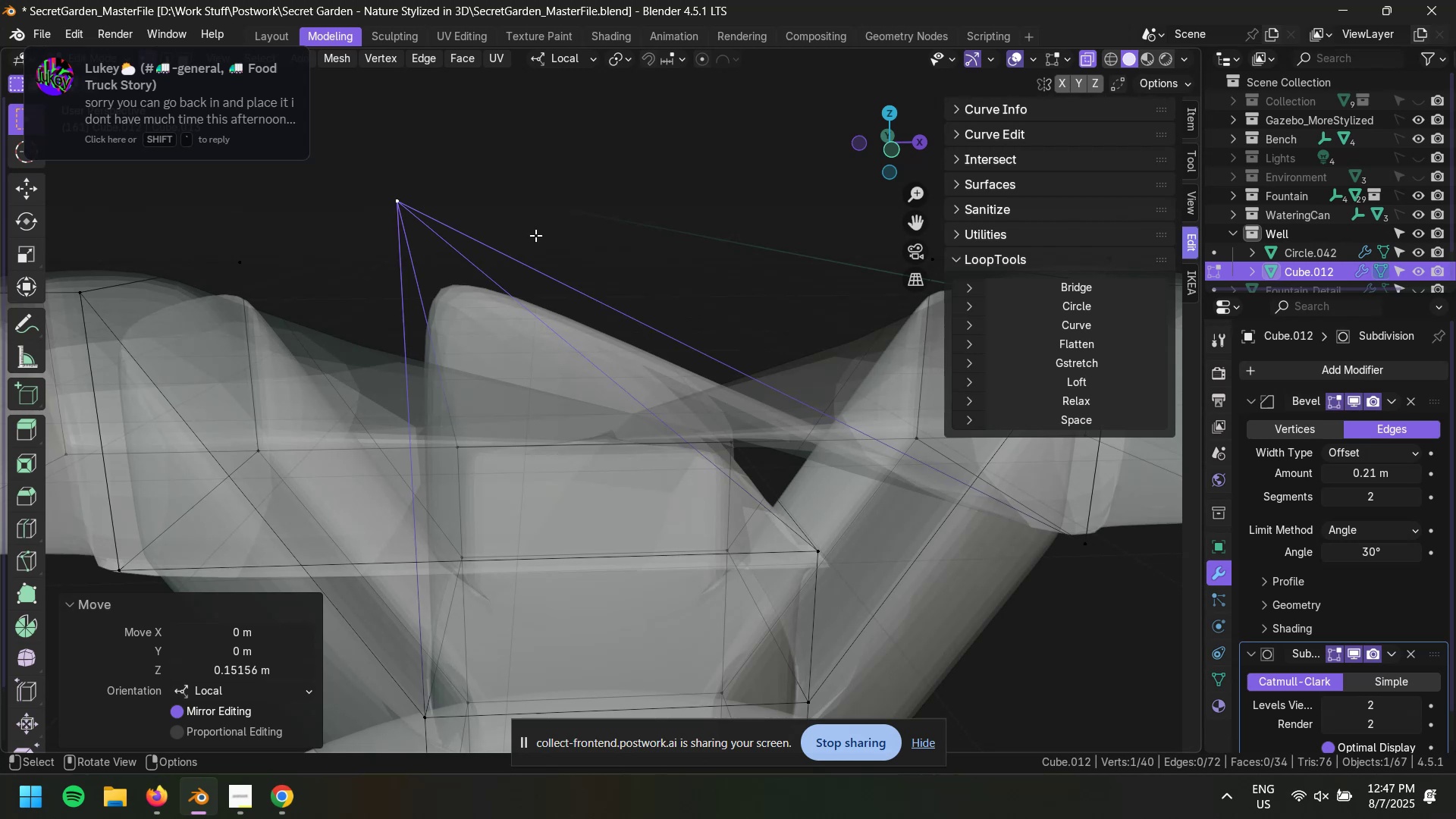 
key(Control+Z)
 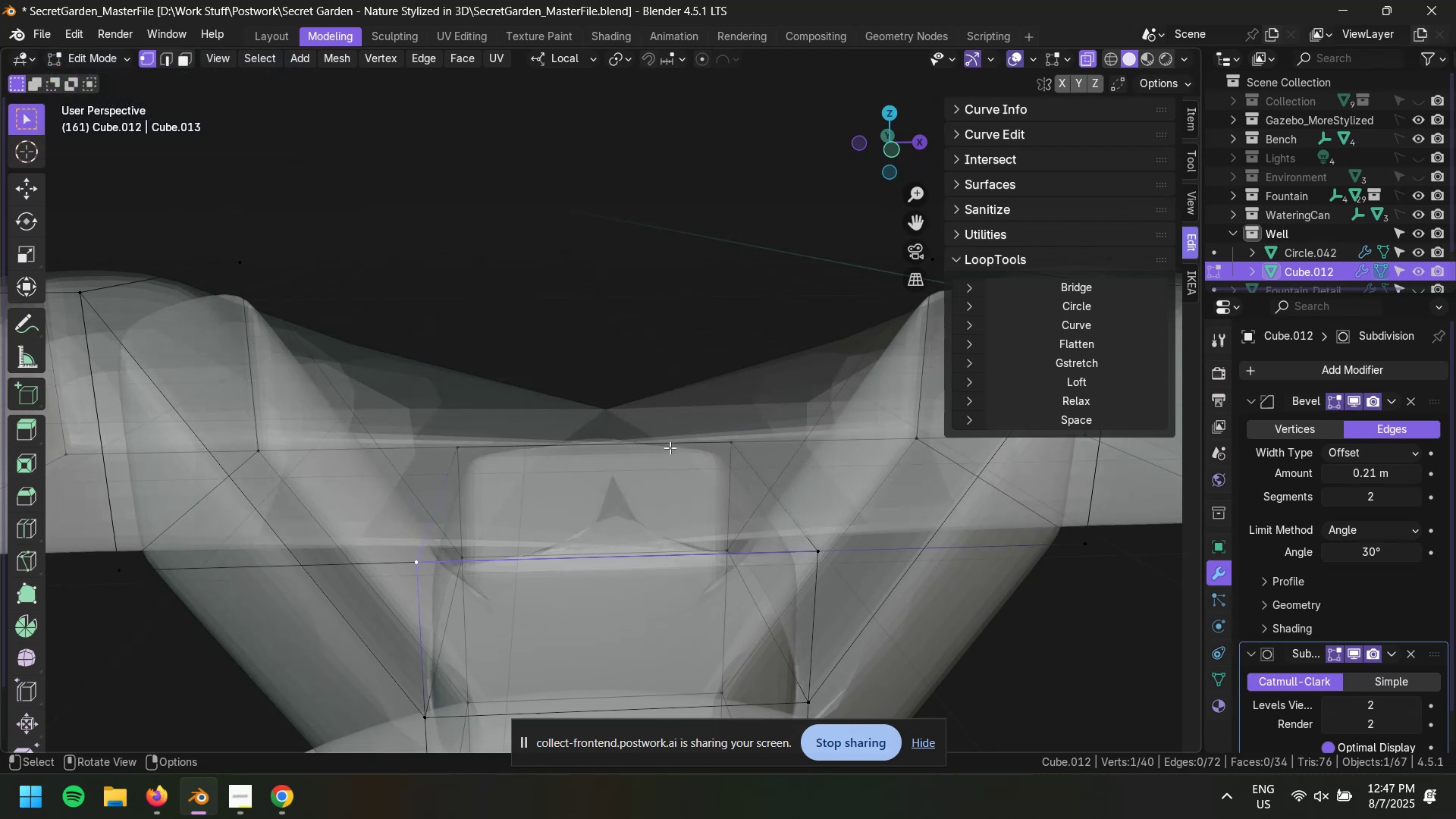 
key(Control+X)
 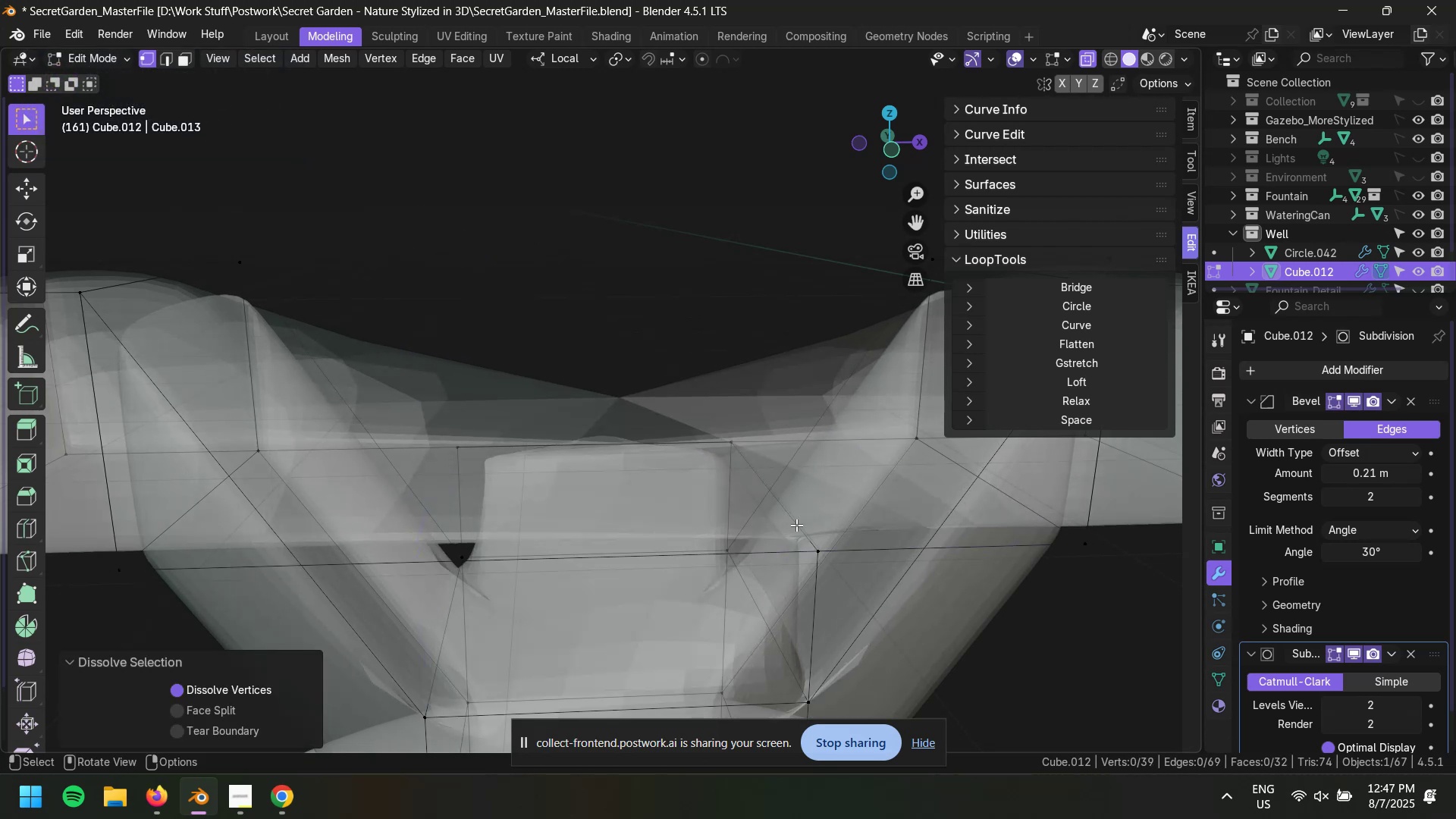 
left_click([819, 551])
 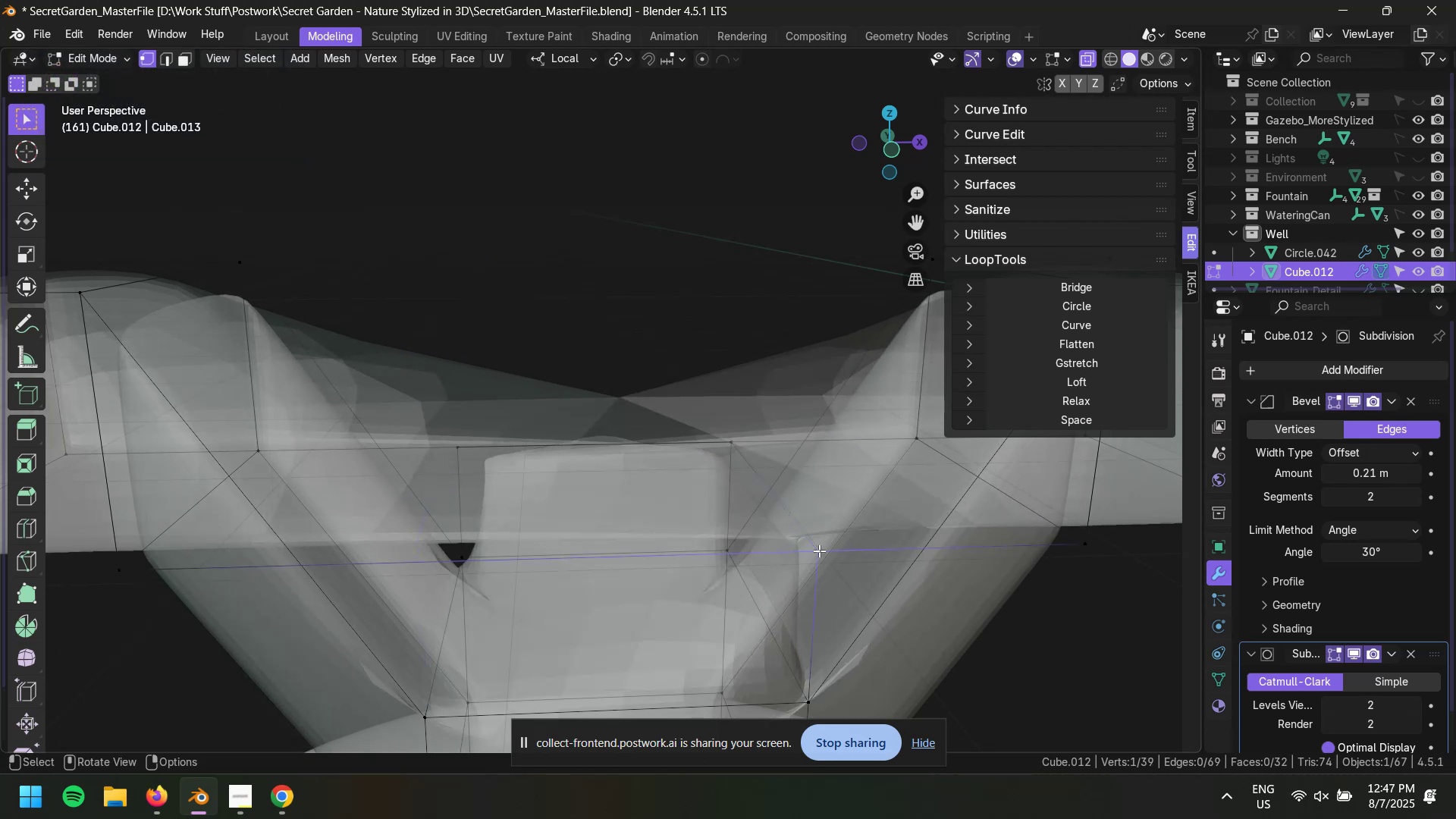 
key(Control+X)
 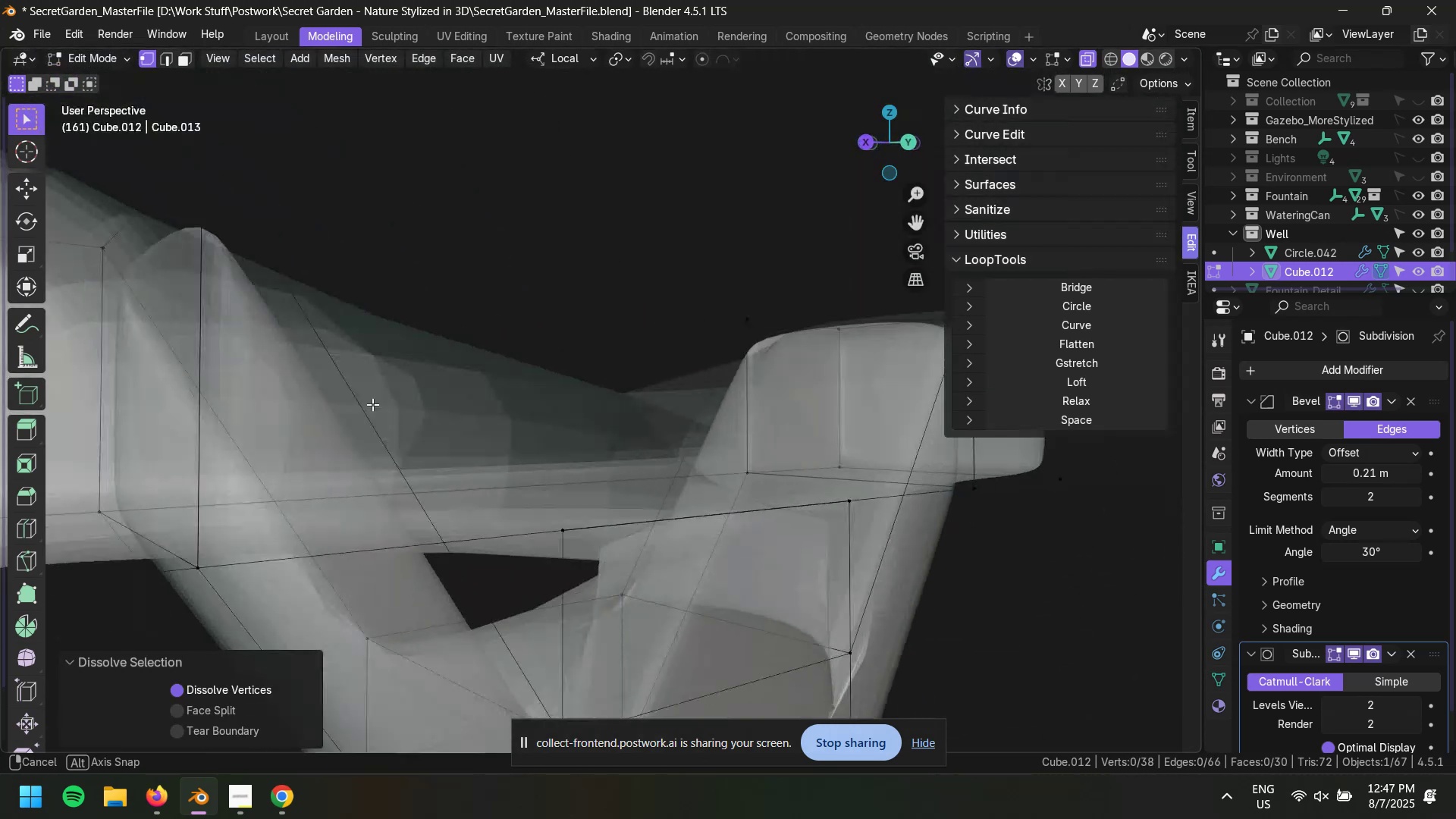 
scroll: coordinate [554, 538], scroll_direction: down, amount: 1.0
 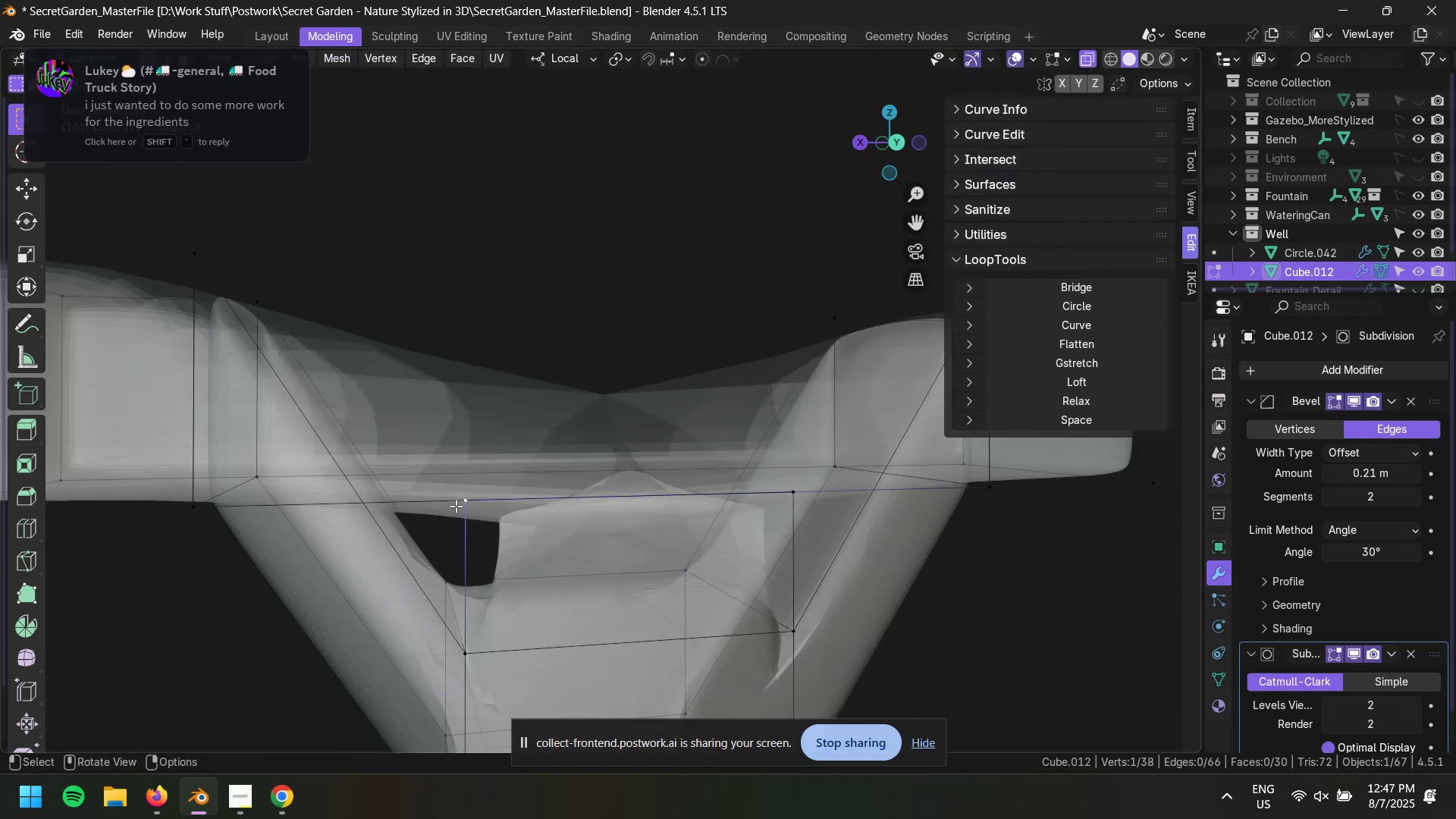 
key(Control+X)
 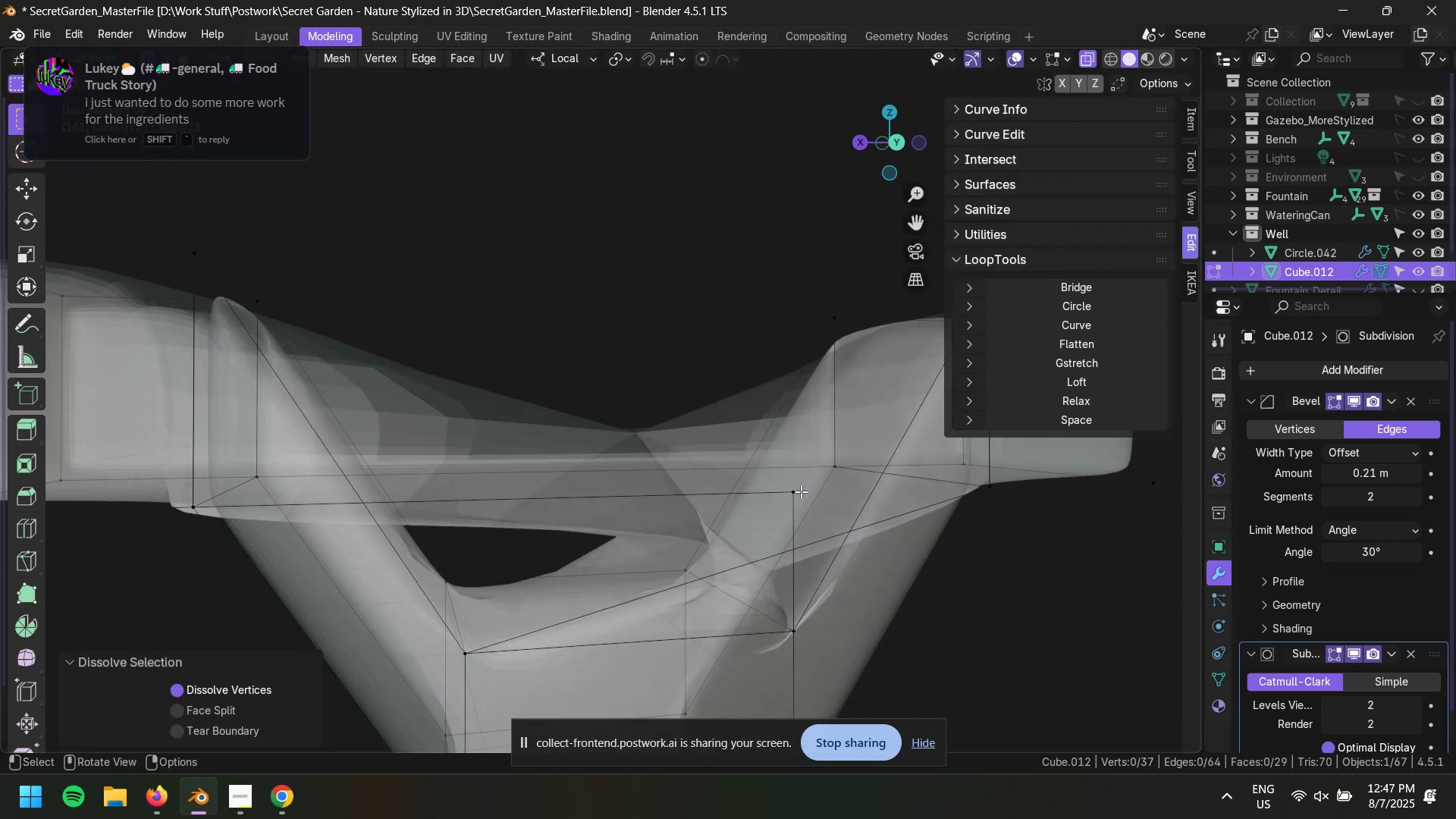 
left_click([797, 492])
 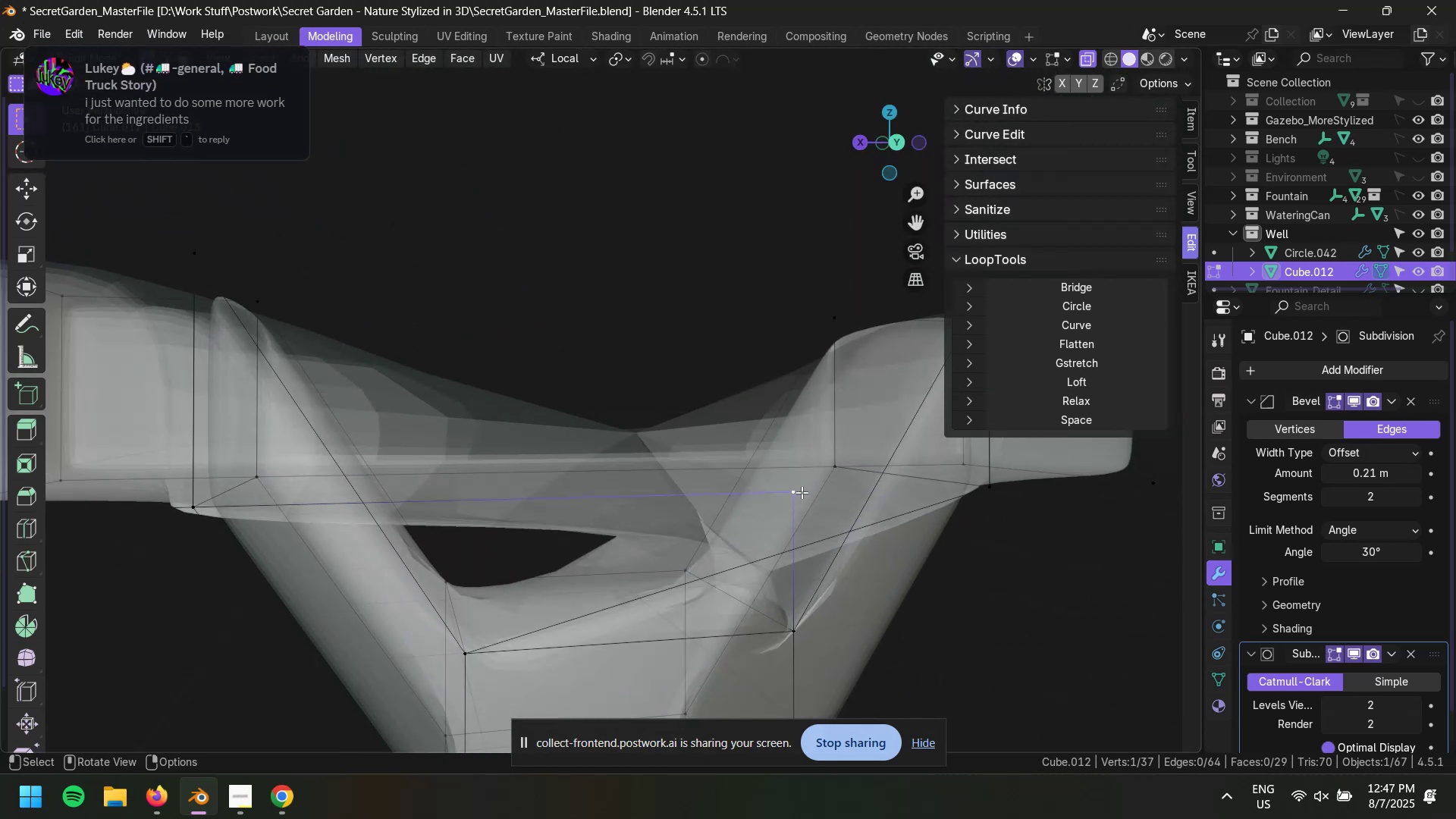 
key(Control+X)
 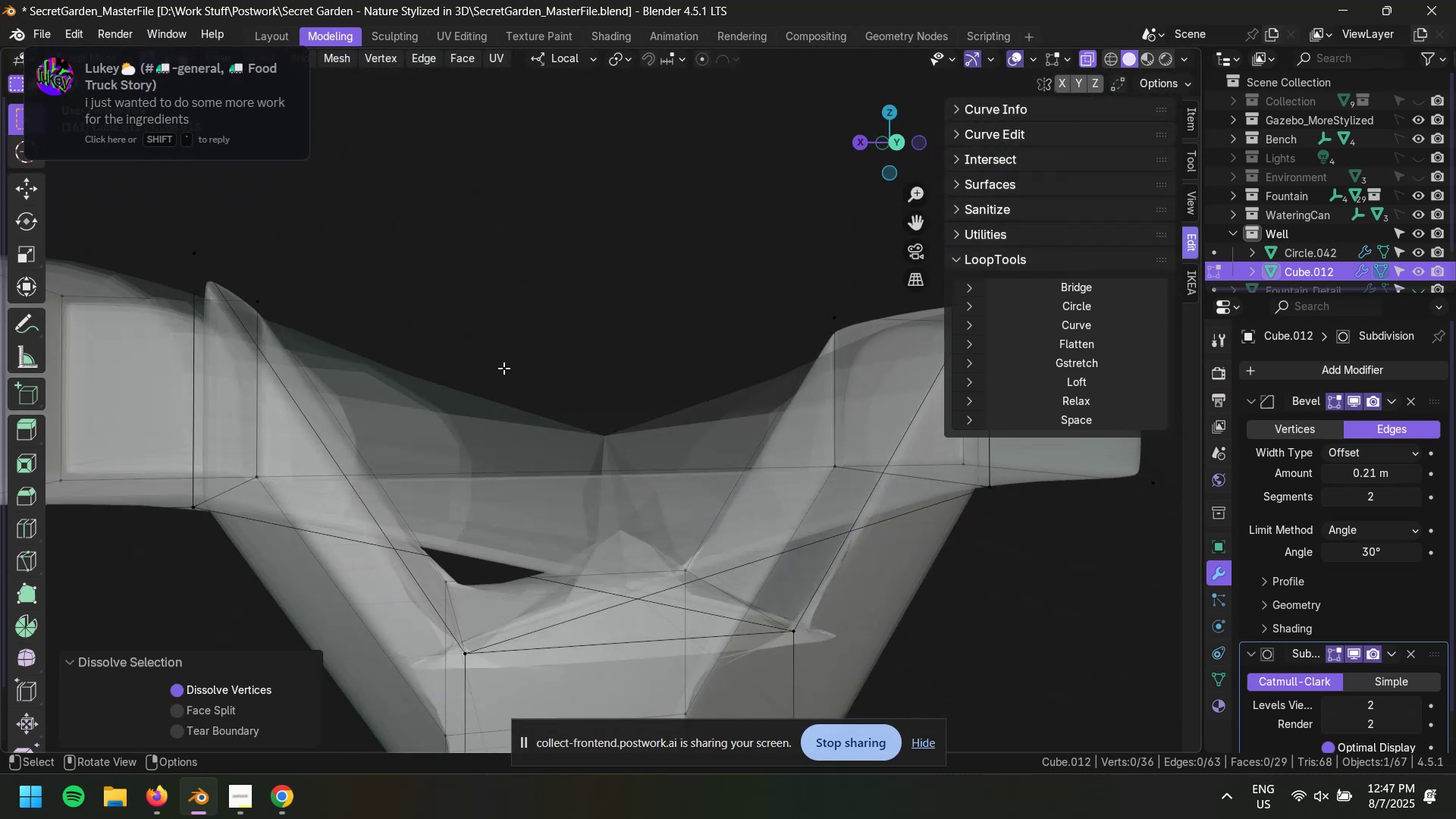 
key(Control+Z)
 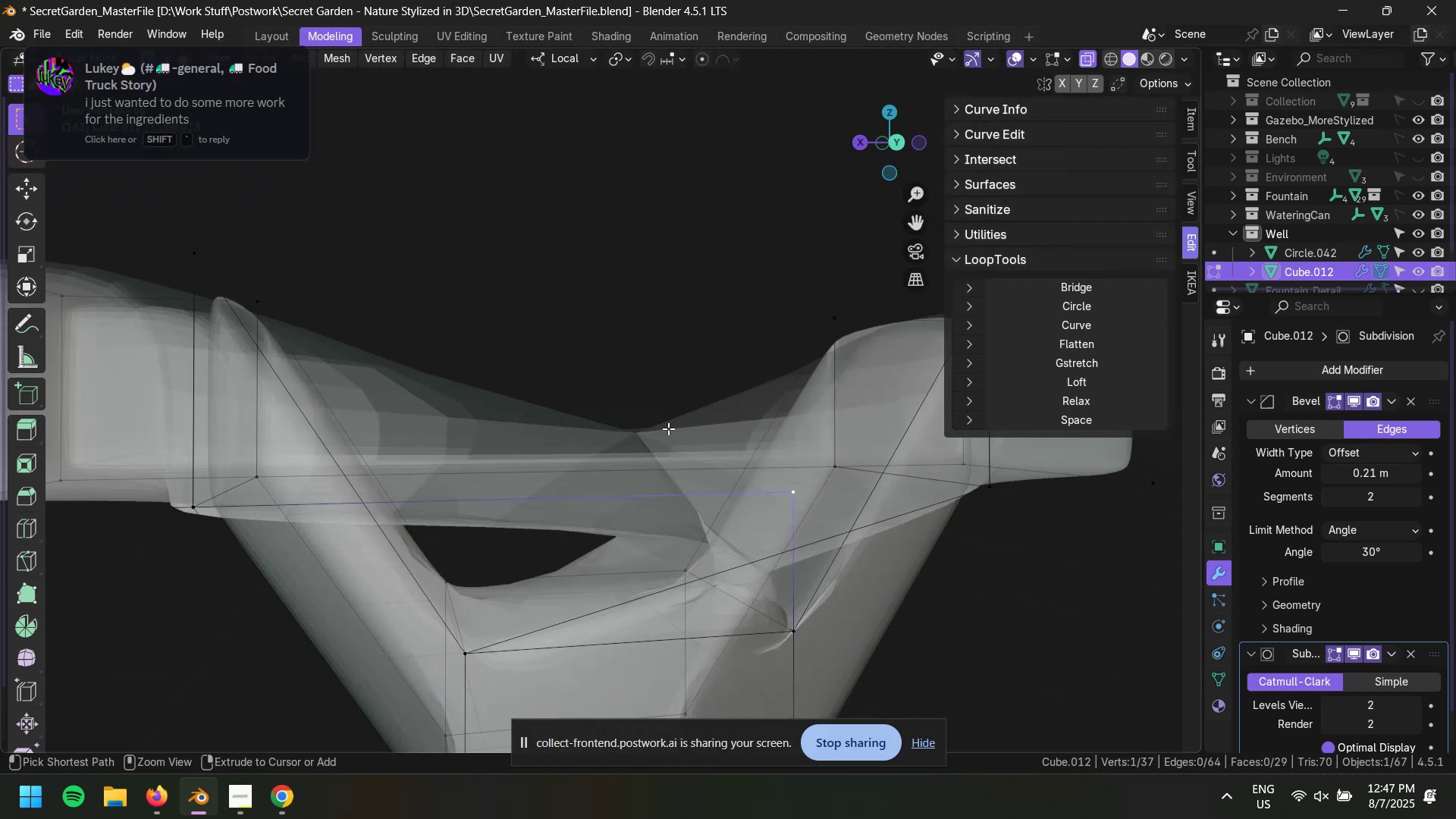 
key(Control+Z)
 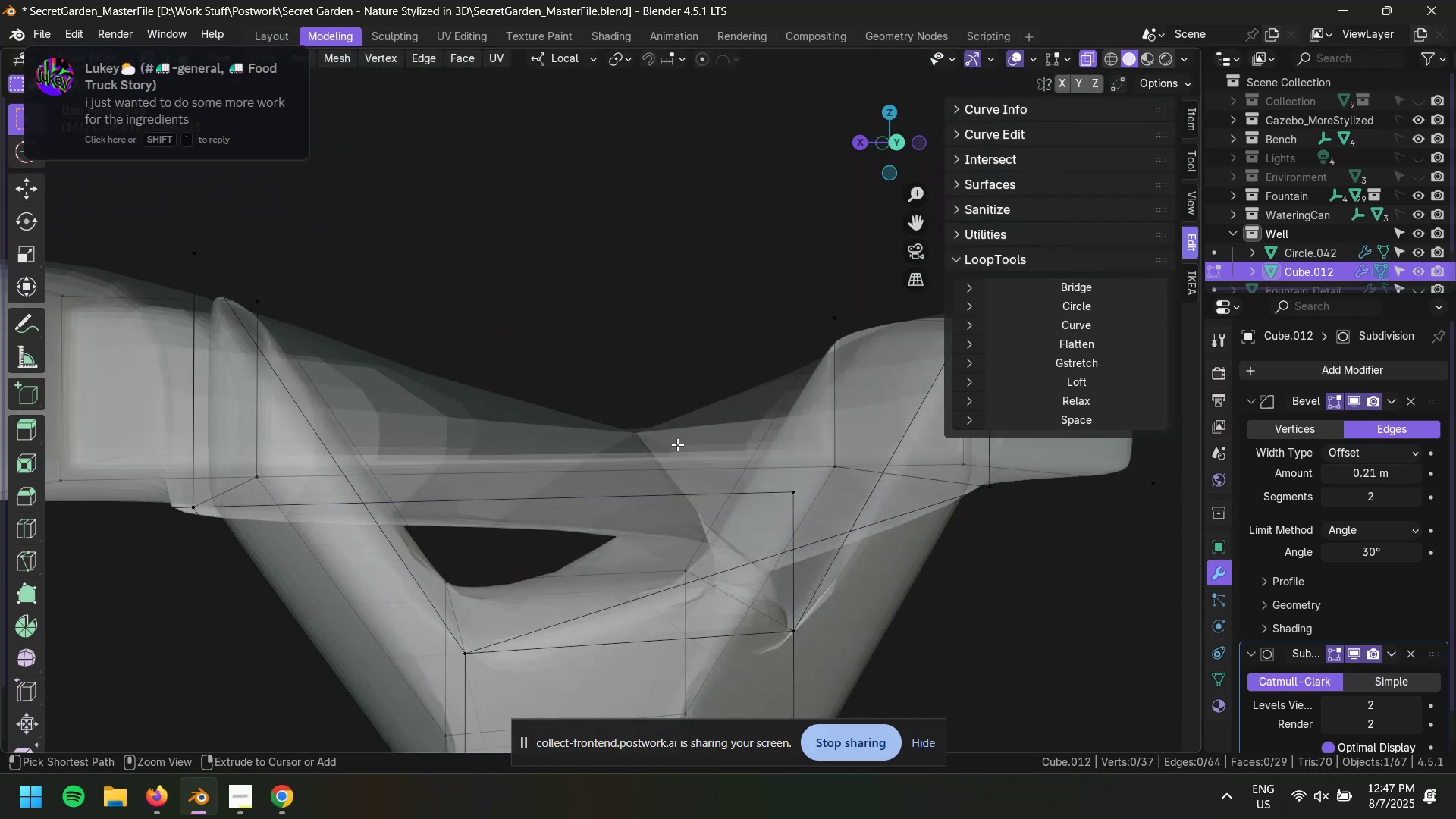 
key(Control+Z)
 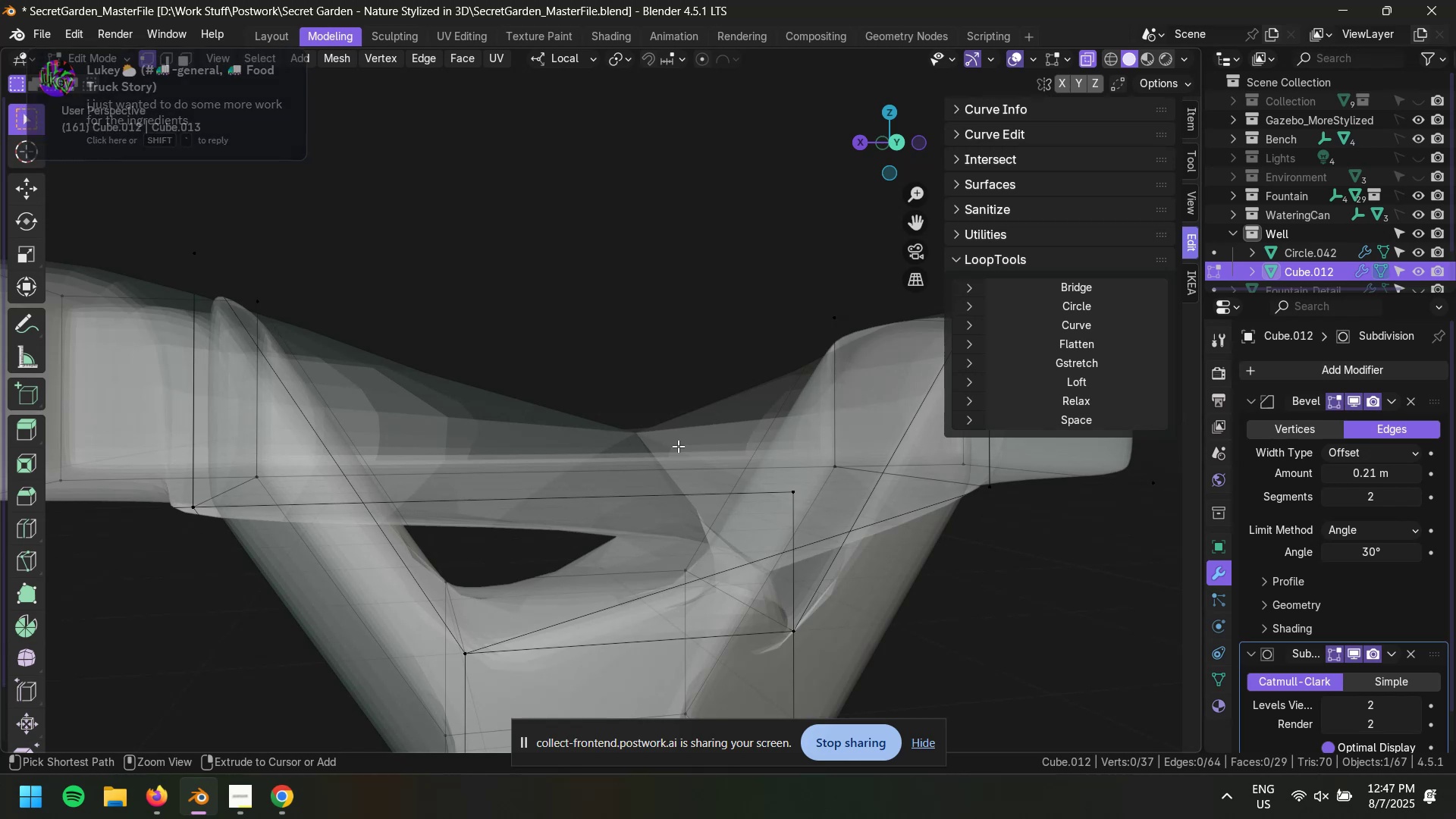 
key(Control+Z)
 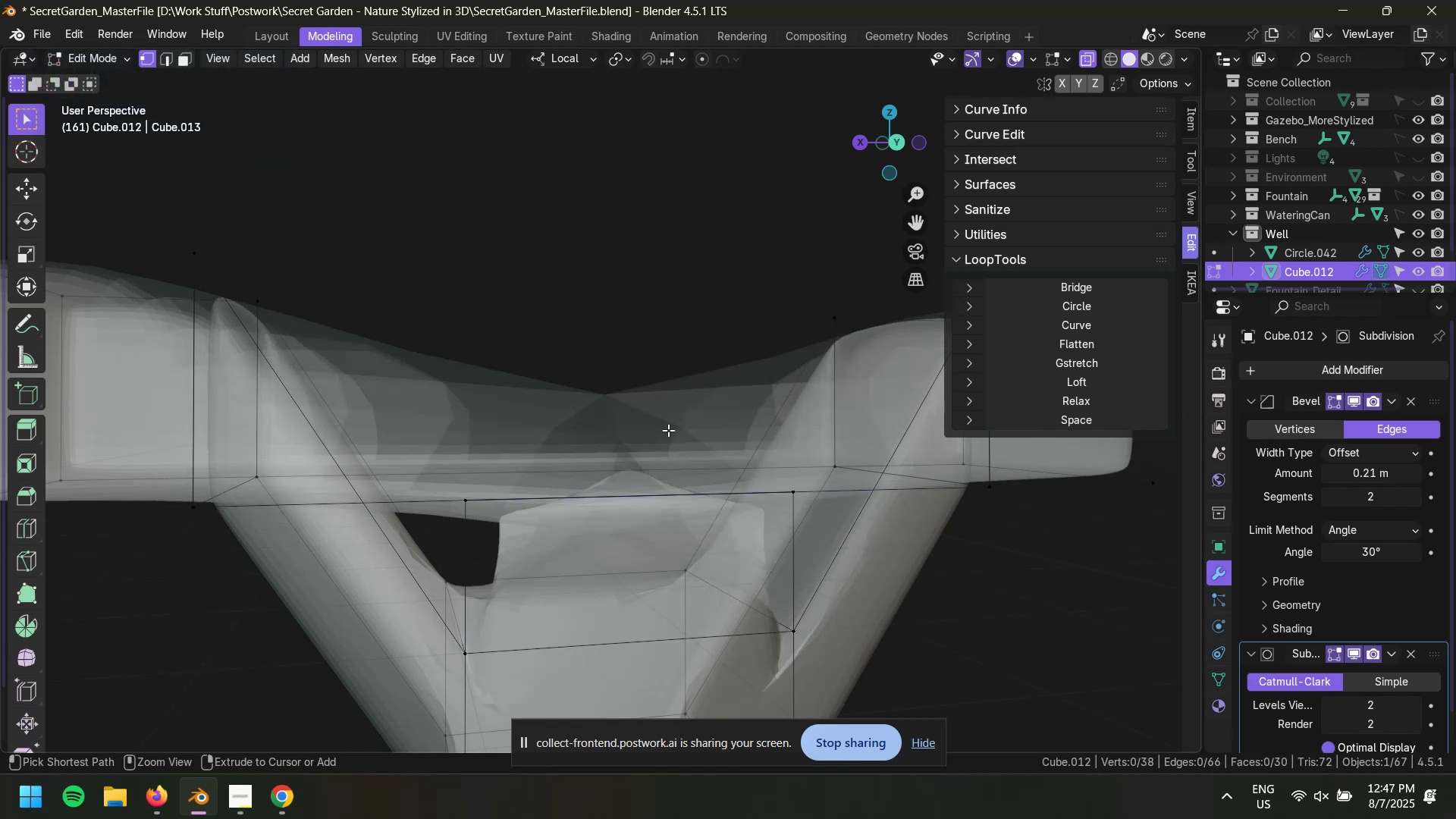 
key(Control+Z)
 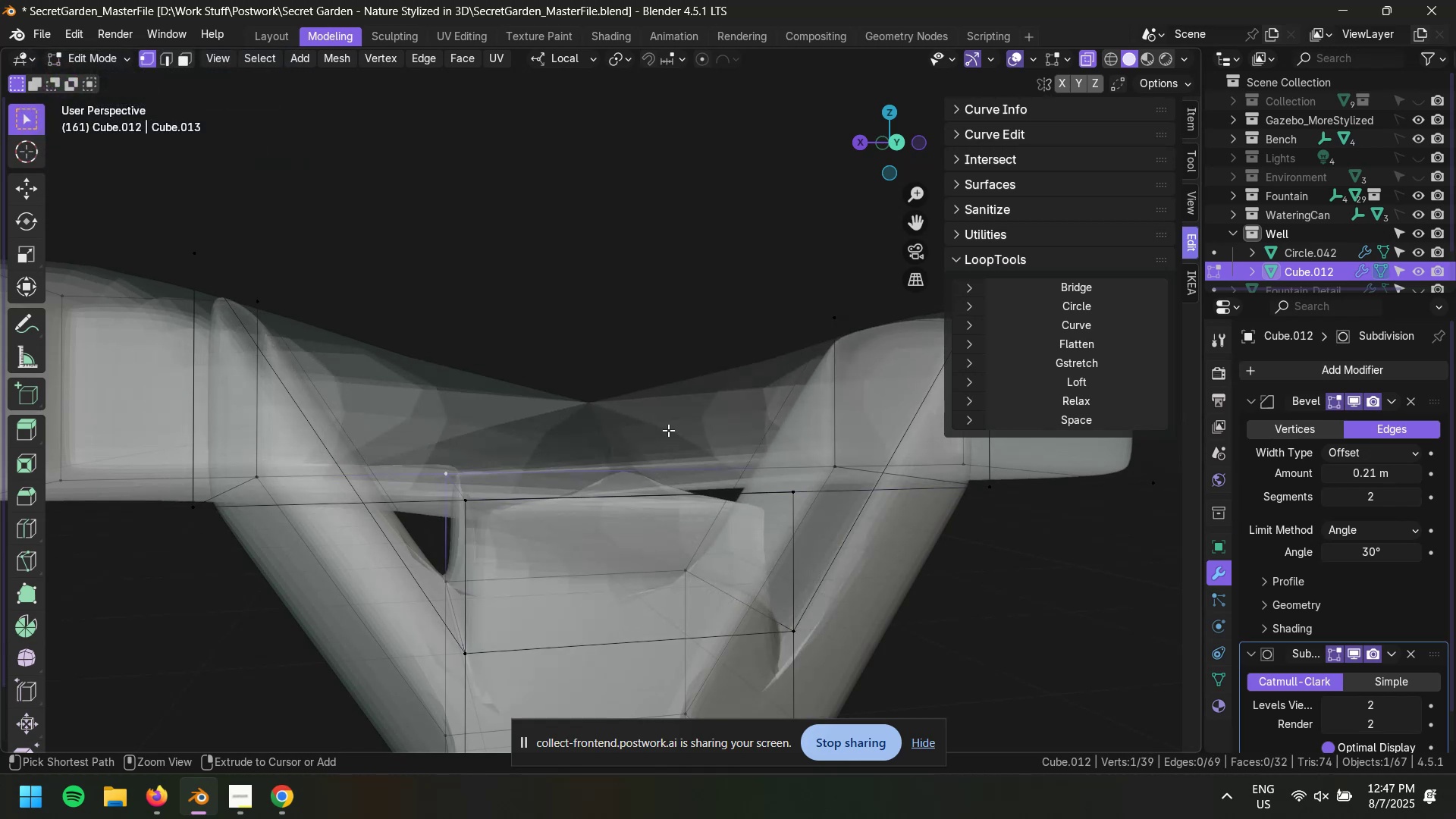 
key(Control+Z)
 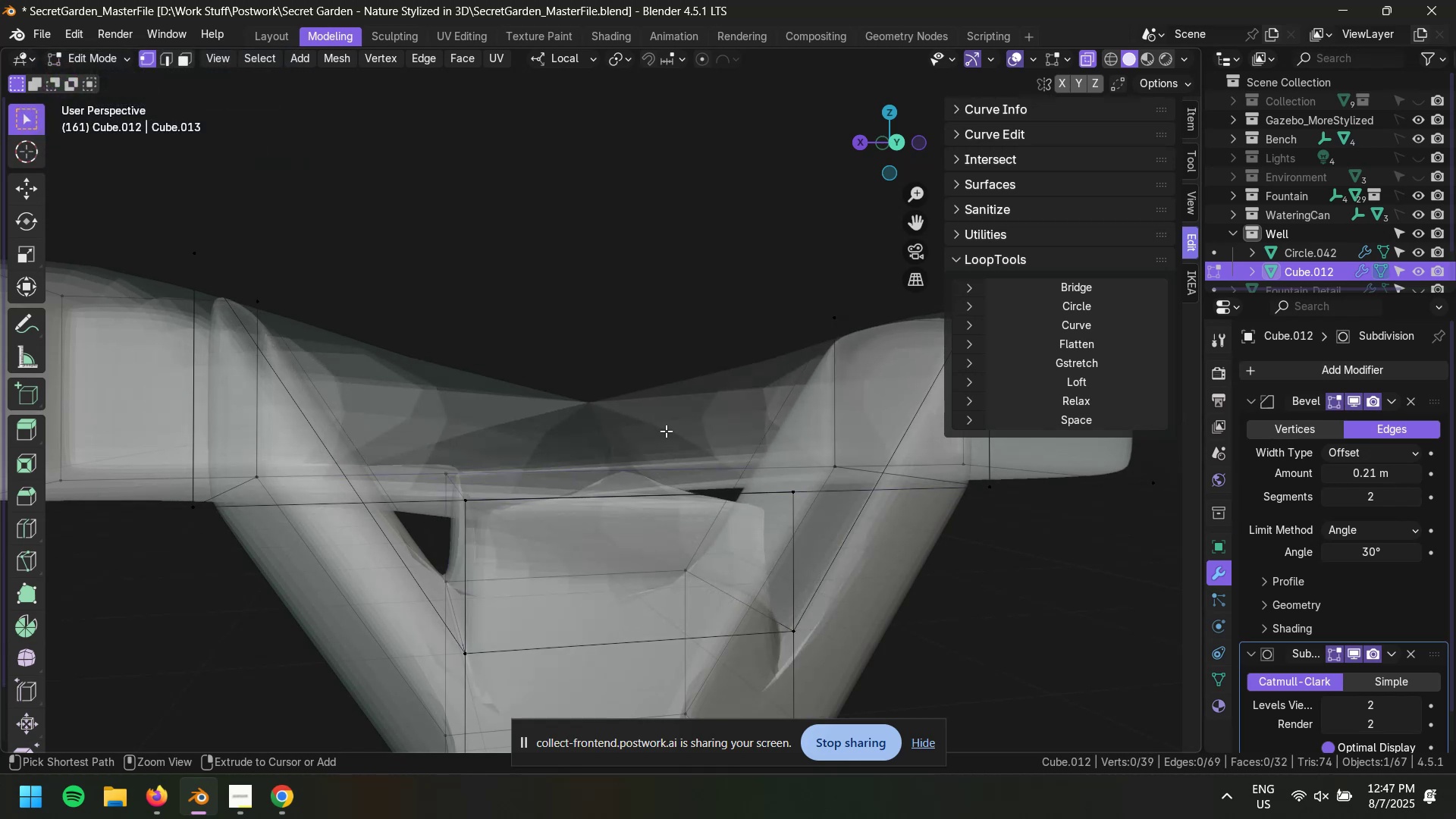 
key(Control+Z)
 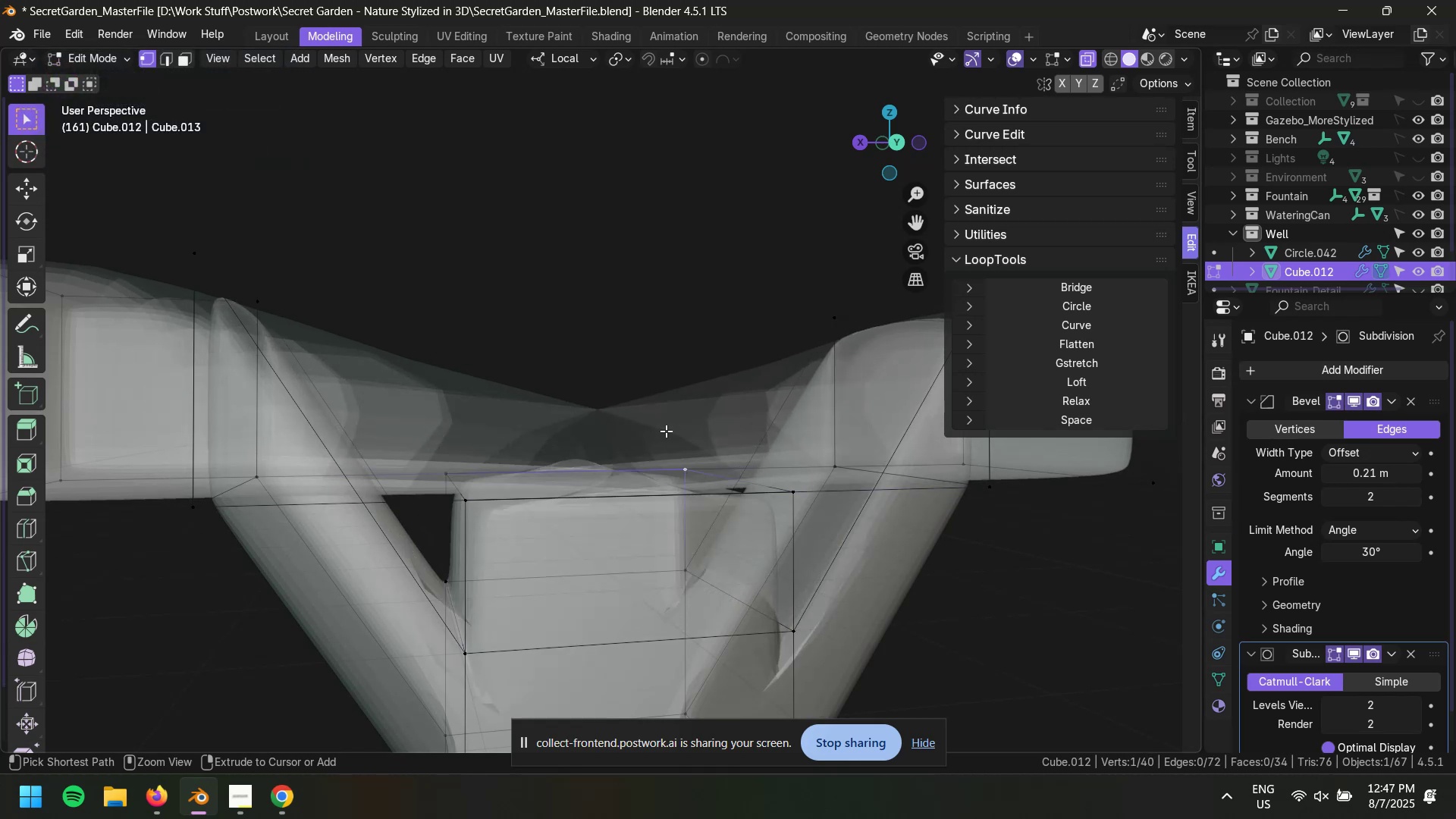 
key(Control+Z)
 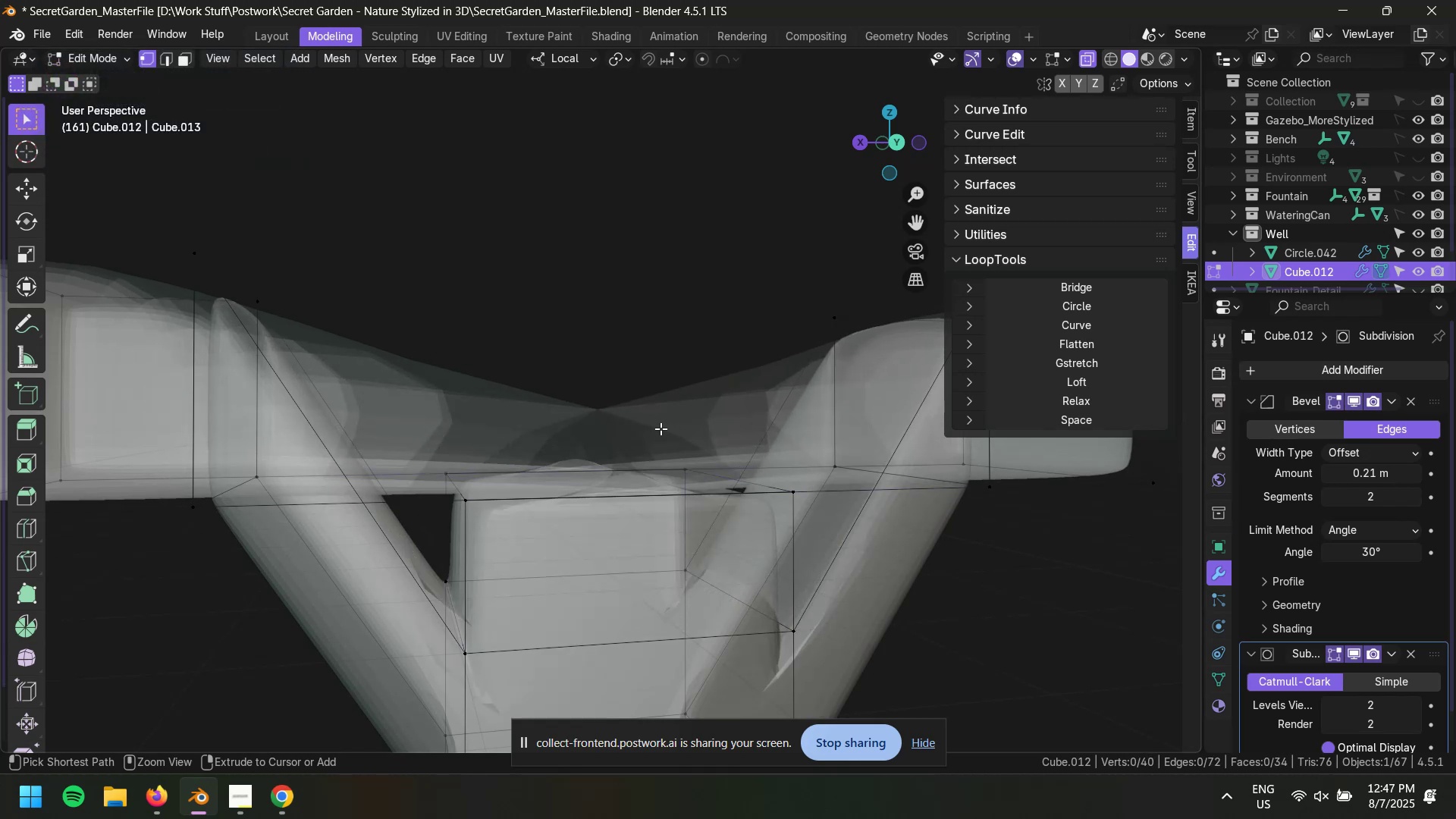 
key(Control+Z)
 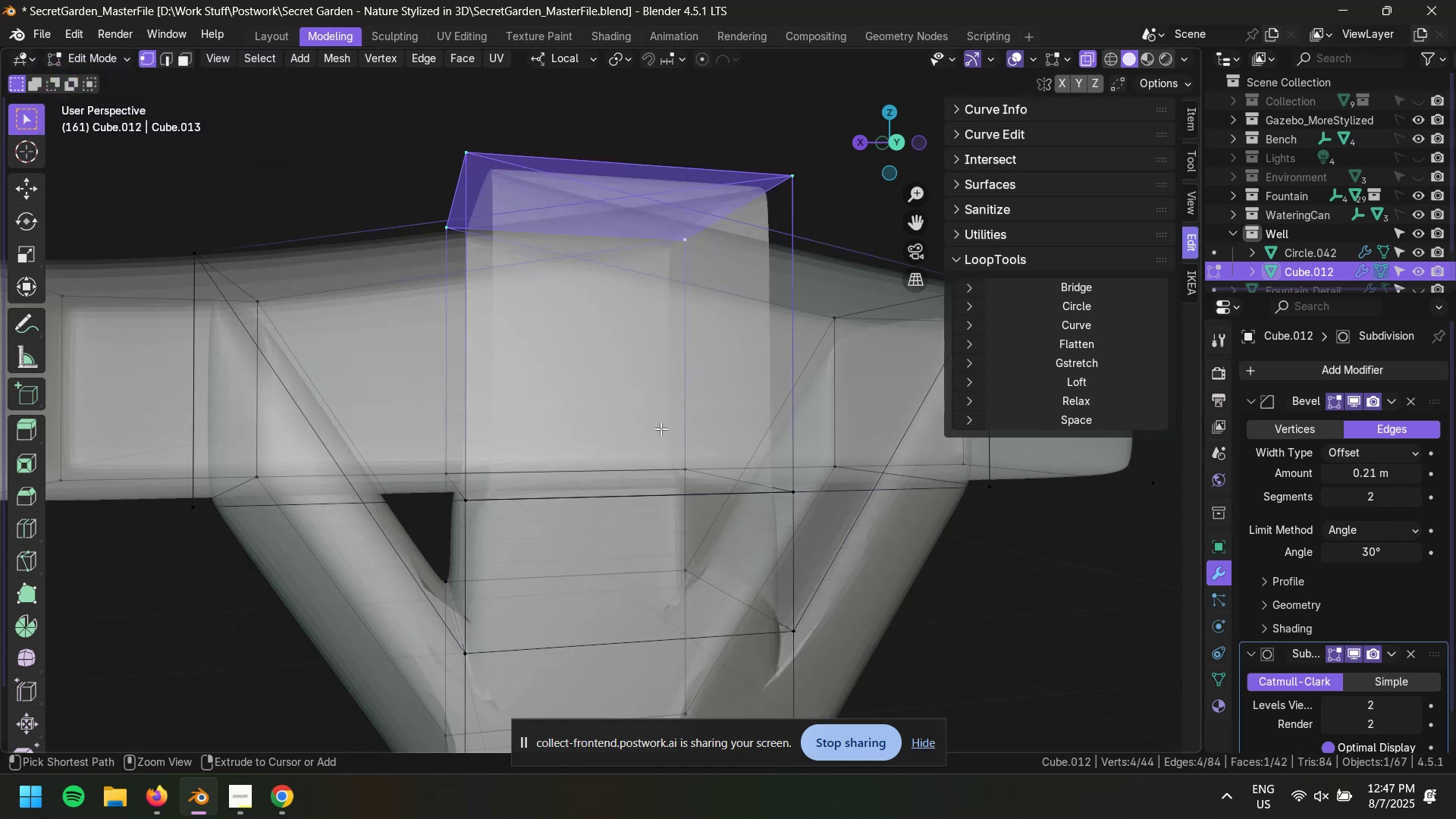 
key(Control+Z)
 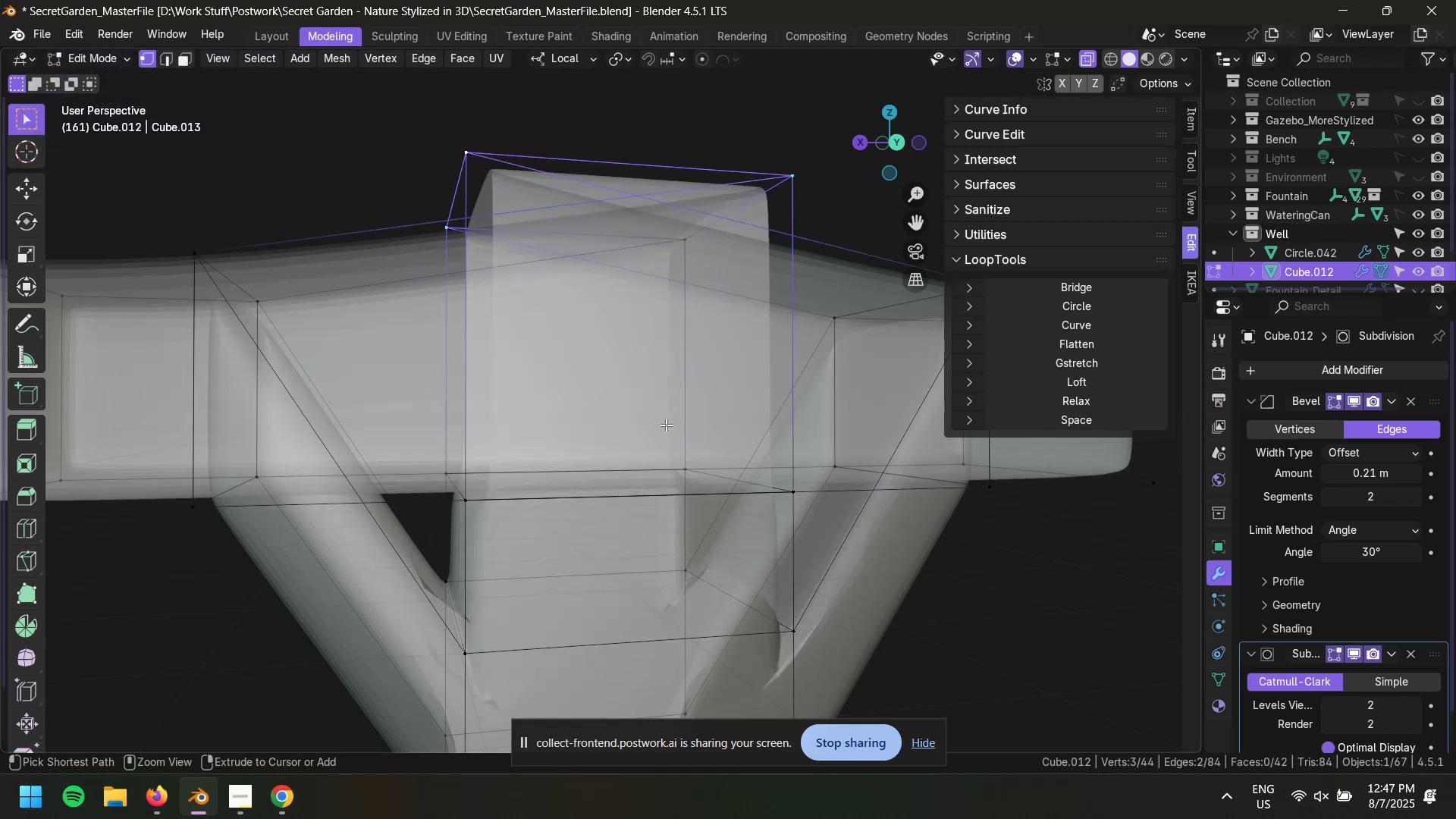 
key(Control+Z)
 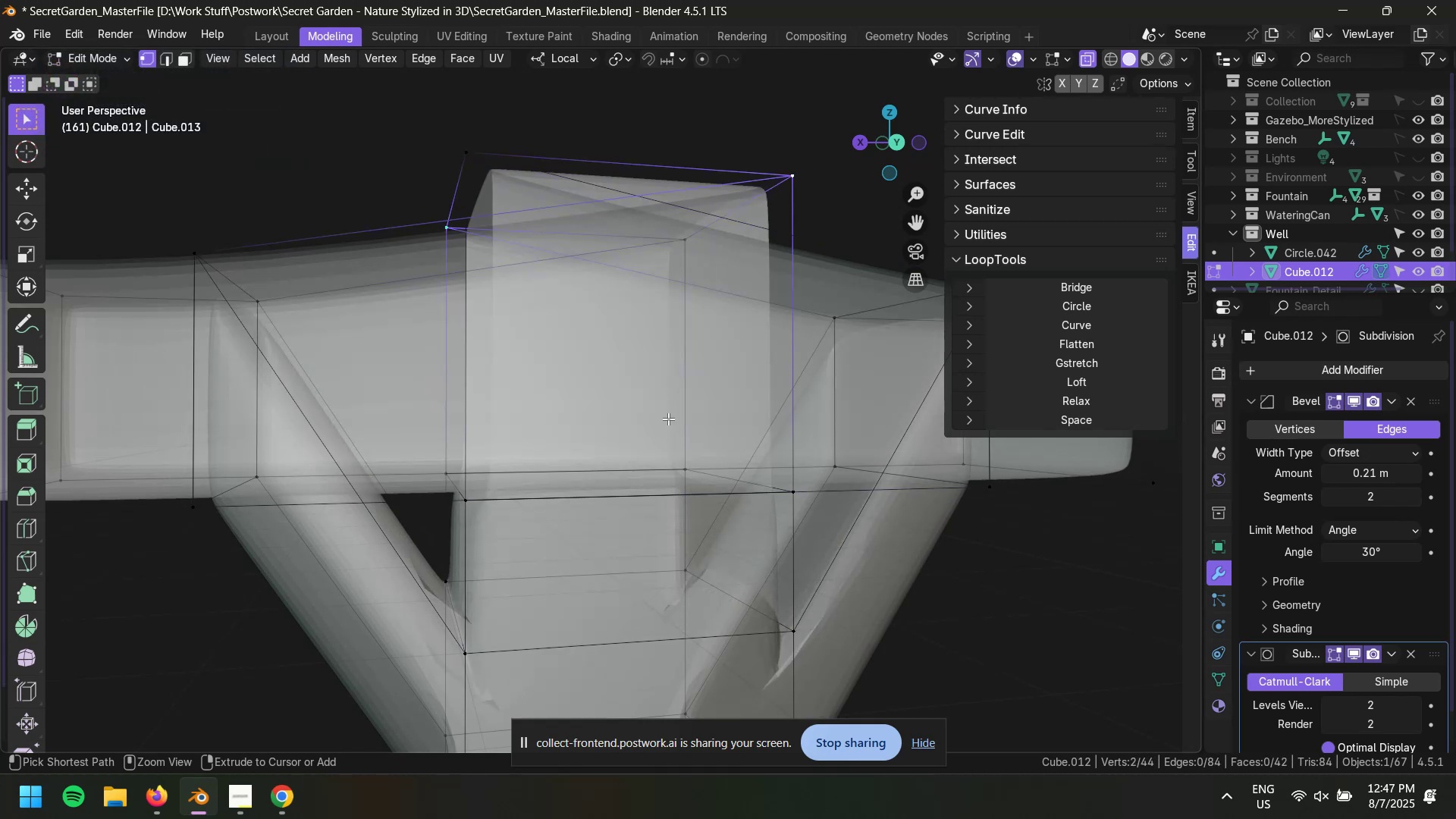 
key(Control+Z)
 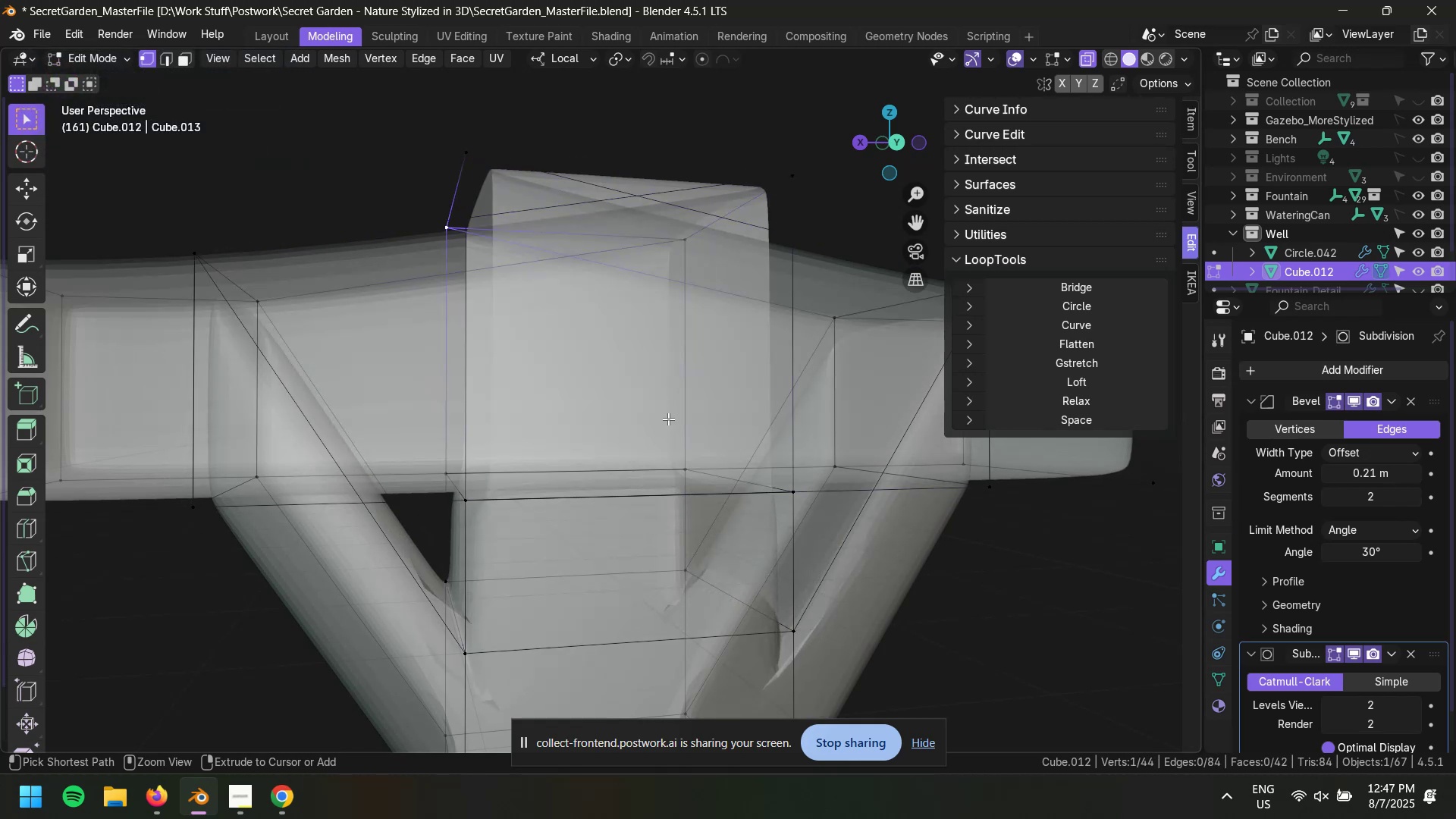 
key(Control+Z)
 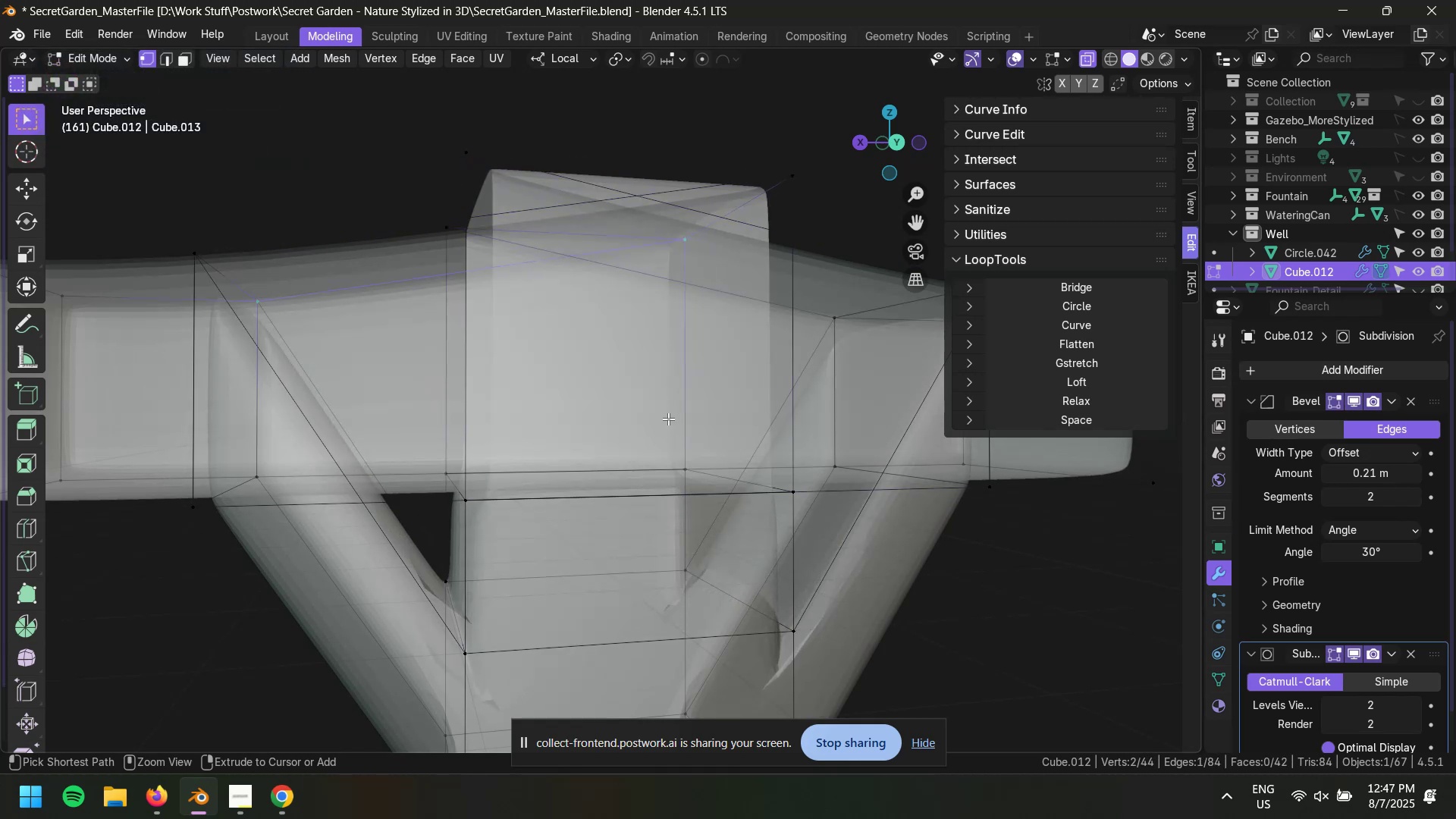 
key(Control+Z)
 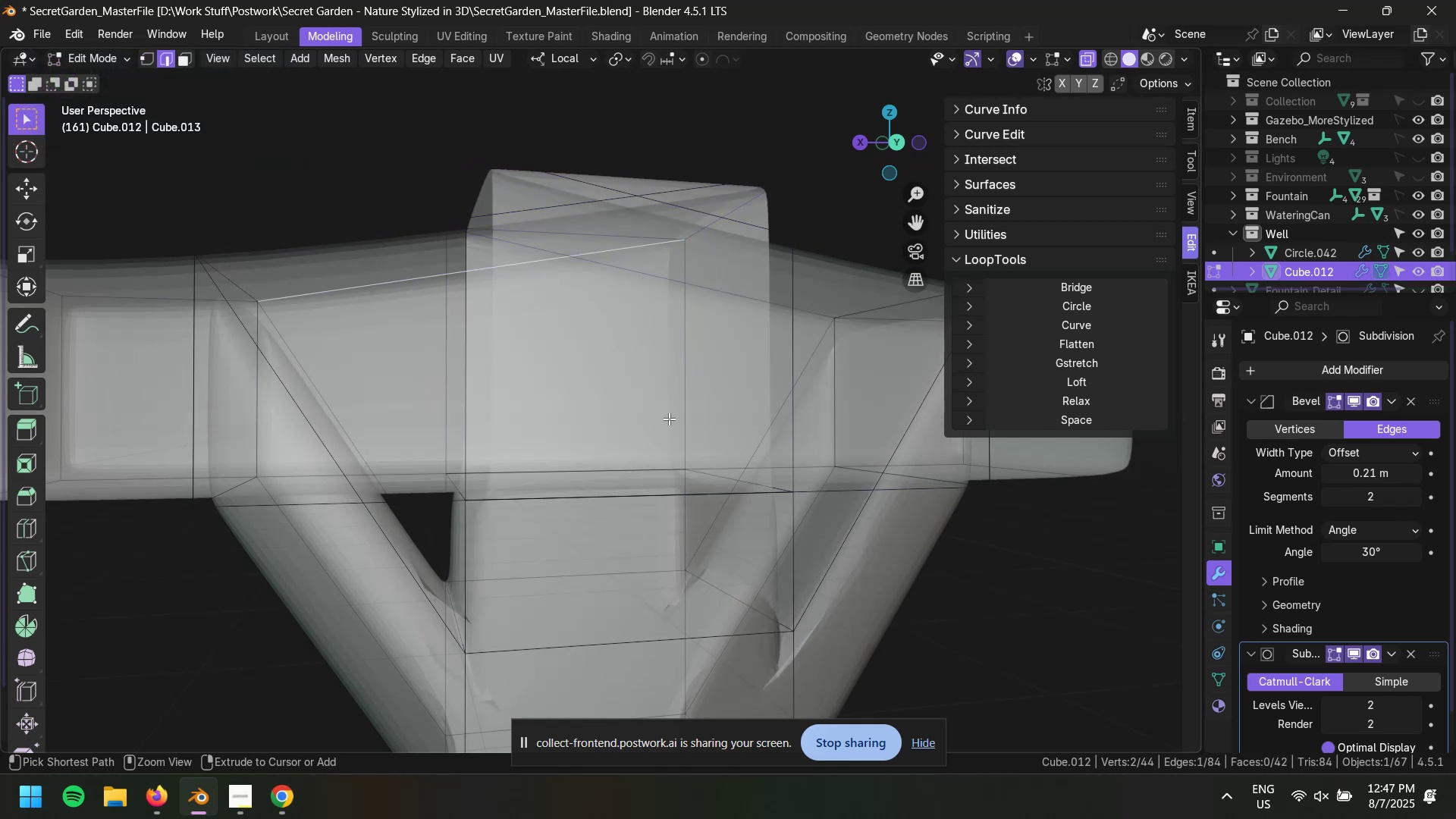 
key(Control+Z)
 